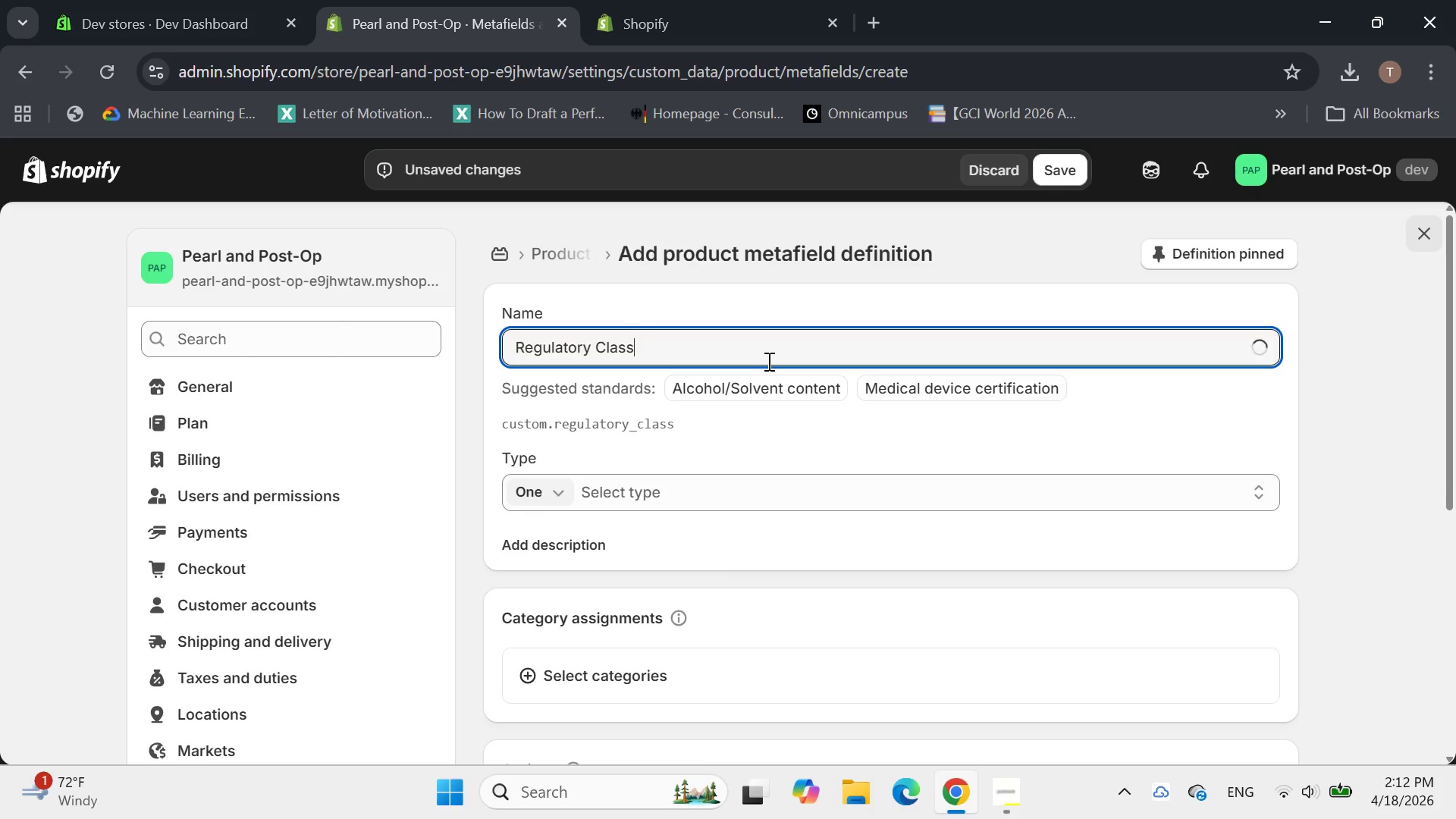 
left_click([768, 381])
 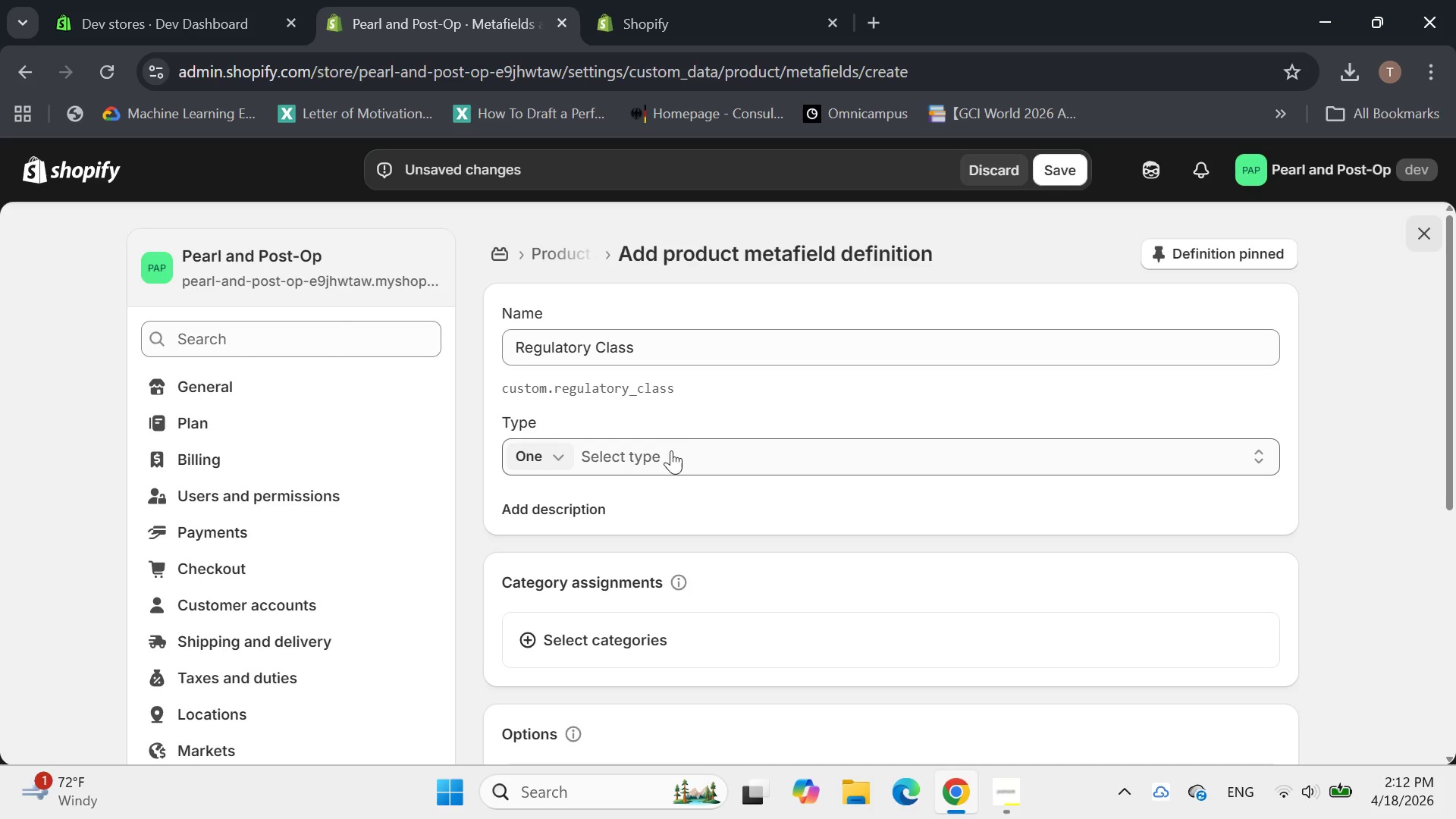 
left_click([671, 450])
 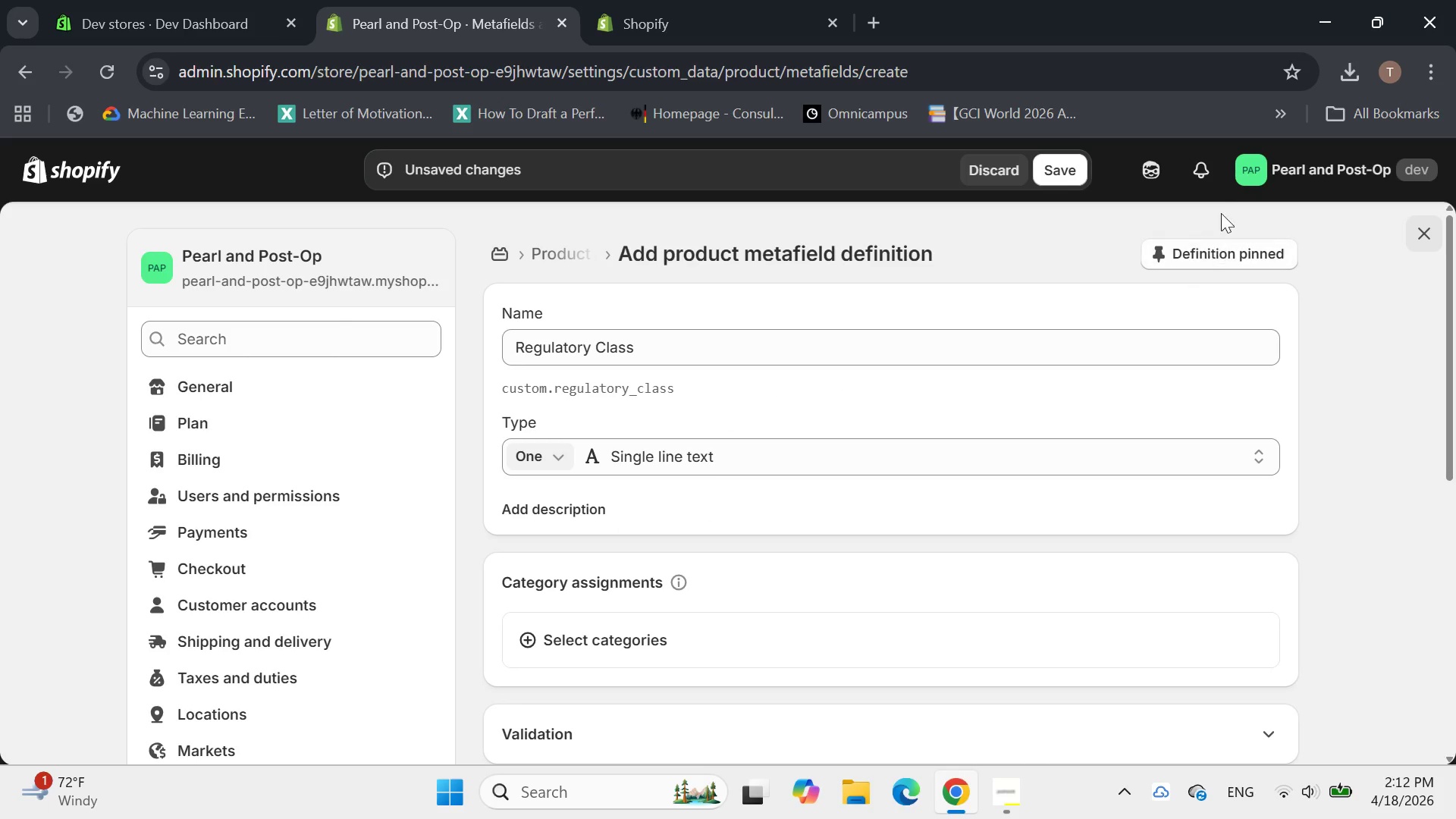 
left_click([1073, 178])
 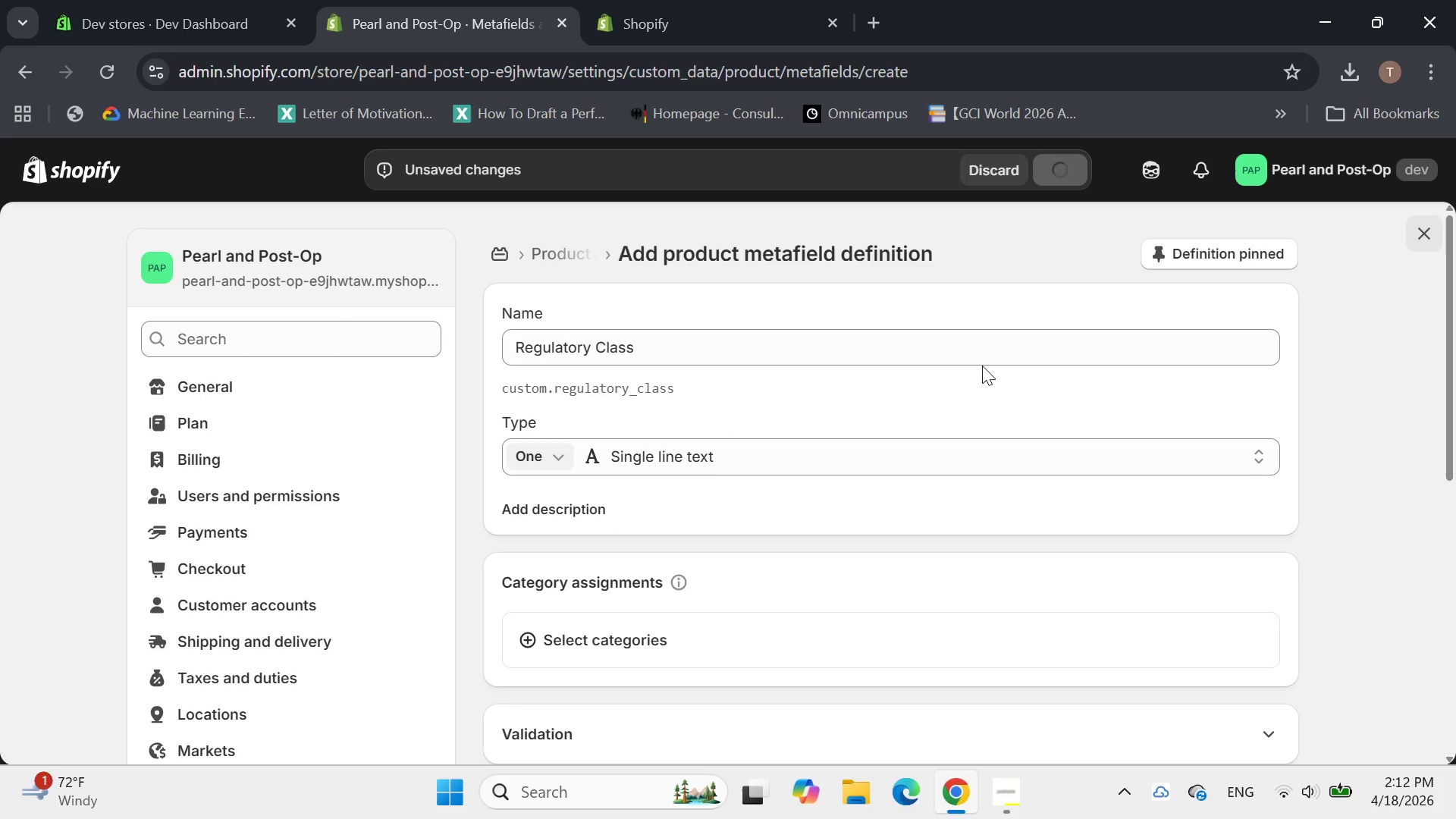 
scroll: coordinate [983, 337], scroll_direction: up, amount: 8.0
 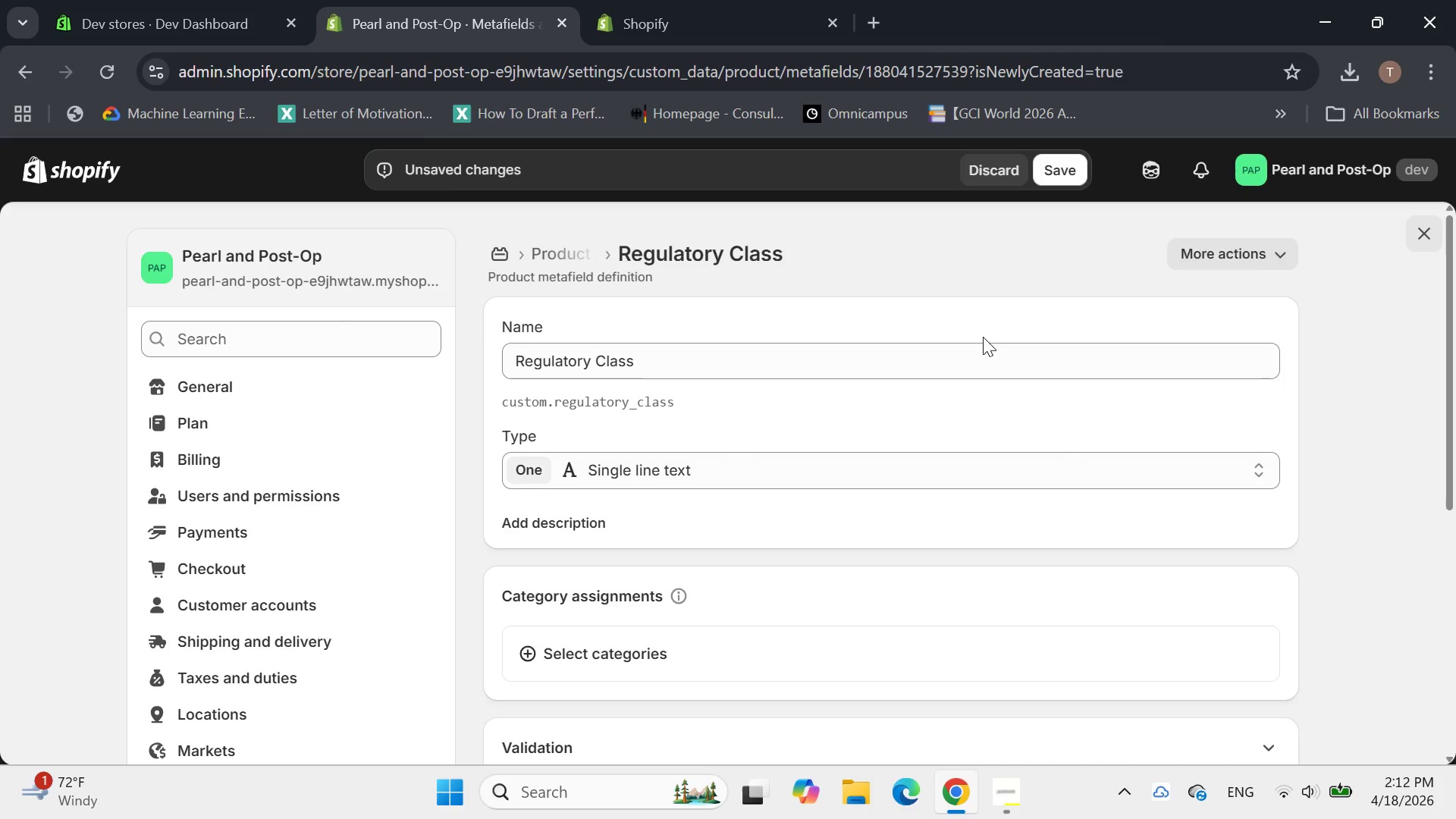 
scroll: coordinate [983, 339], scroll_direction: none, amount: 0.0
 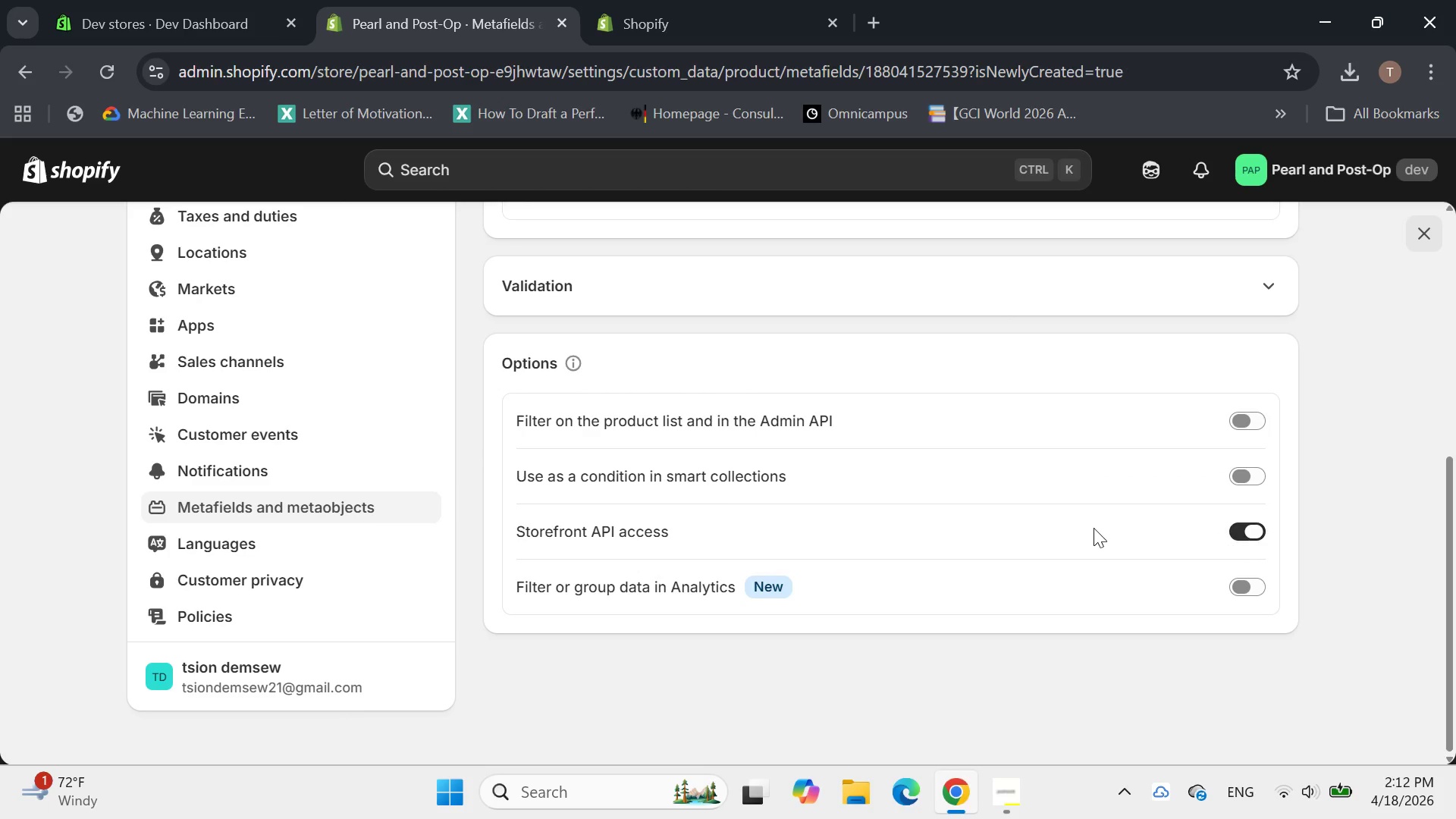 
scroll: coordinate [1081, 519], scroll_direction: up, amount: 9.0
 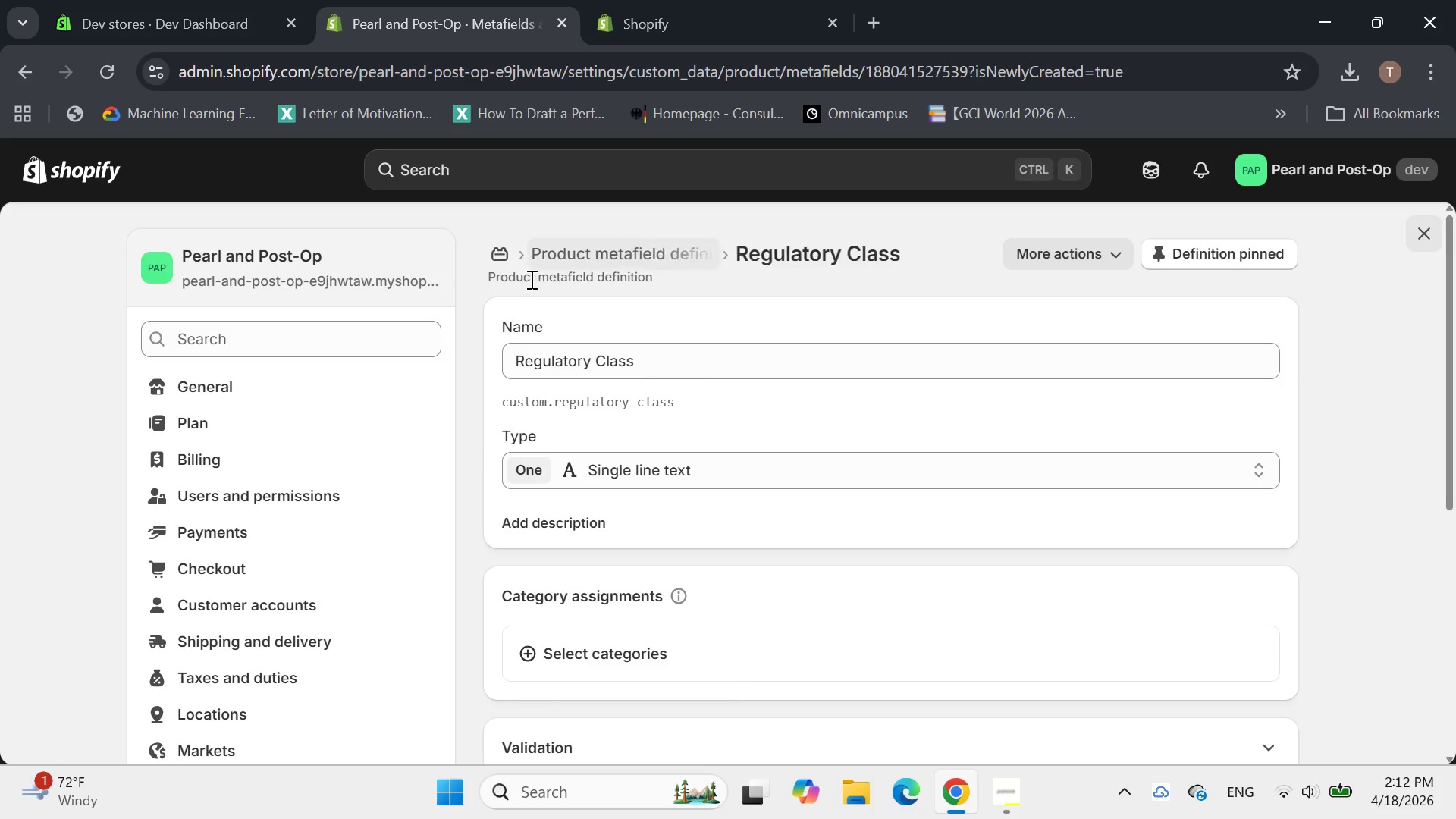 
left_click([546, 262])
 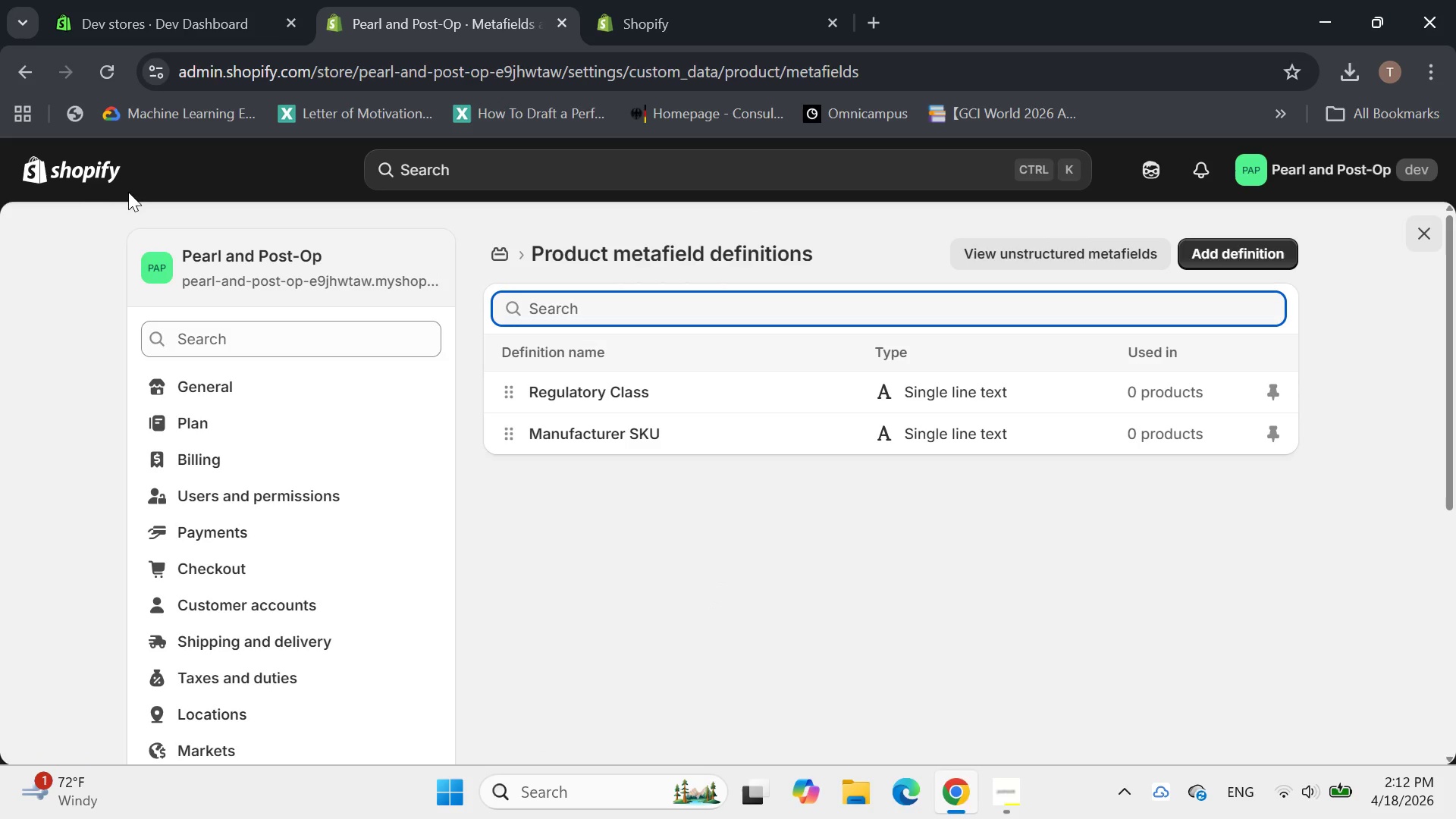 
mouse_move([96, 194])
 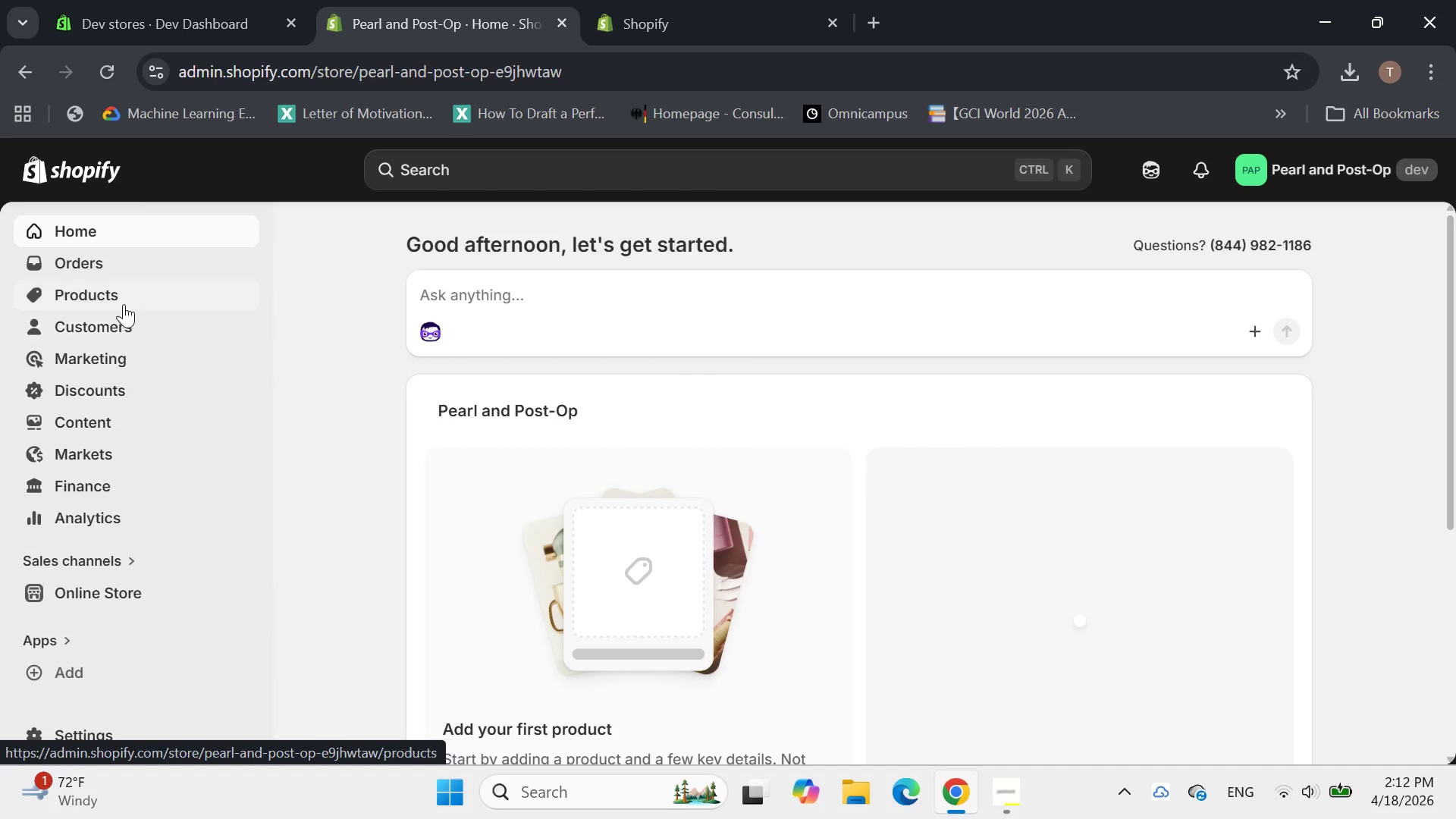 
left_click([124, 304])
 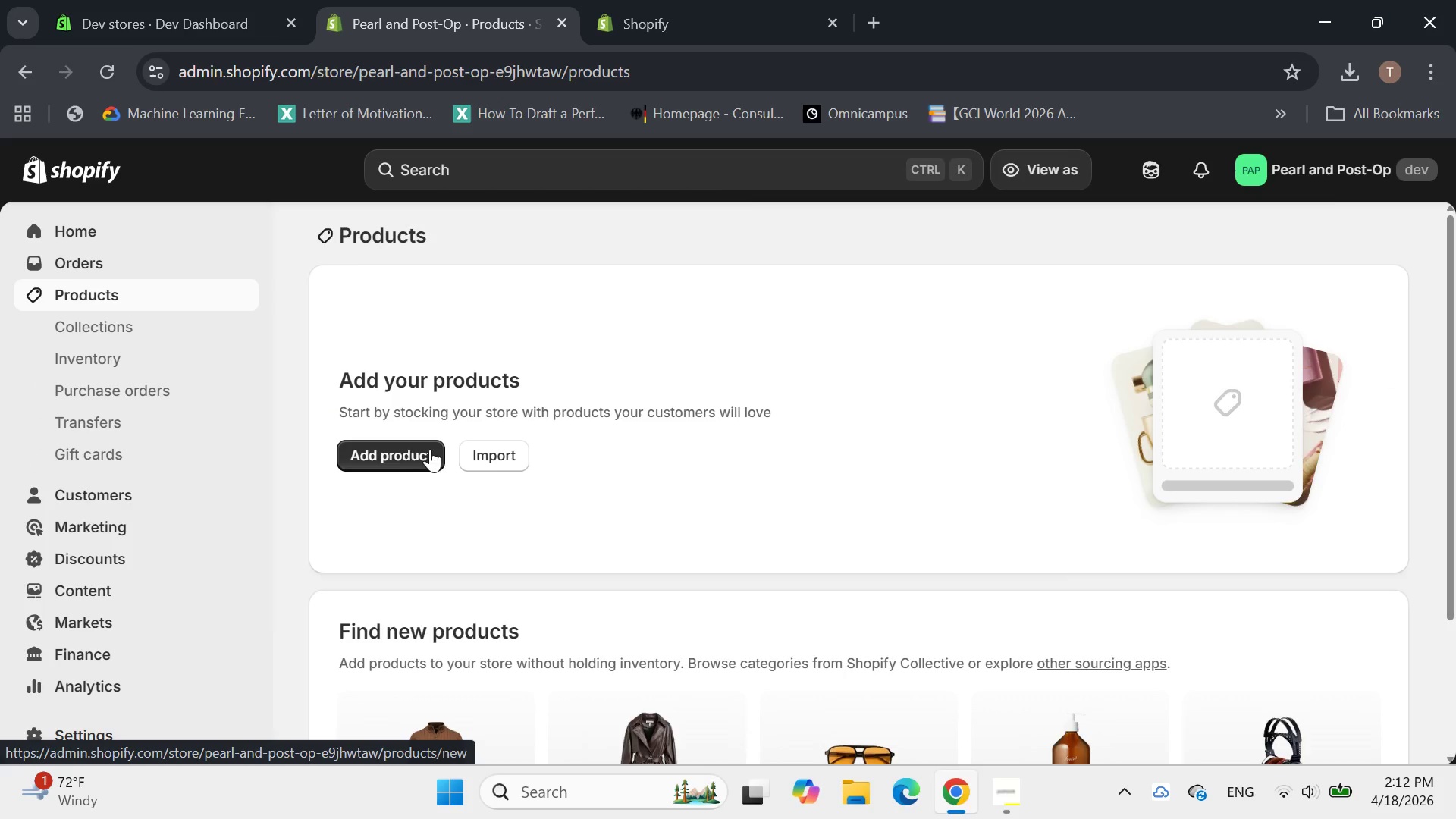 
left_click([403, 452])
 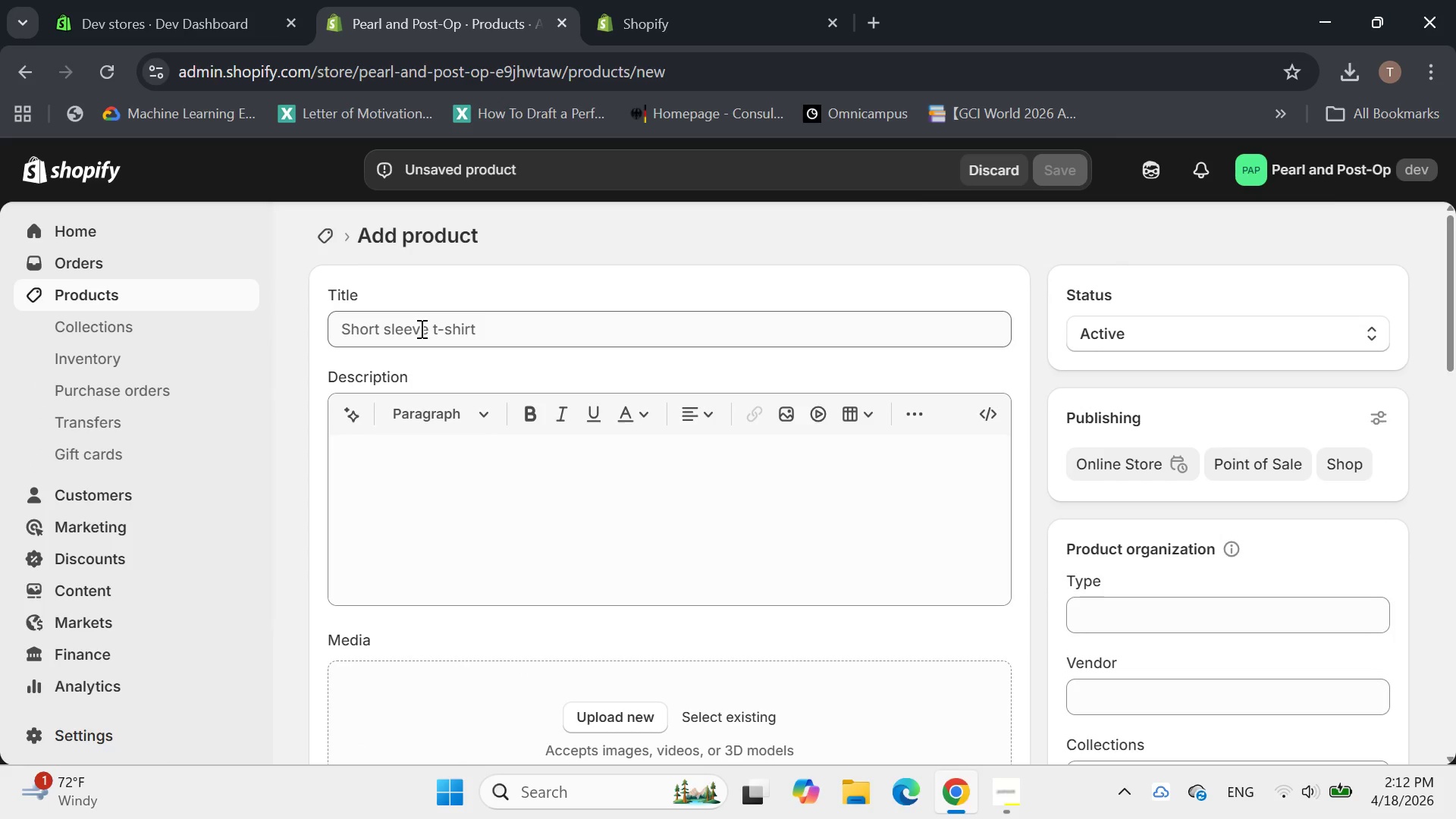 
wait(5.17)
 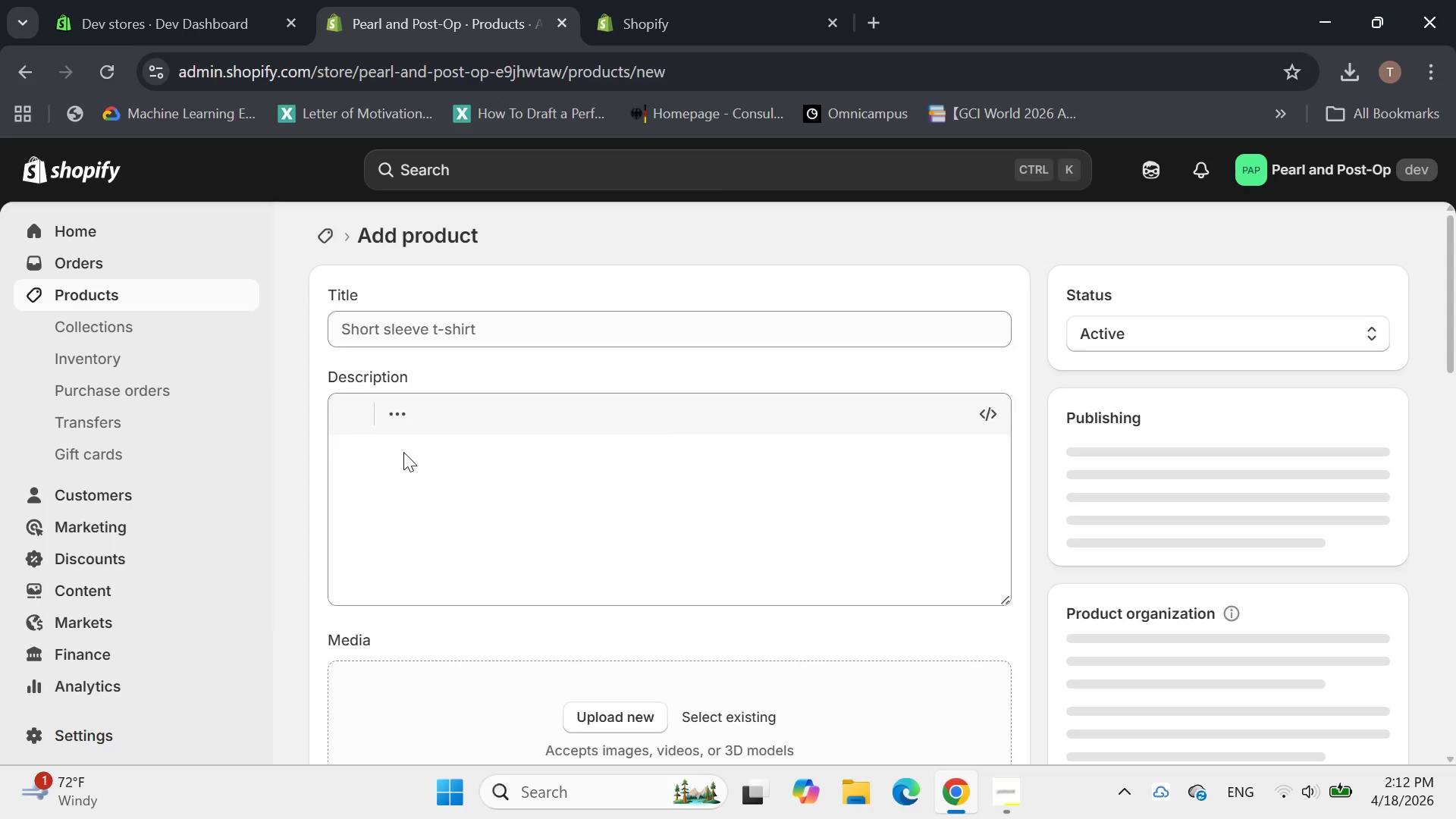 
left_click([420, 328])
 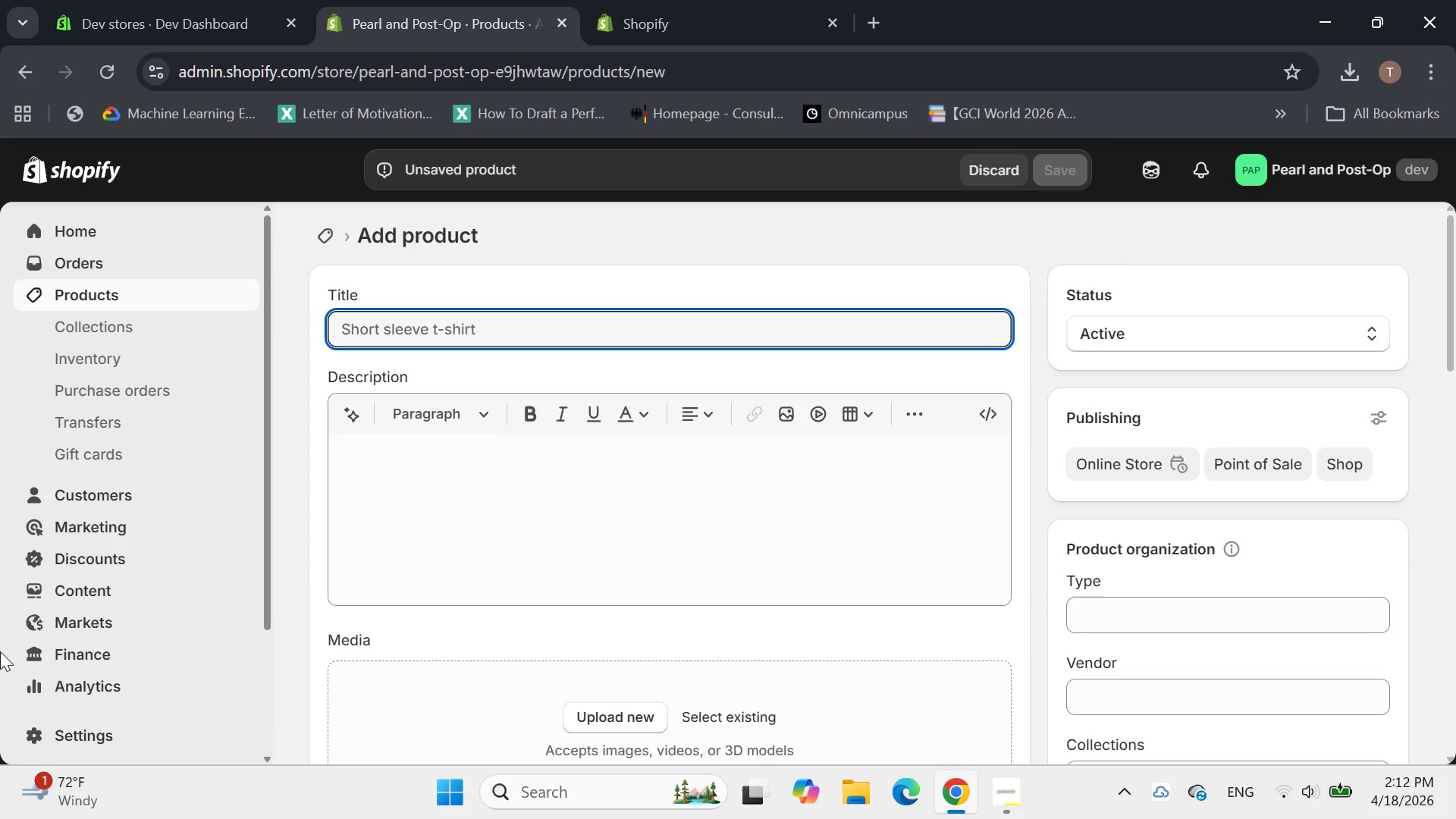 
type(Pri)
key(Backspace)
type(ofessional High-Concentra)
 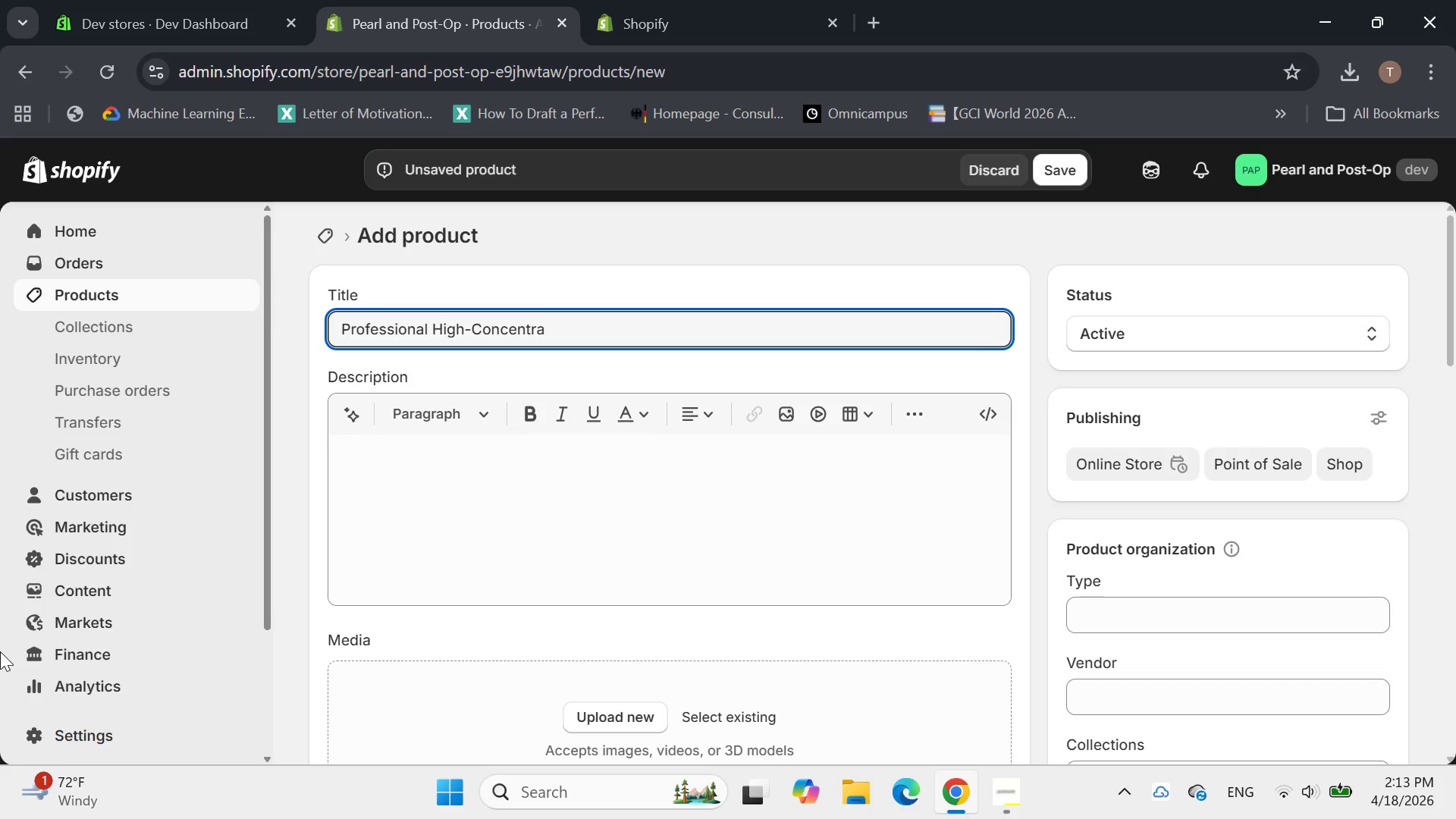 
key(Backspace)
type(action Whitening)
 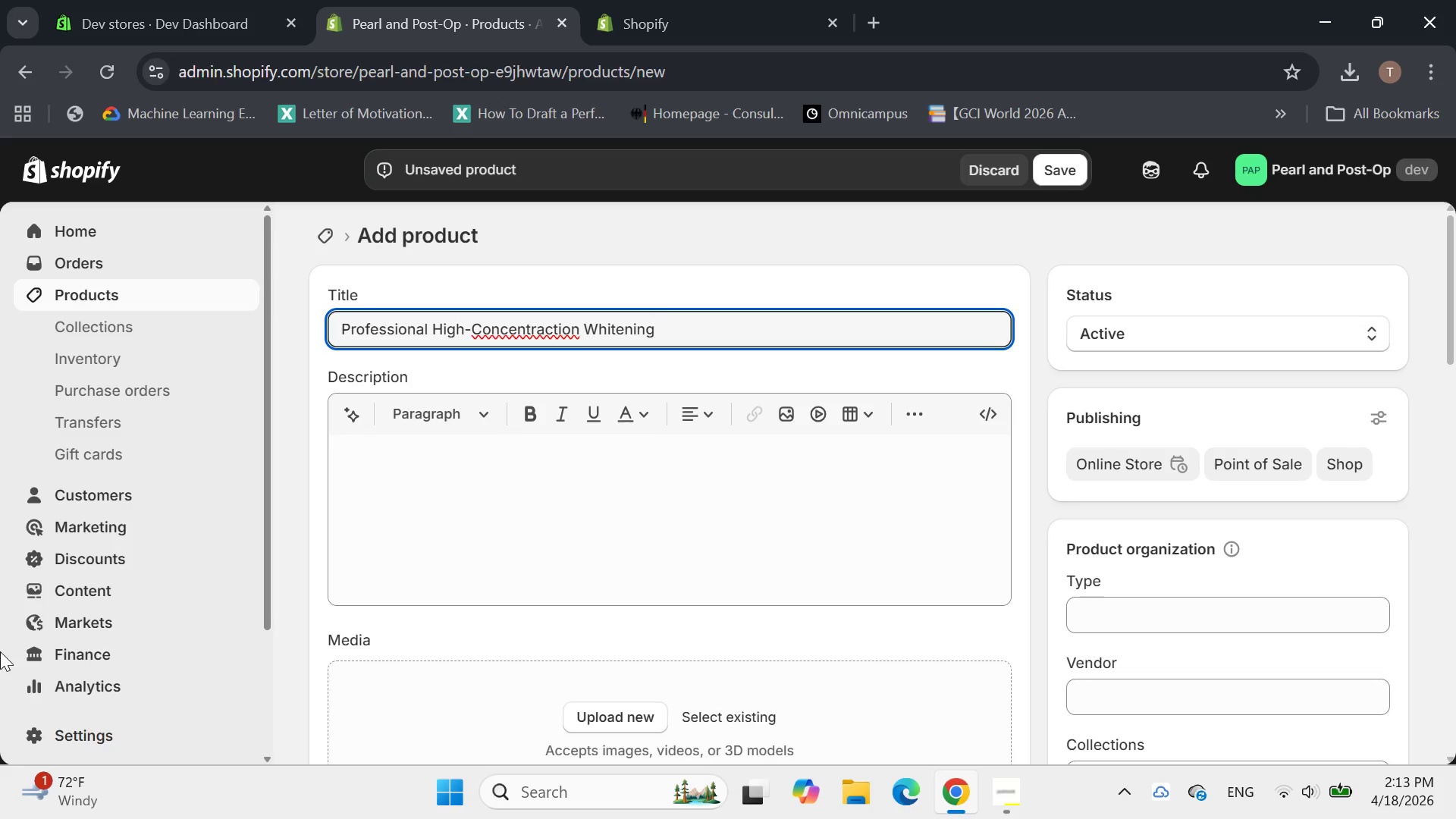 
wait(6.8)
 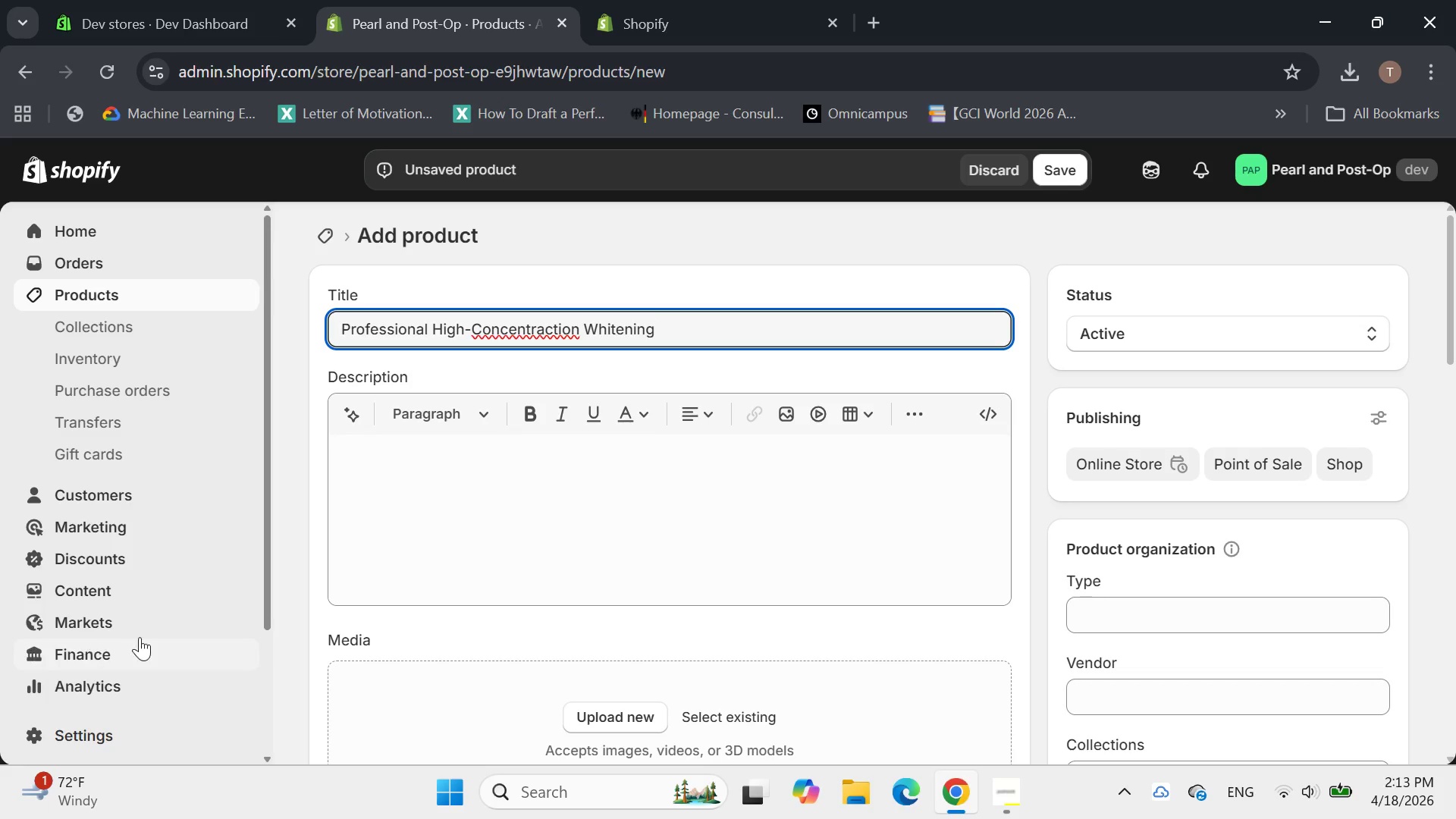 
left_click([672, 334])
 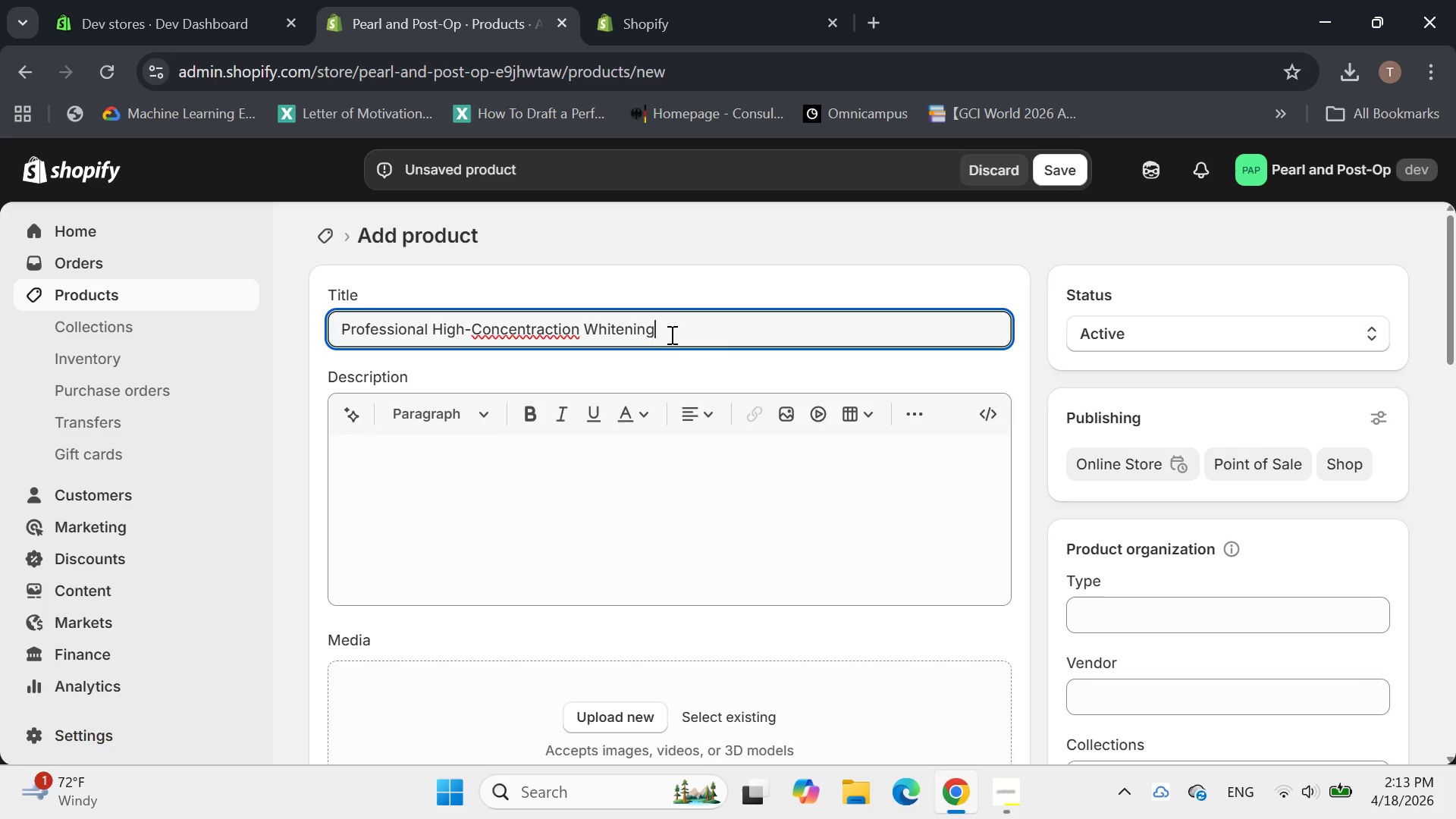 
key(Space)
 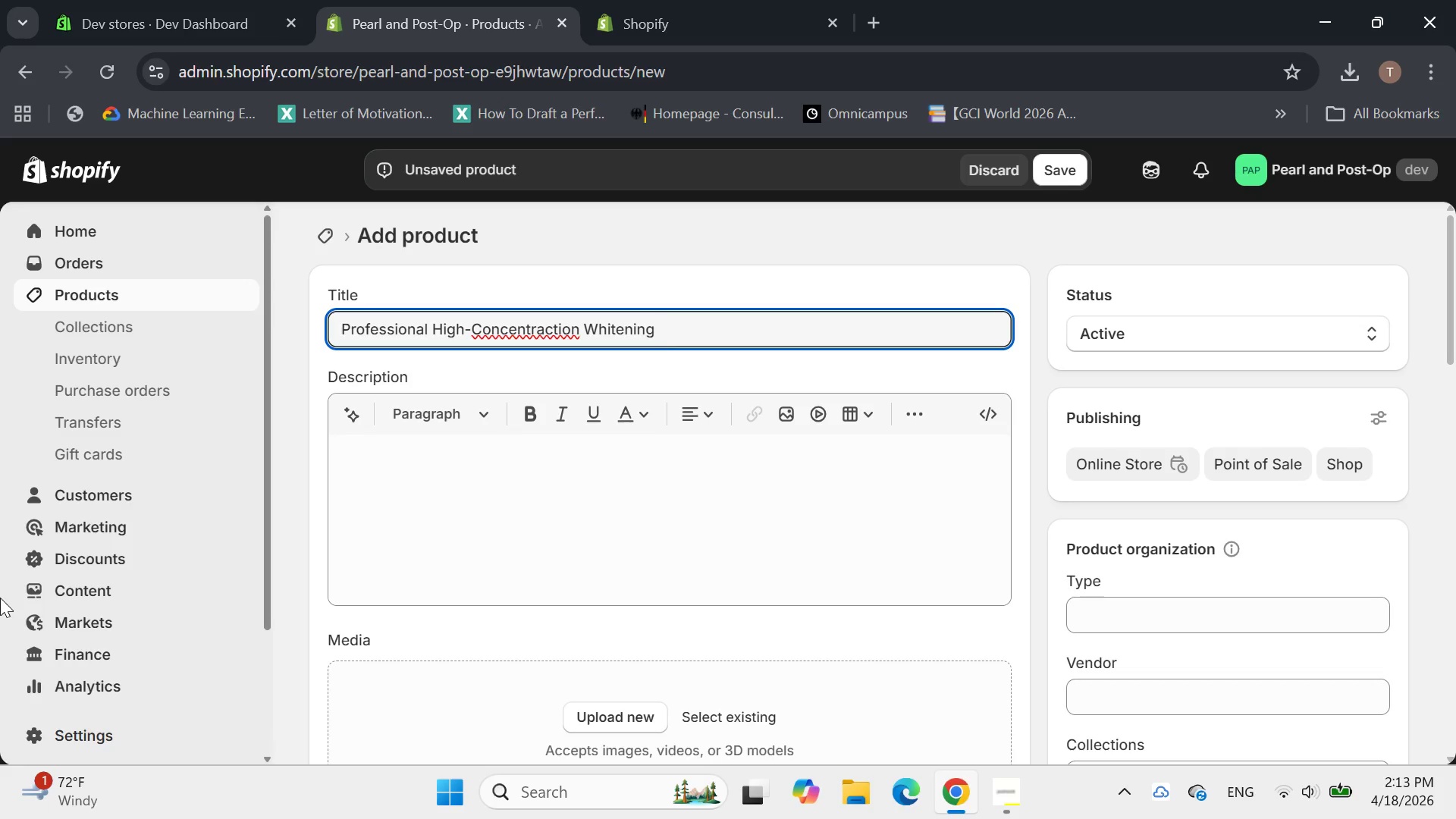 
wait(8.97)
 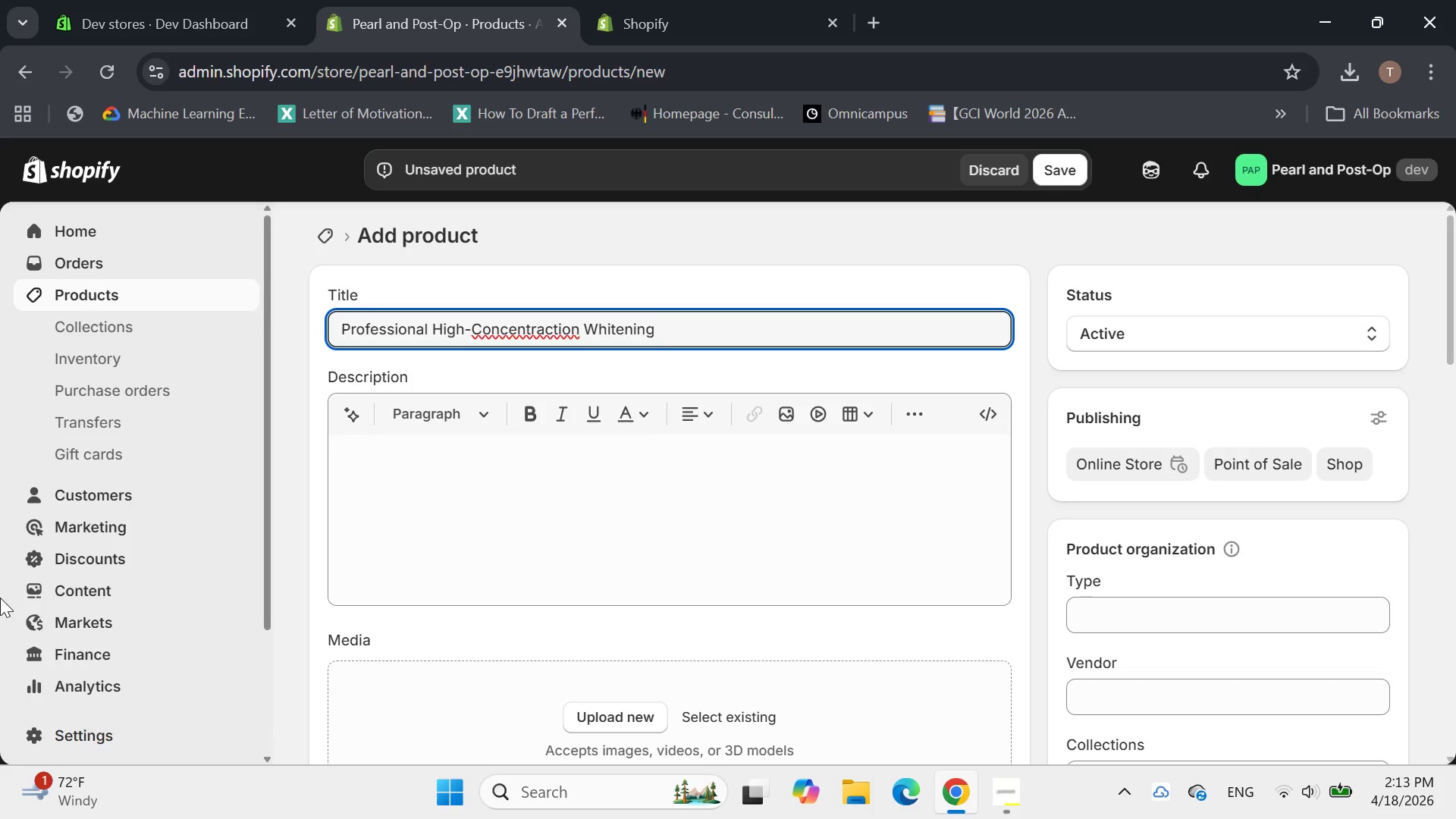 
type(Gel Syringes)
 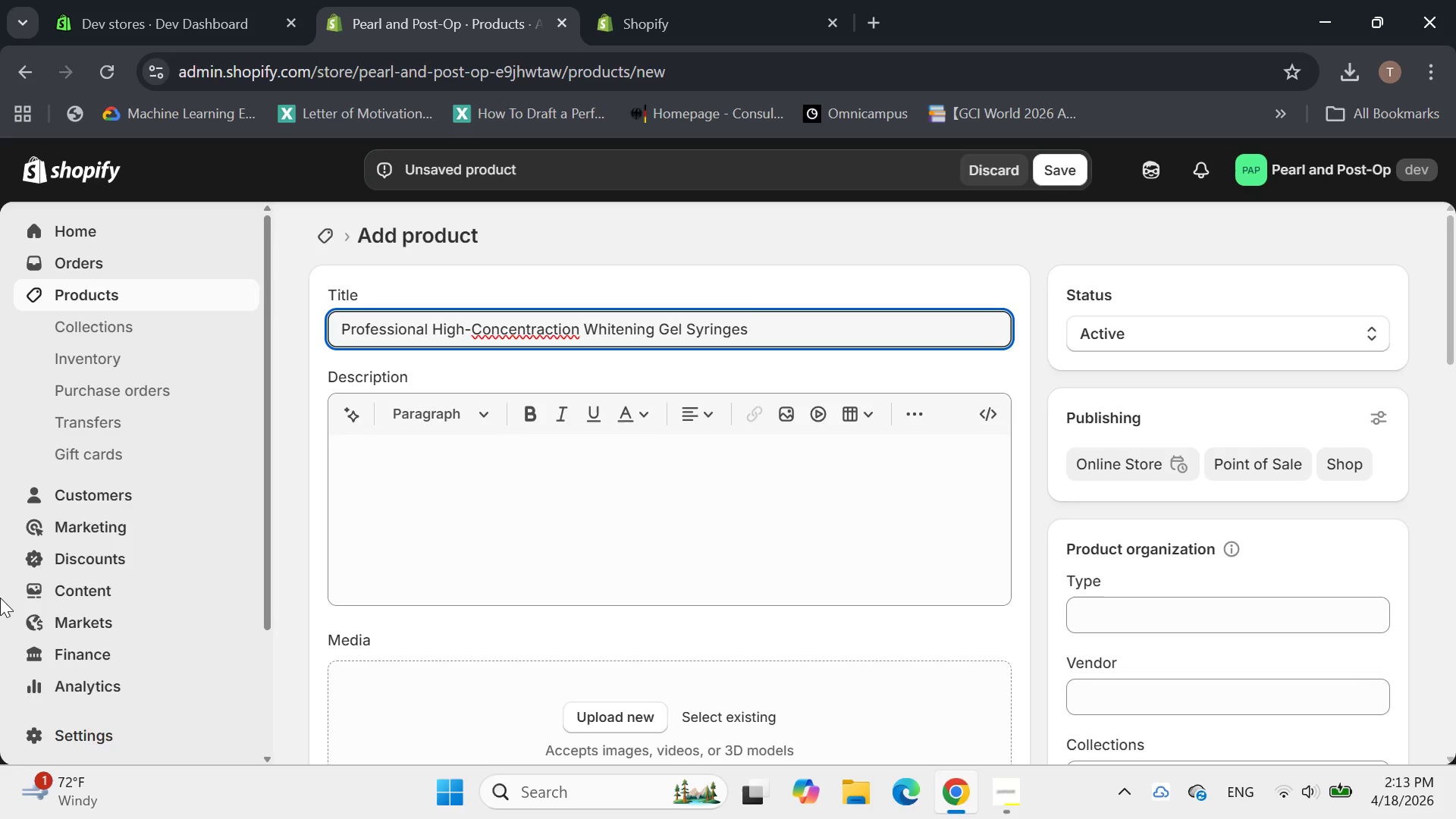 
left_click([575, 333])
 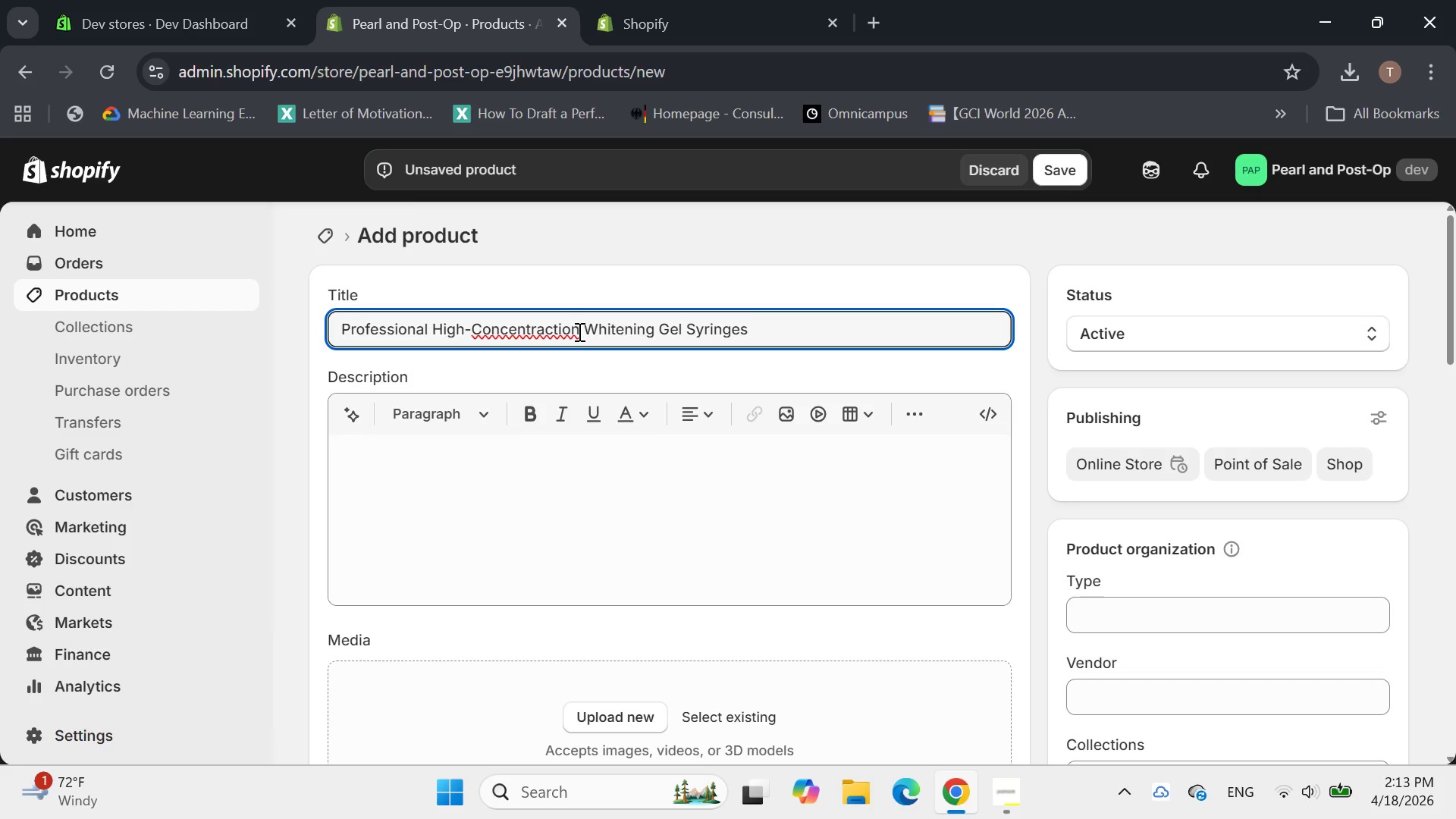 
key(Backspace)
key(Backspace)
key(Backspace)
key(Backspace)
key(Backspace)
key(Backspace)
key(Backspace)
key(Backspace)
key(Backspace)
key(Backspace)
key(Backspace)
key(Backspace)
key(Backspace)
type(oncentration)
 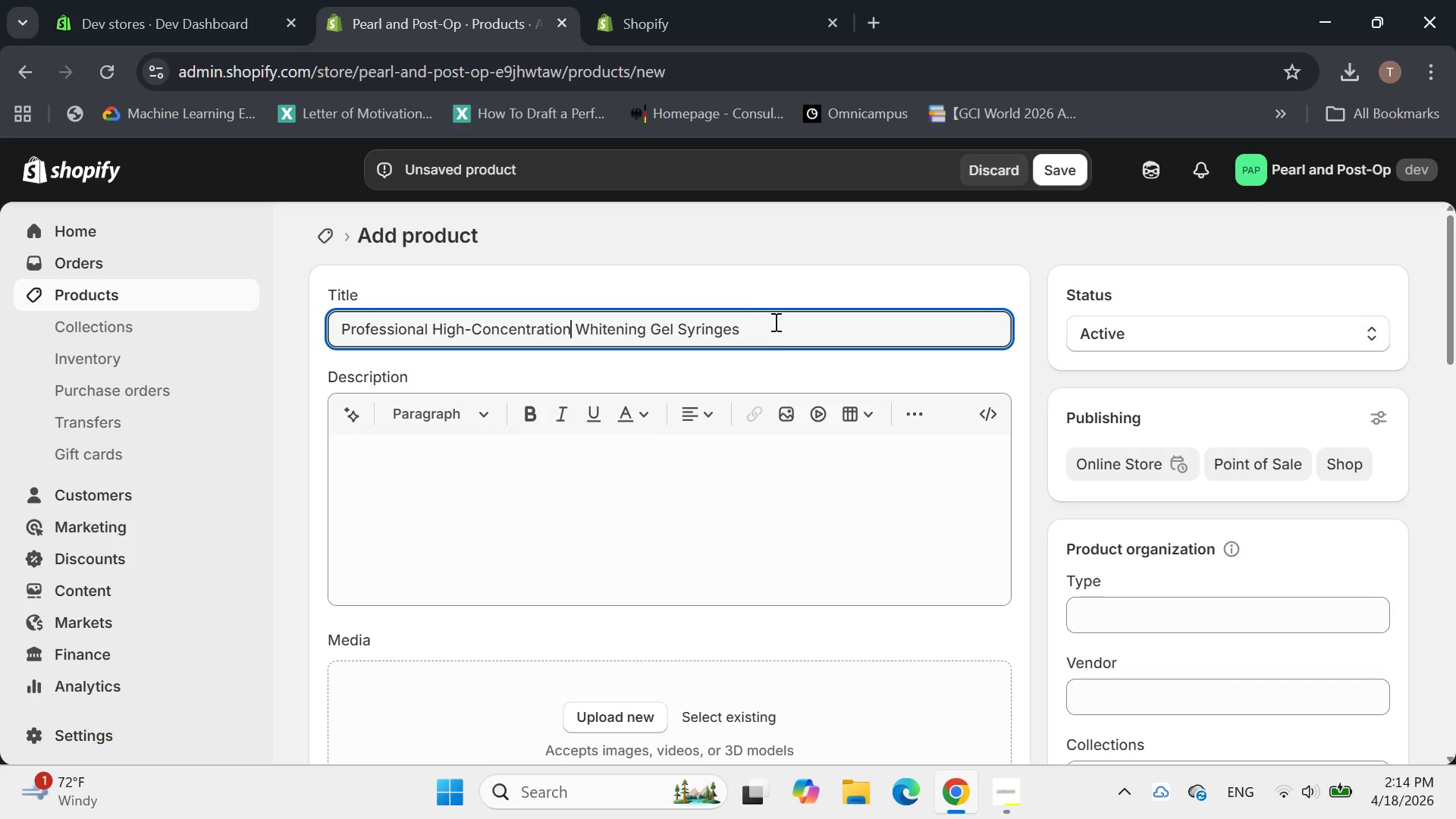 
left_click([772, 335])
 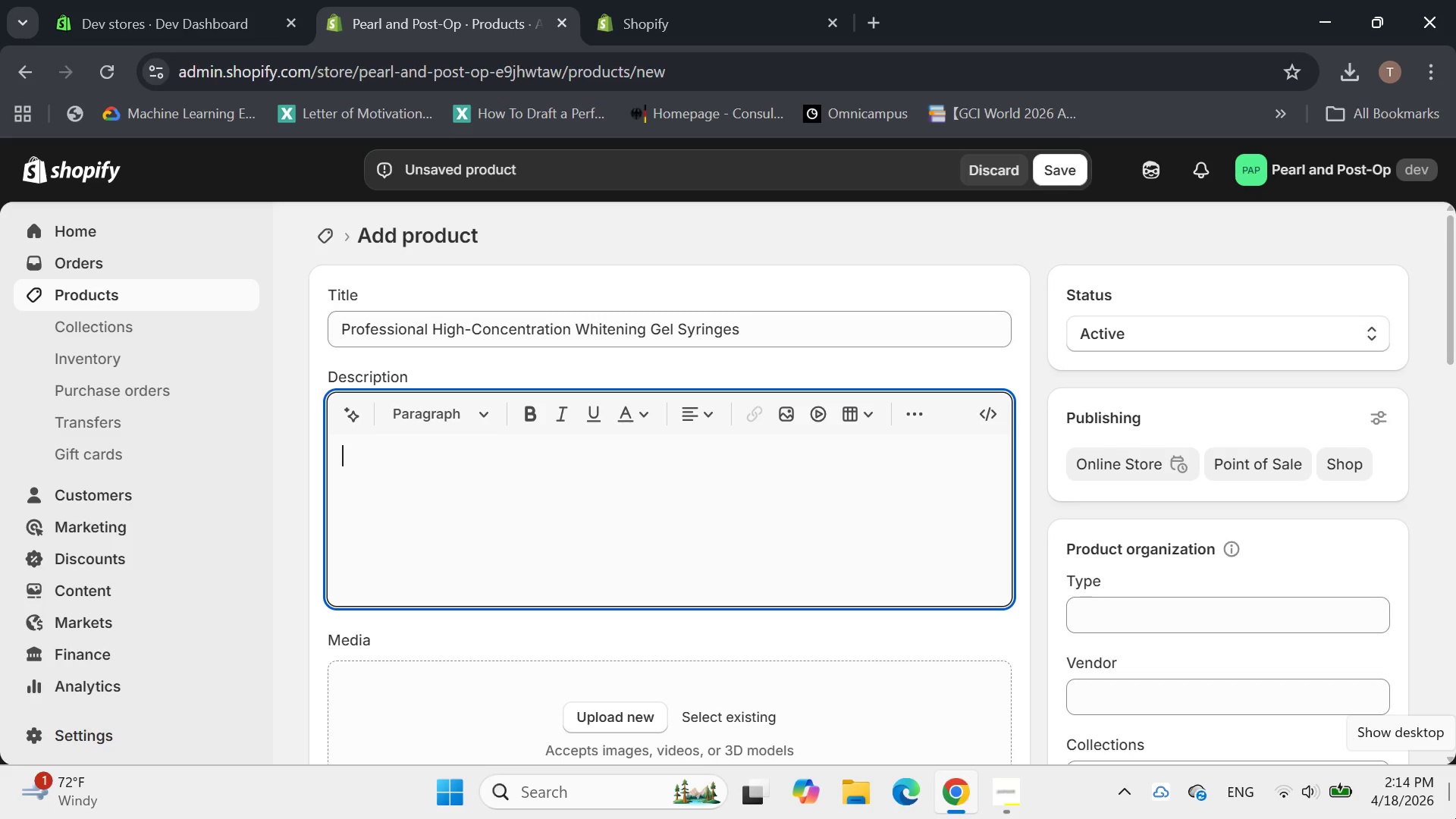 
wait(14.73)
 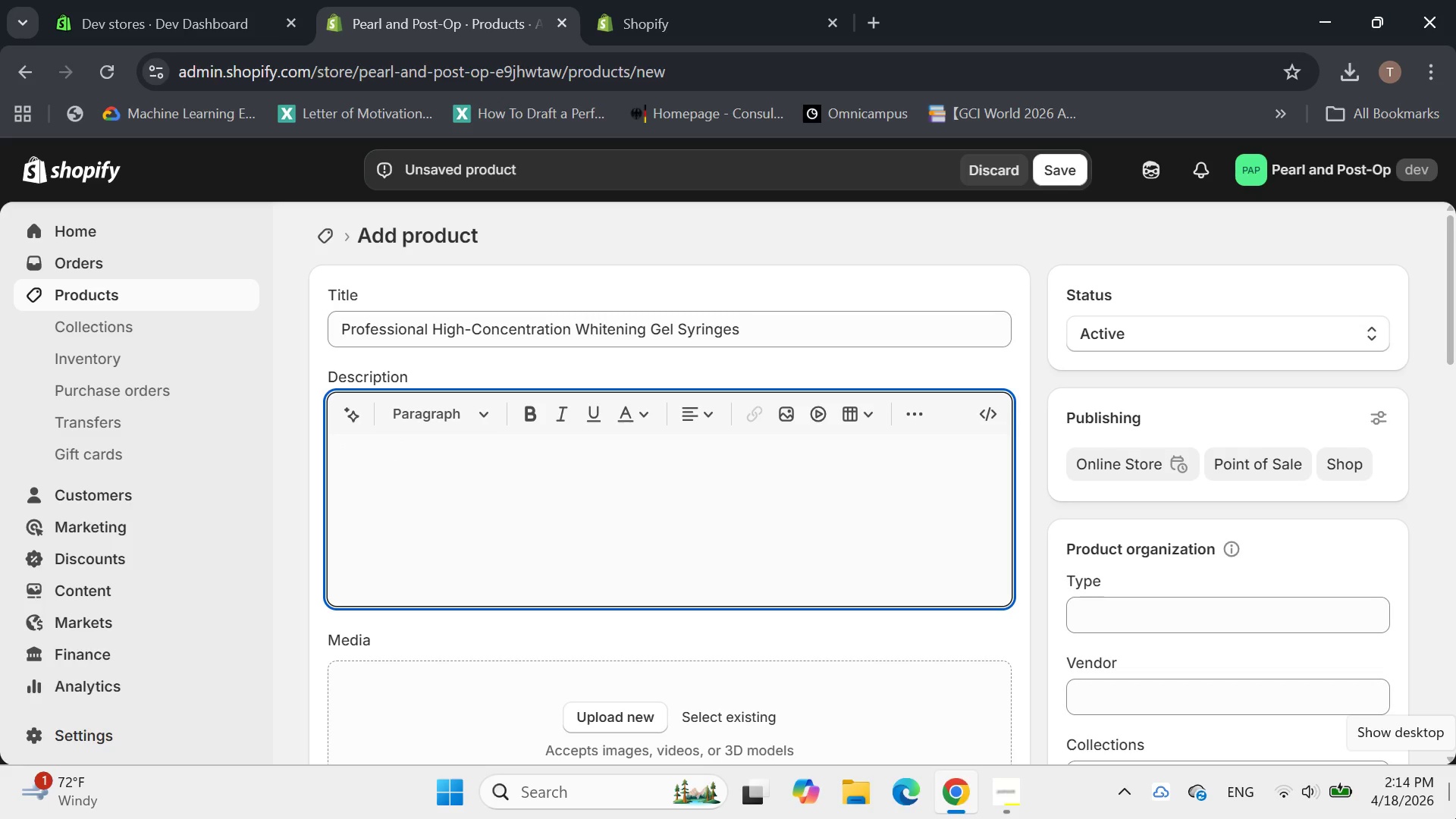 
type(This product is intent)
key(Backspace)
type(ded for P)
key(Backspace)
type(purchase by and use under the supervision of t)
key(Backspace)
type( al)
key(Backspace)
type( )
key(Backspace)
key(Backspace)
key(Backspace)
type(a licensed dental professional only )
key(Backspace)
type(. not)
key(Backspace)
key(Backspace)
key(Backspace)
type(Not for at-home use)
 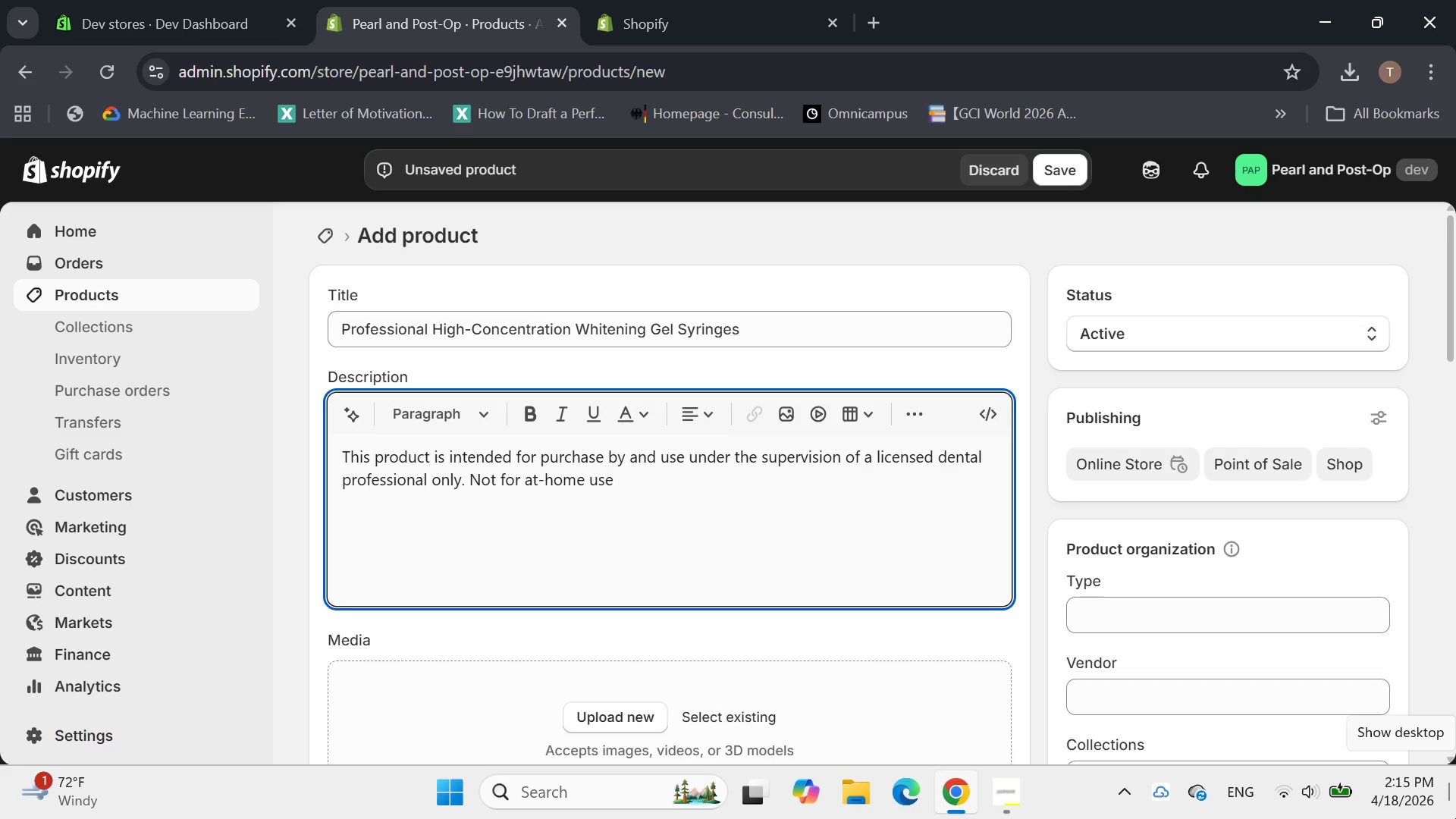 
type(.R)
key(Backspace)
type( Rx Only.)
 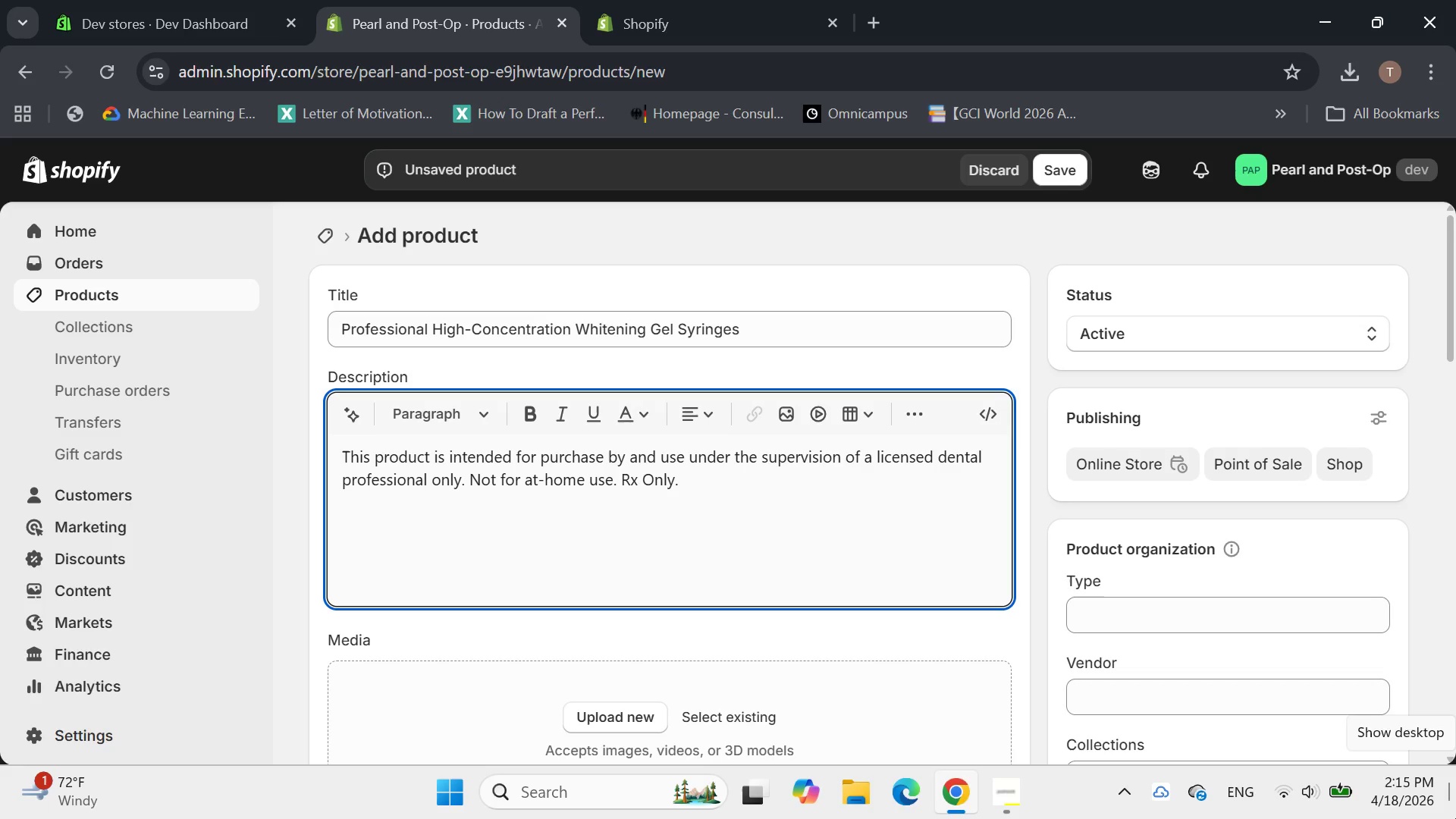 
key(Enter)
 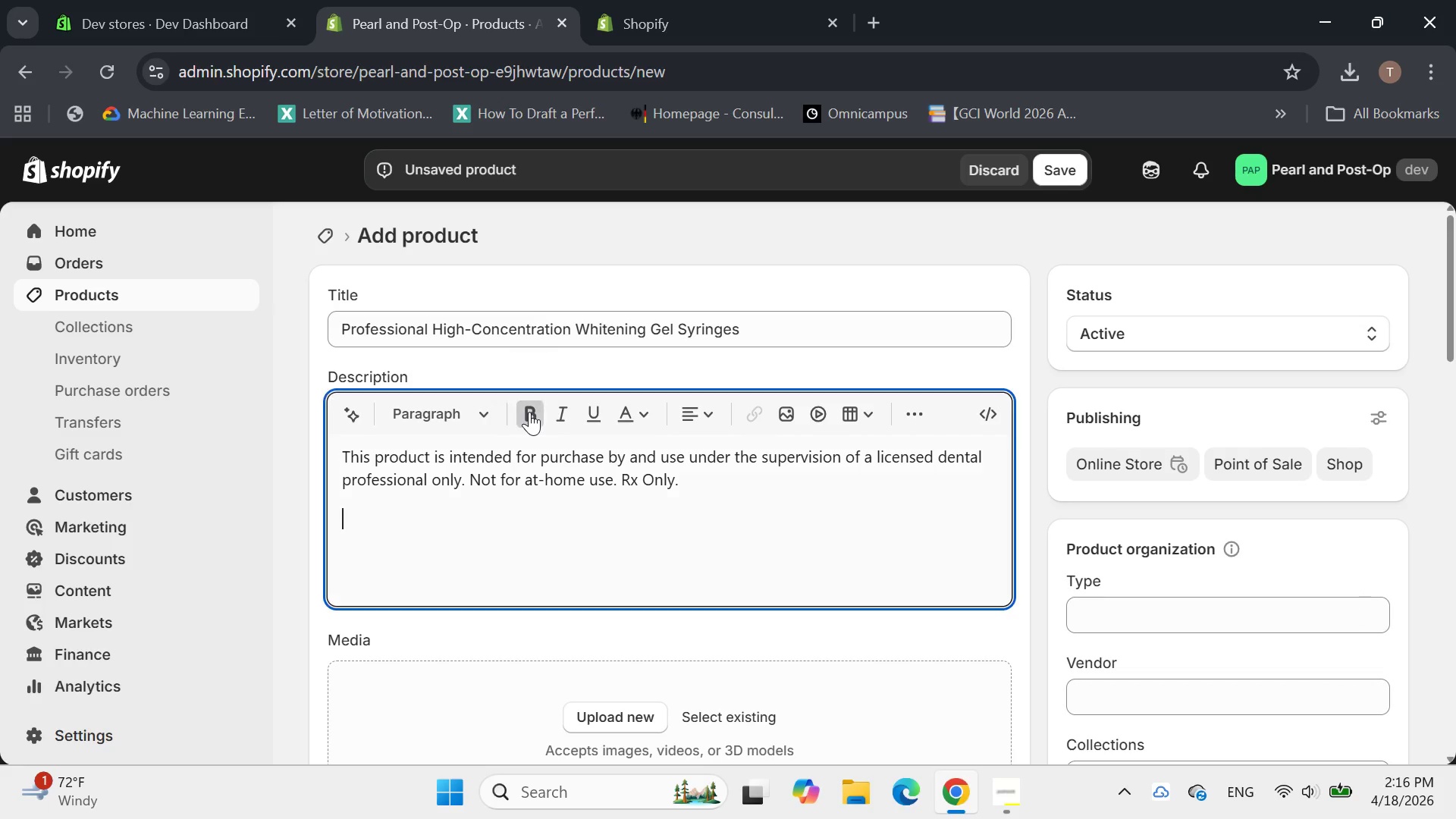 
wait(5.64)
 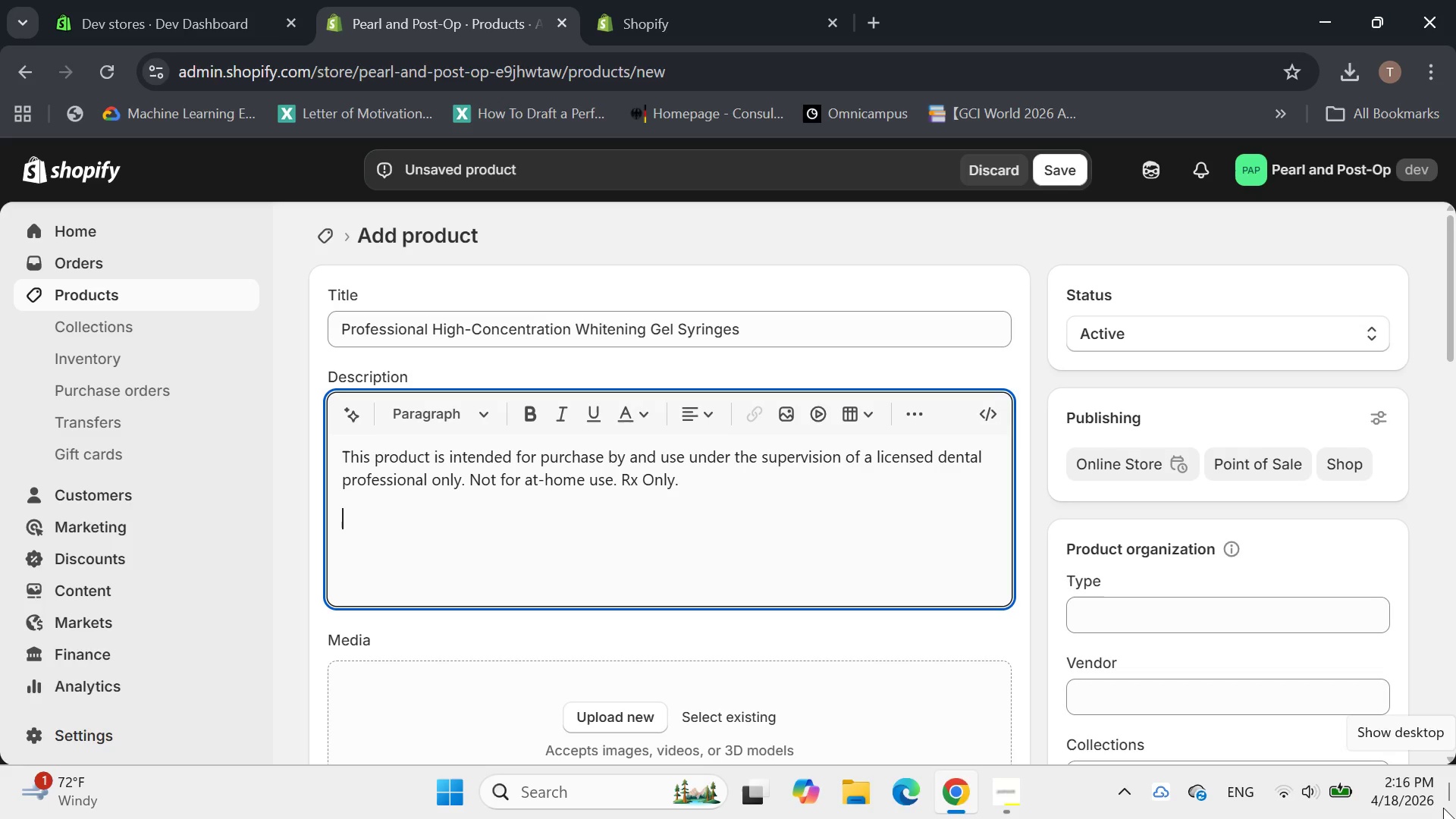 
type(Directions for use:)
 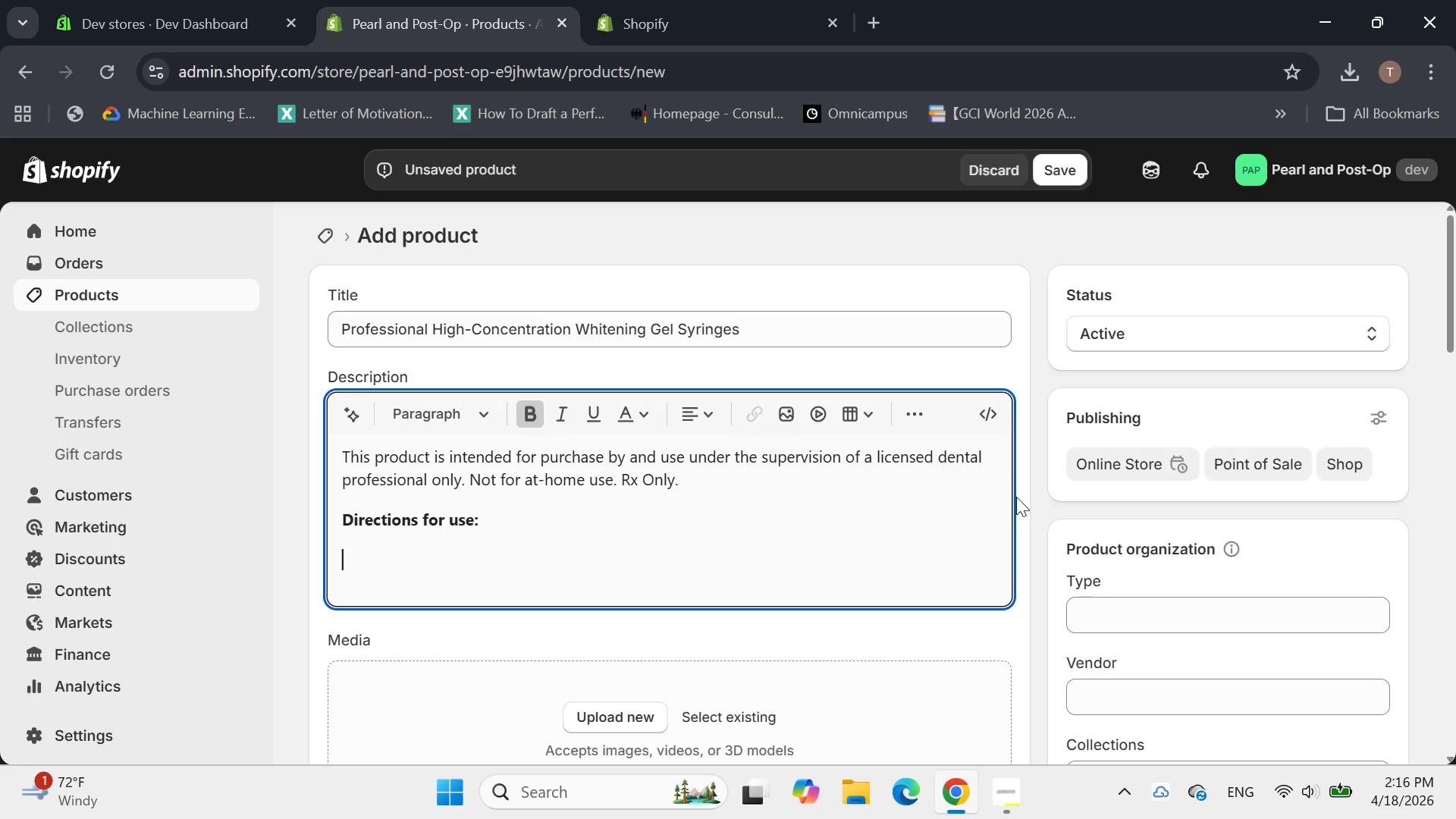 
key(Enter)
 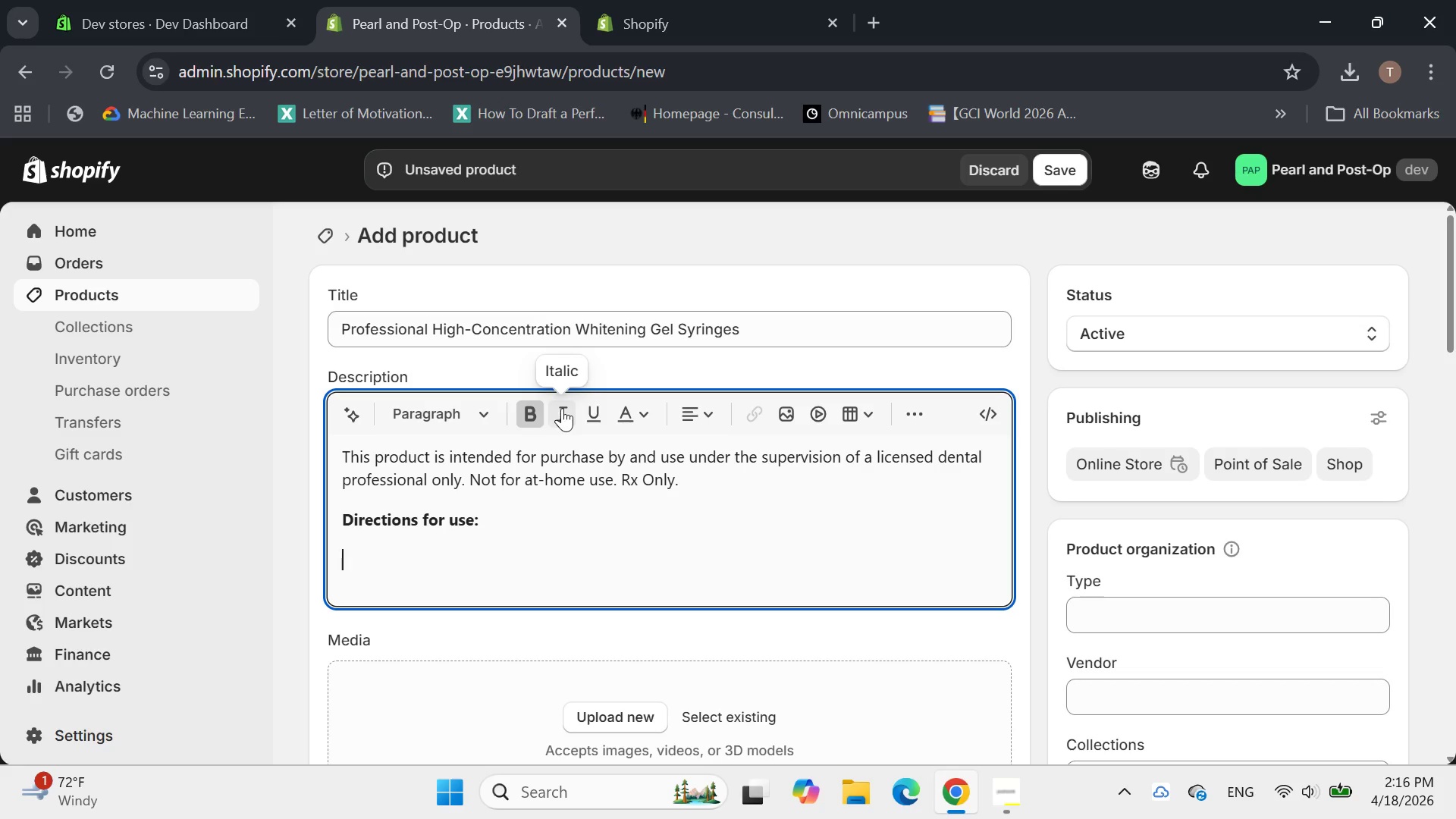 
left_click([540, 415])
 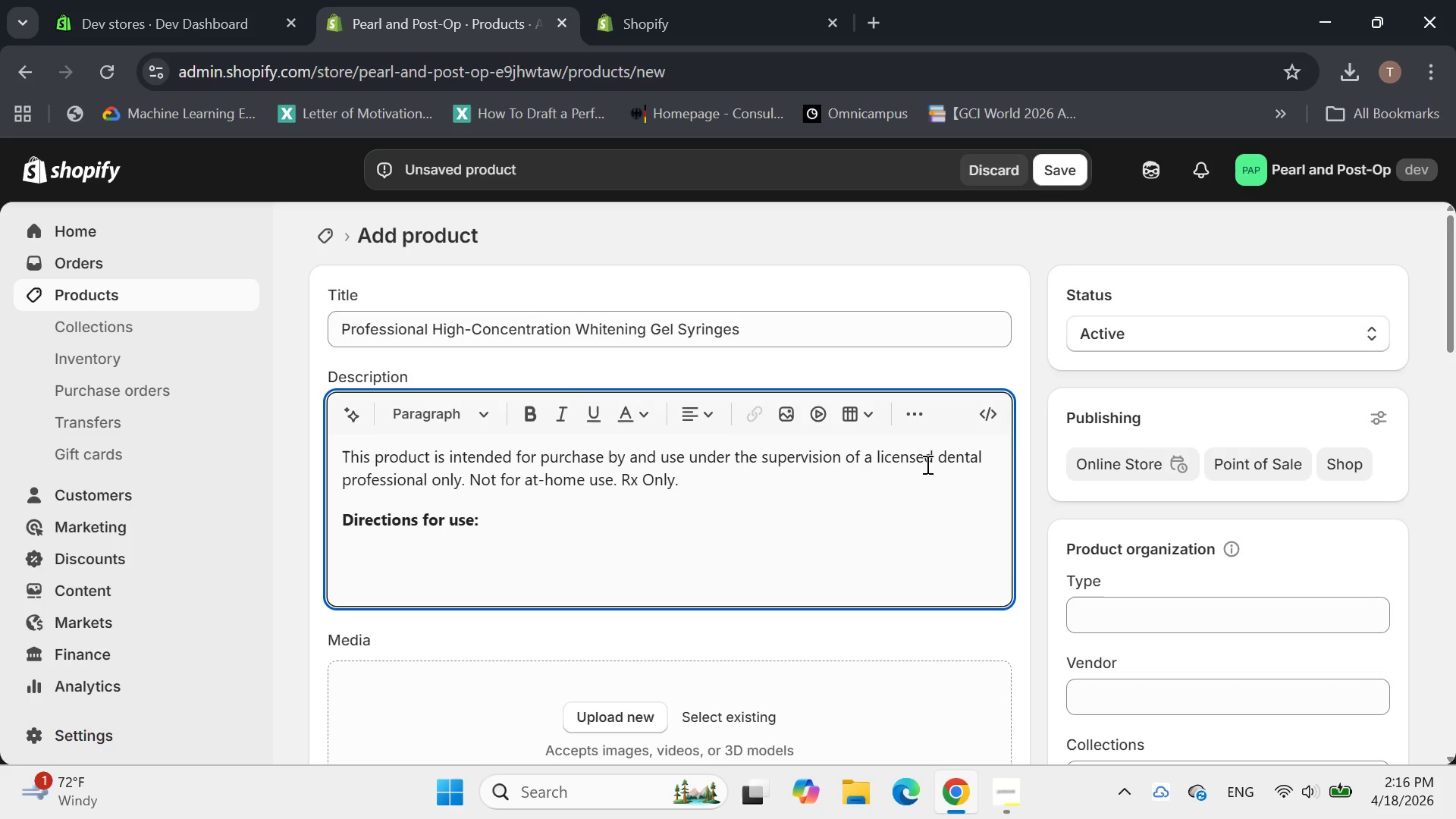 
left_click([918, 418])
 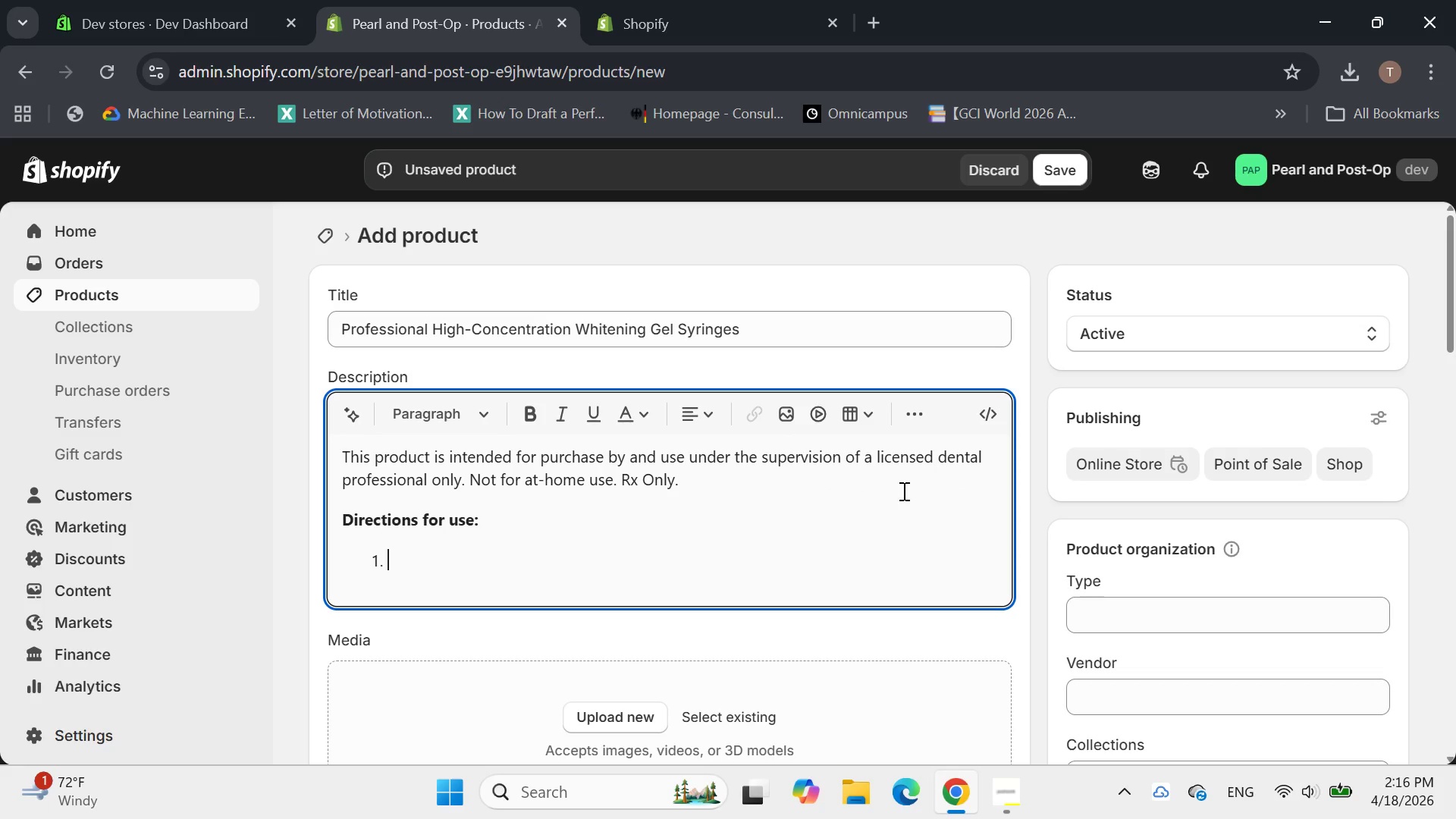 
type(Clean and dry teeth throughly )
 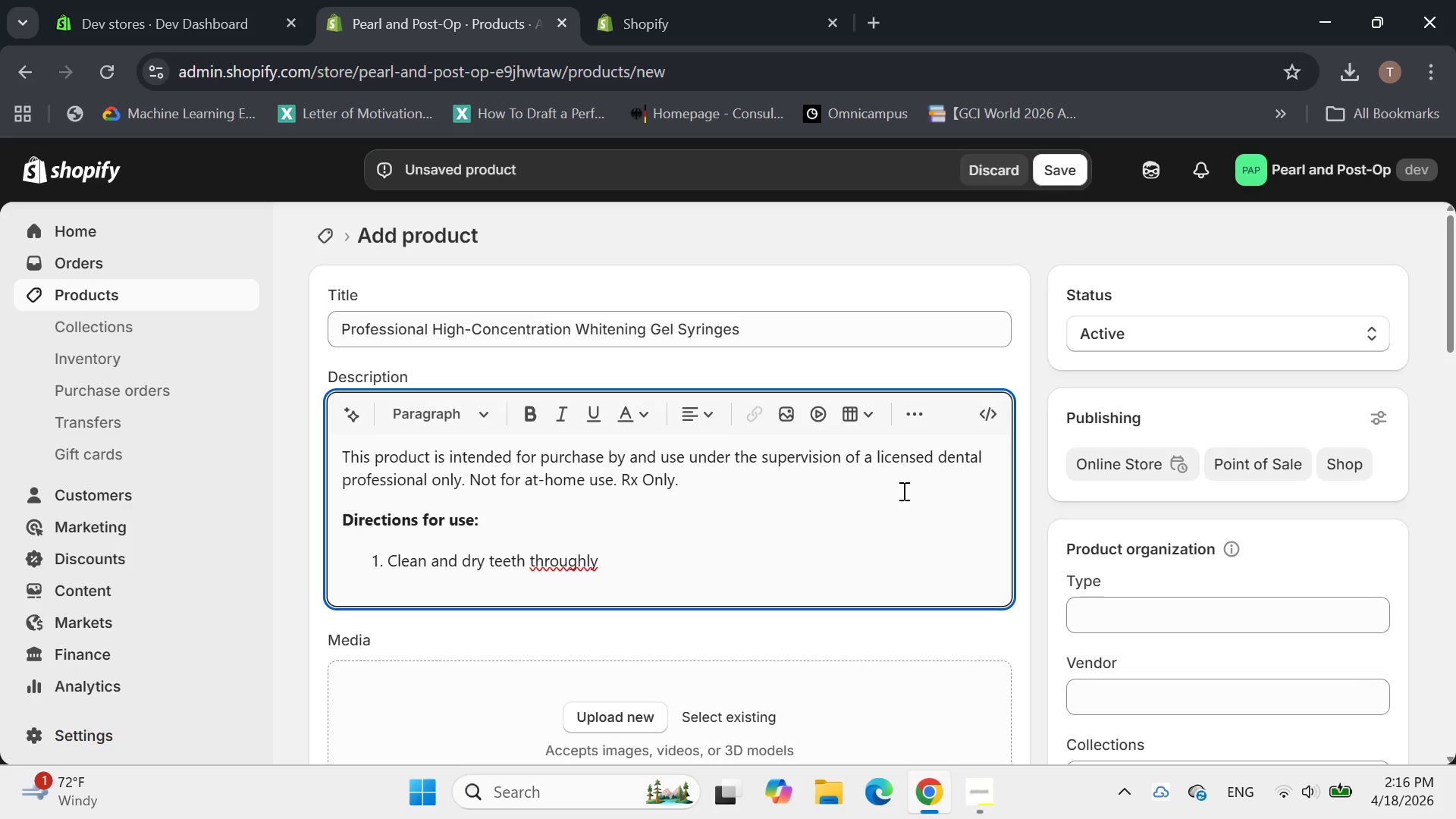 
key(ArrowLeft)
 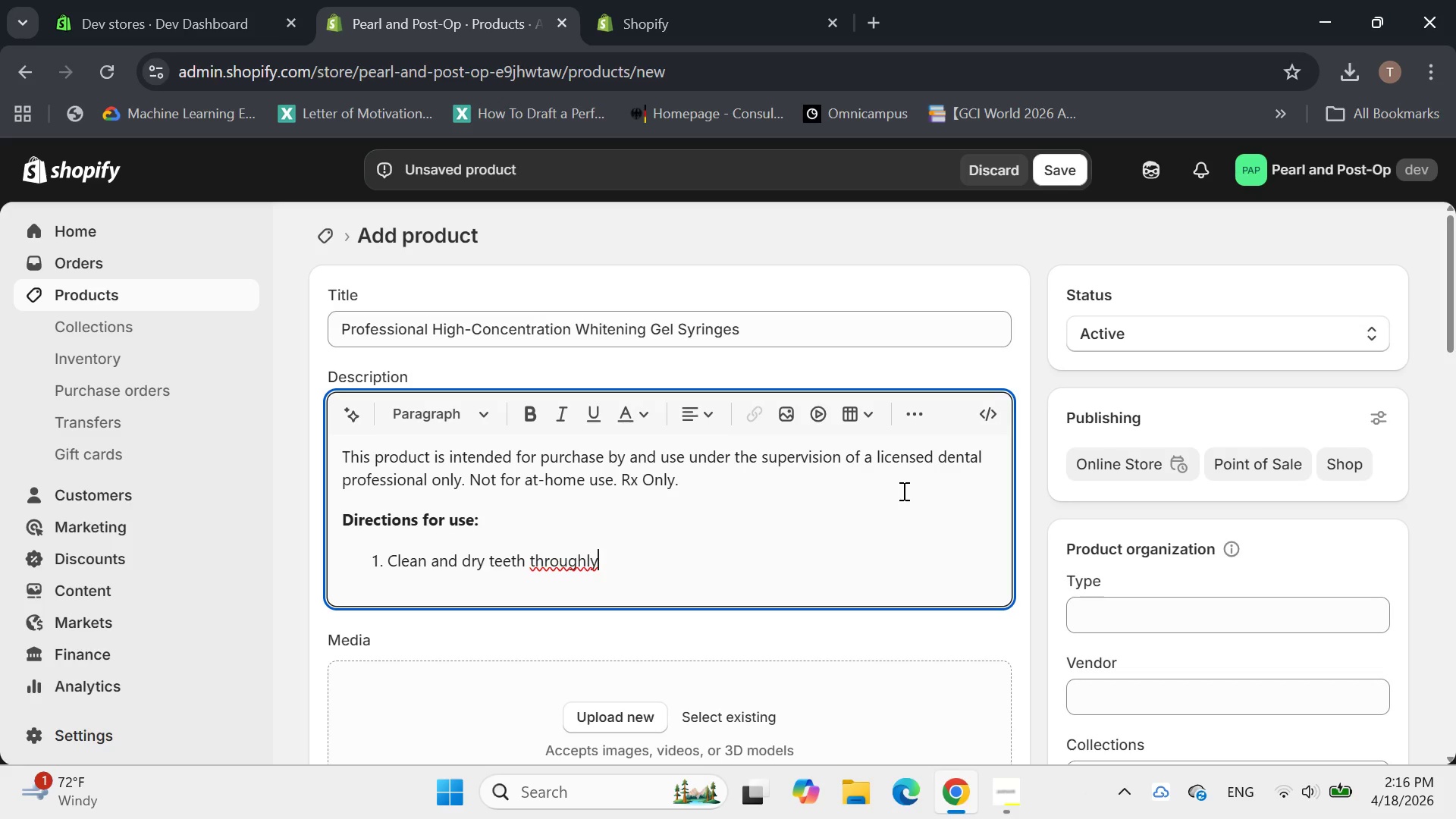 
key(ArrowLeft)
 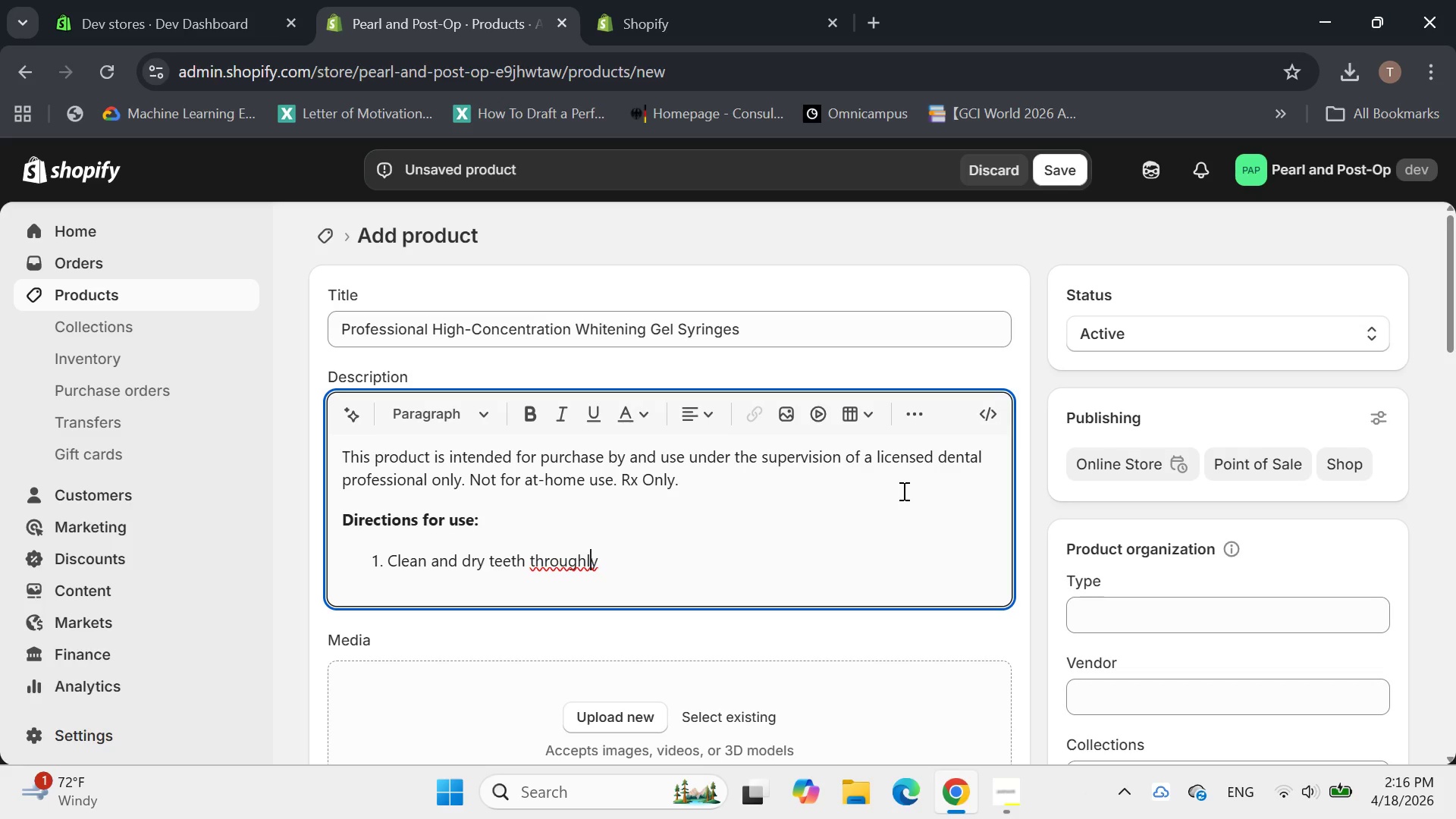 
key(ArrowLeft)
 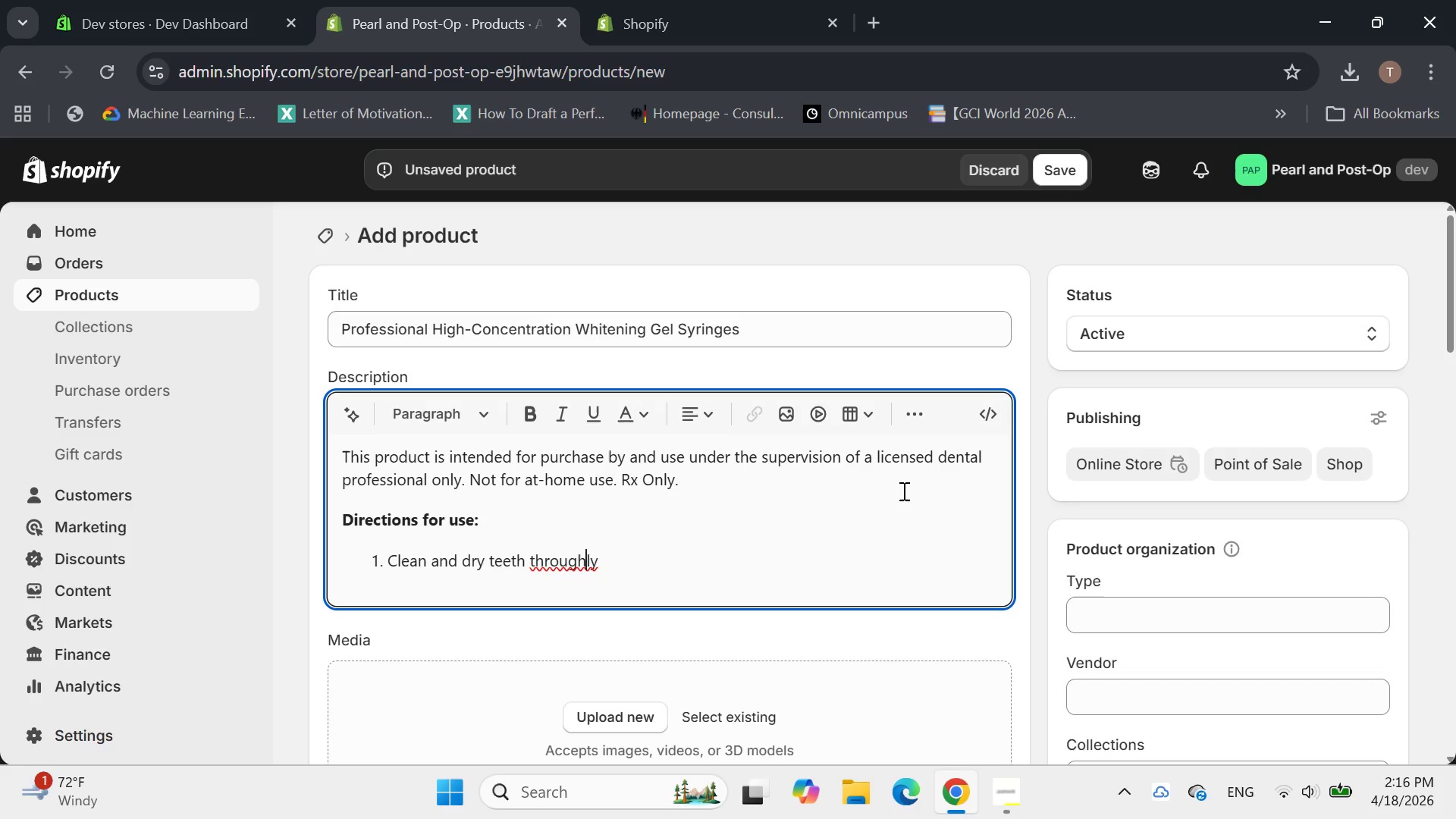 
key(ArrowLeft)
 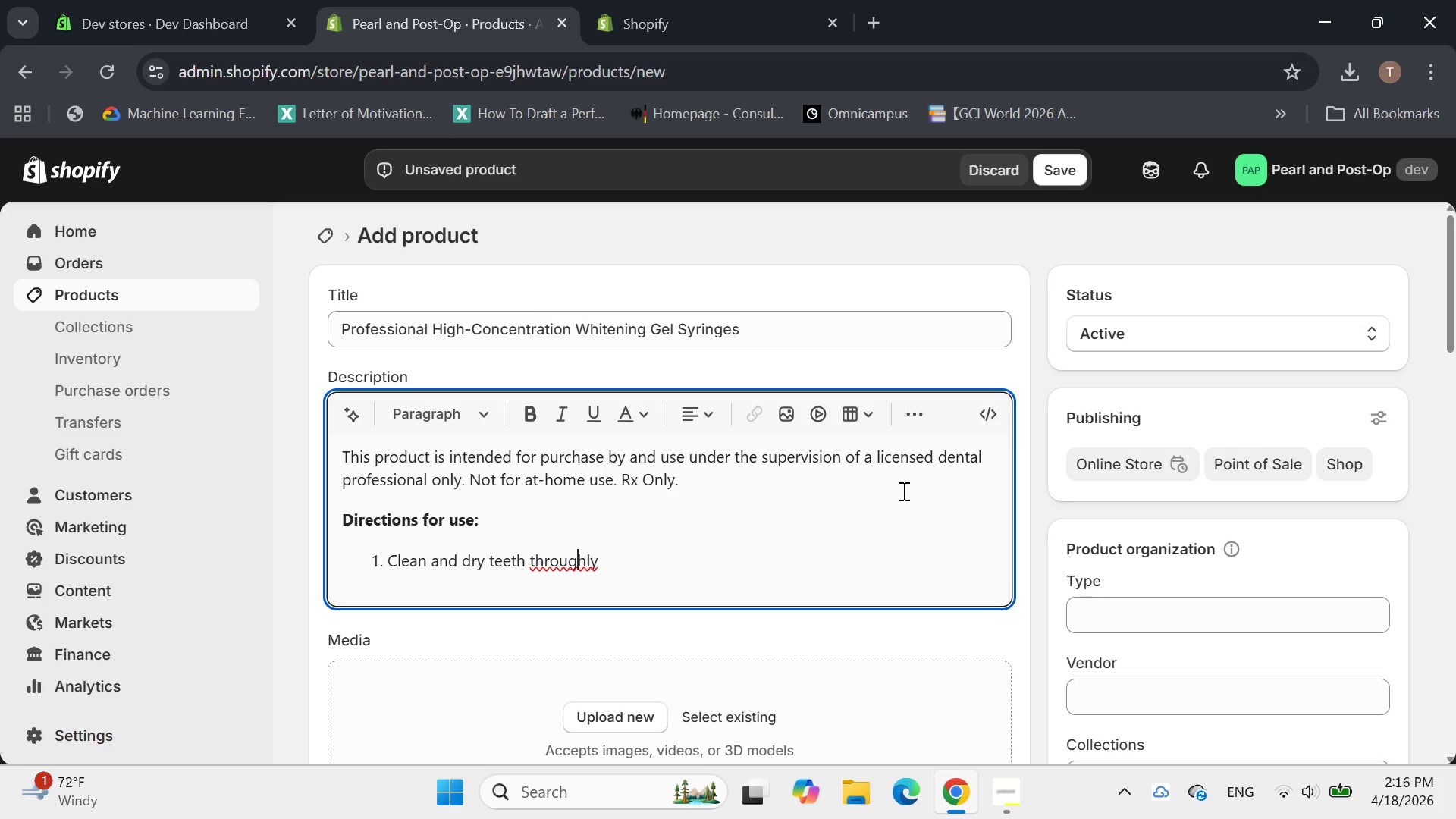 
key(ArrowLeft)
 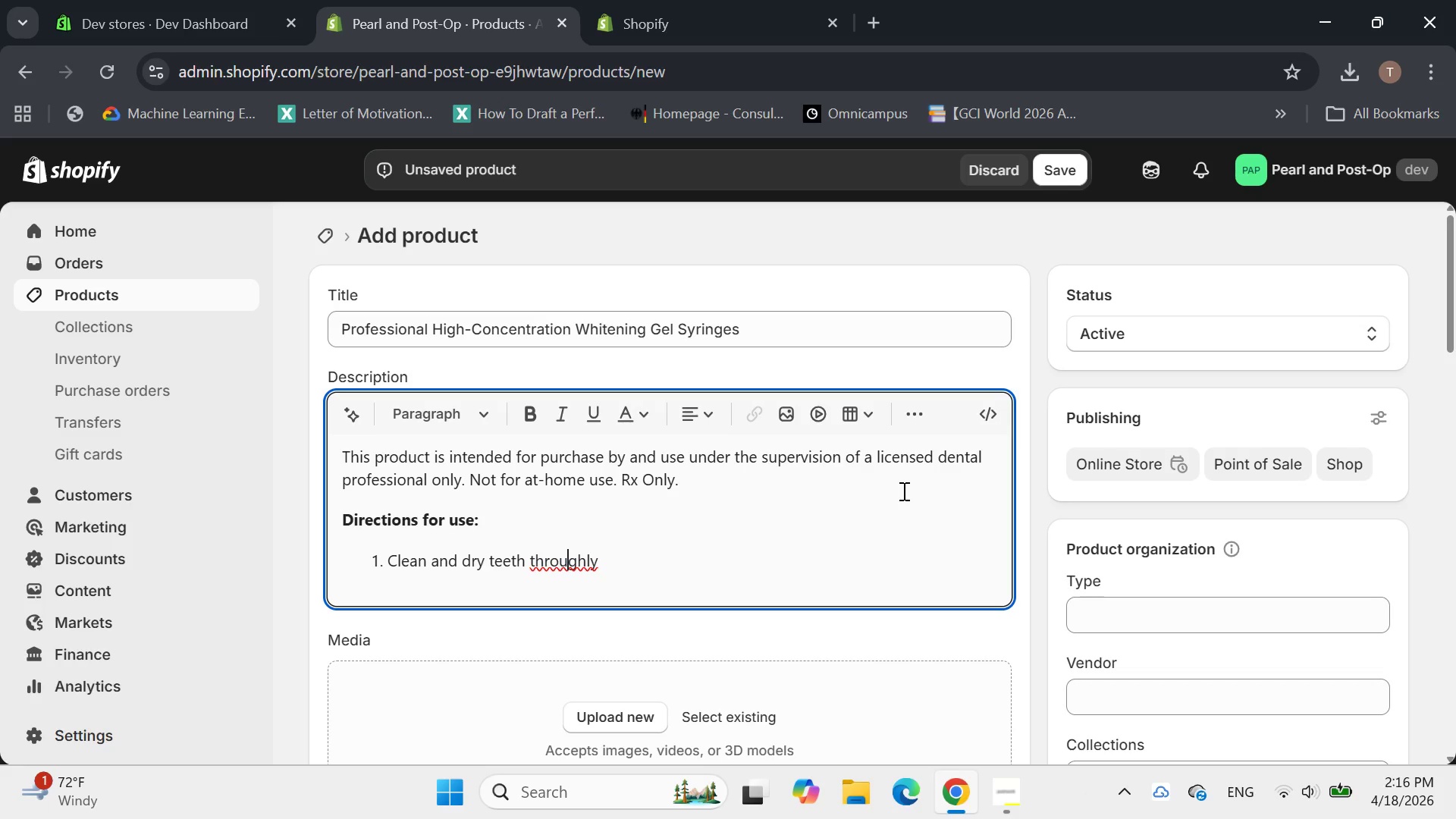 
key(ArrowLeft)
 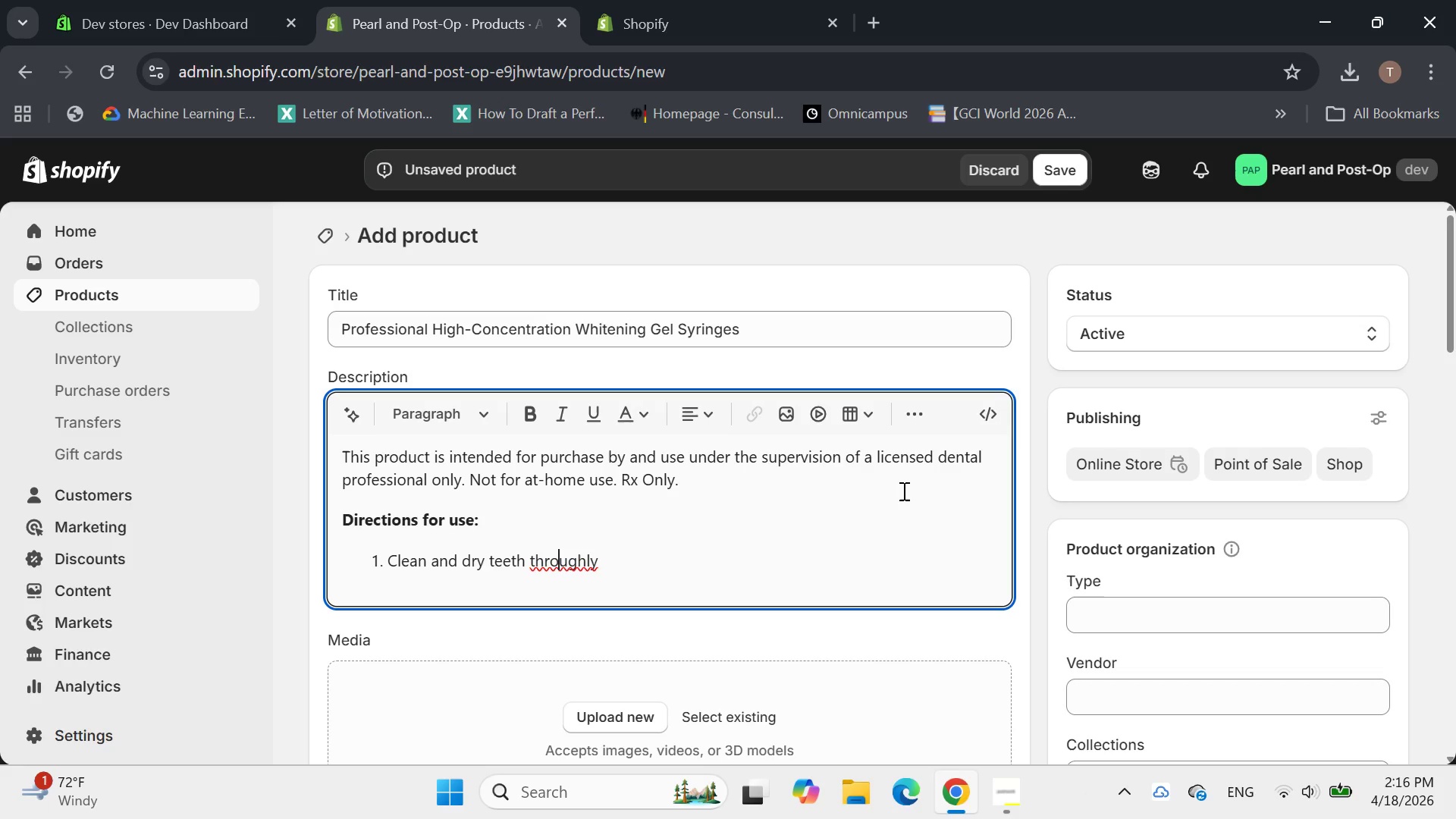 
key(ArrowLeft)
 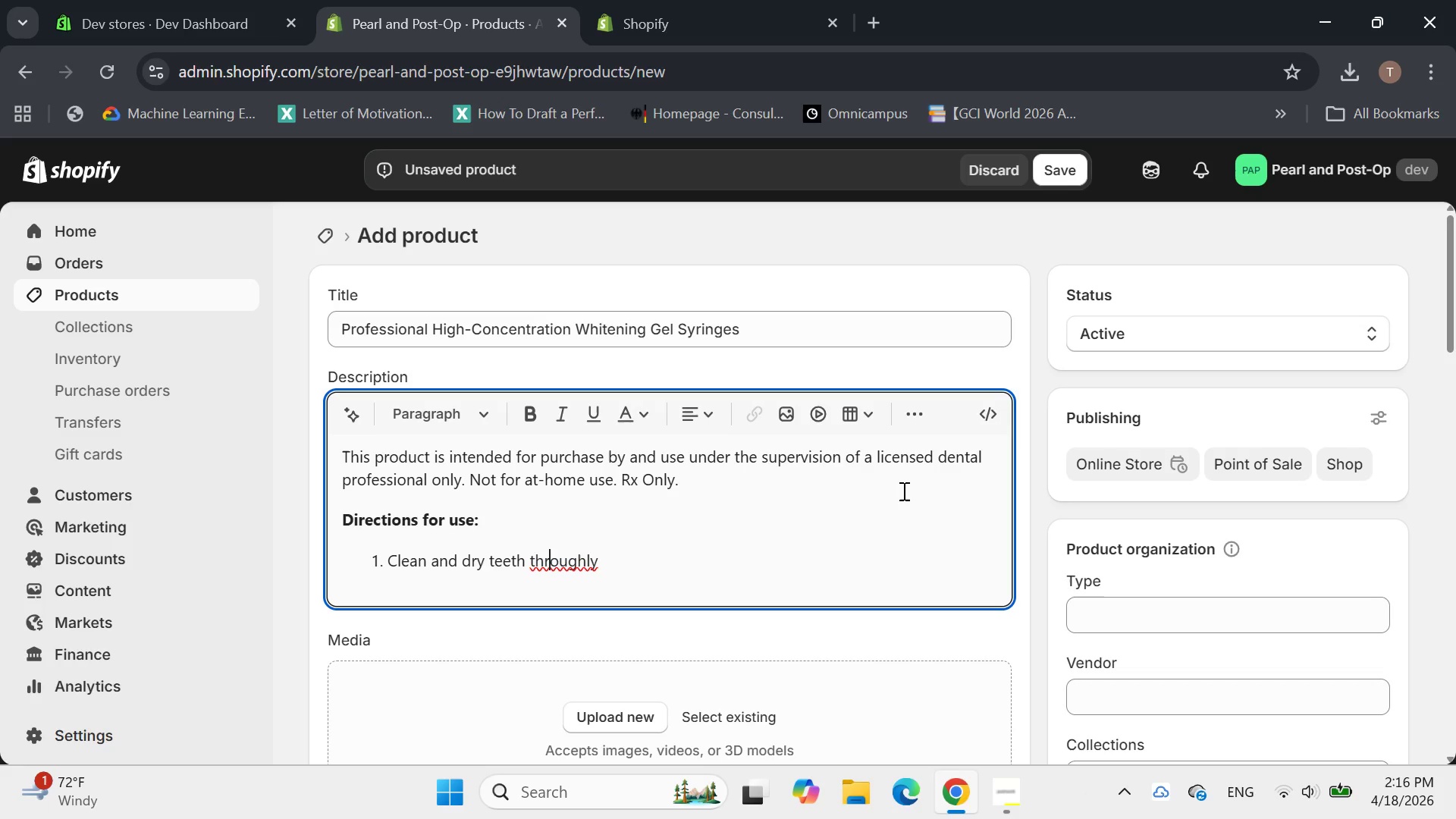 
key(ArrowLeft)
 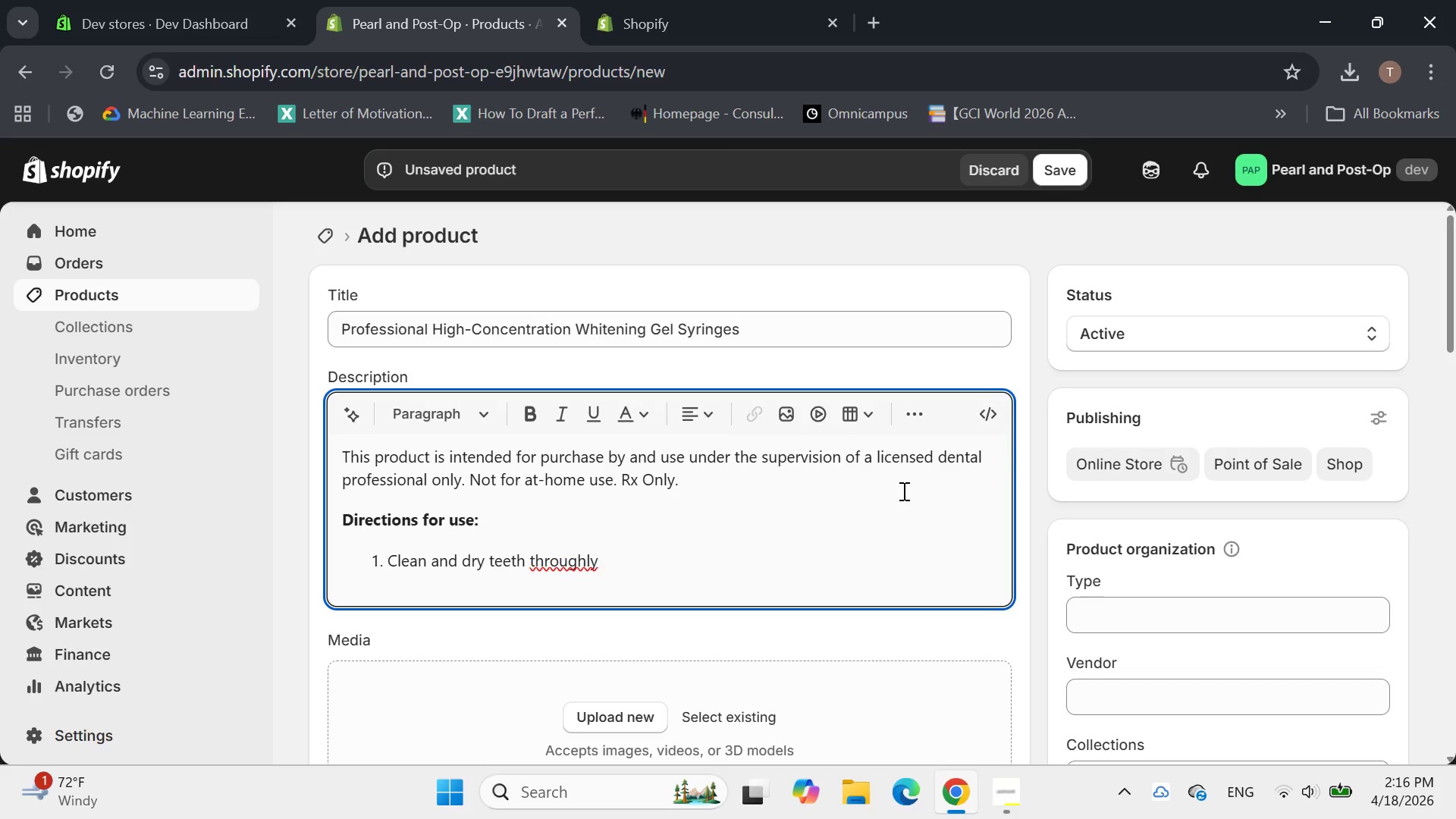 
key(0)
 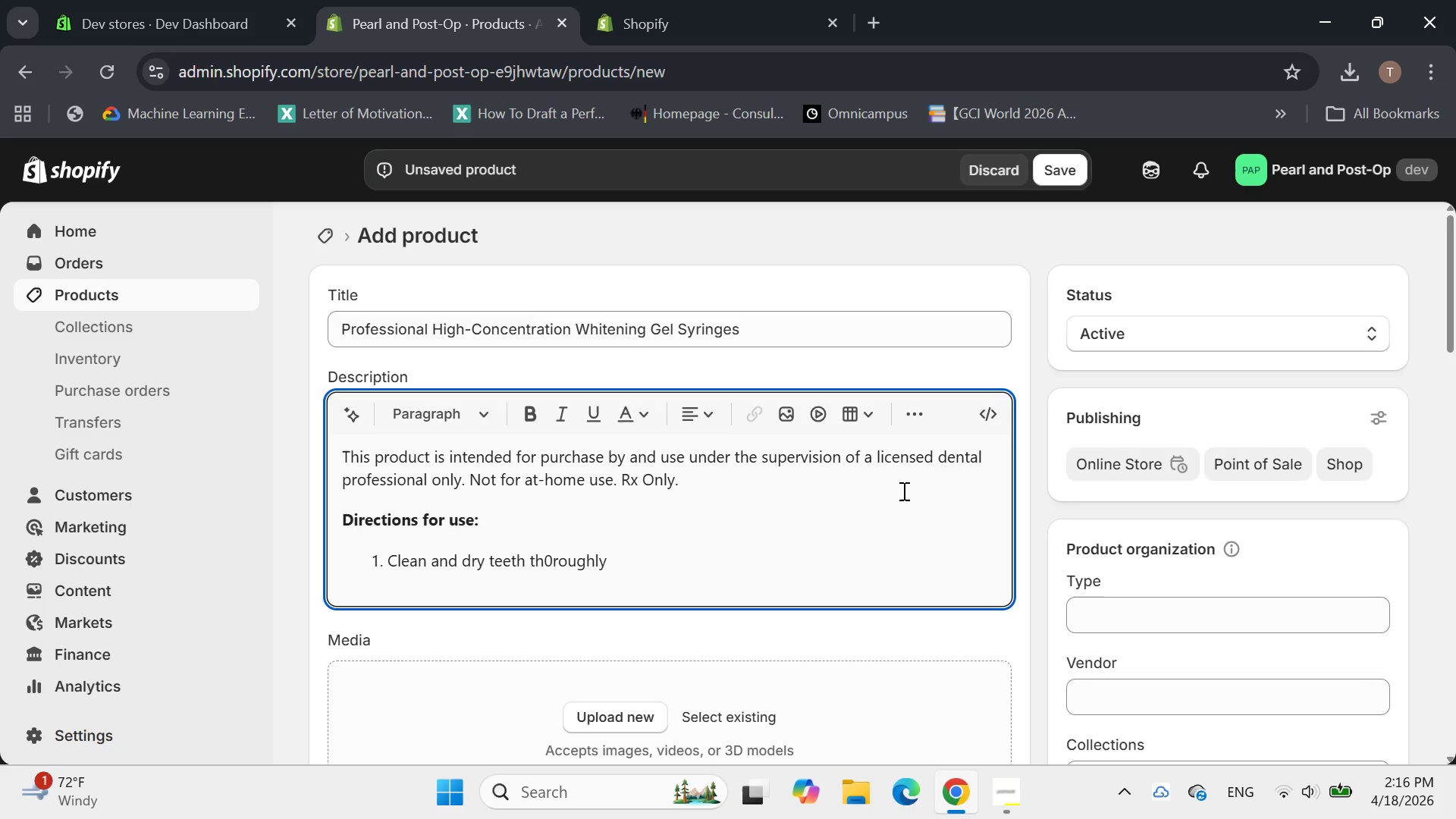 
key(Backspace)
 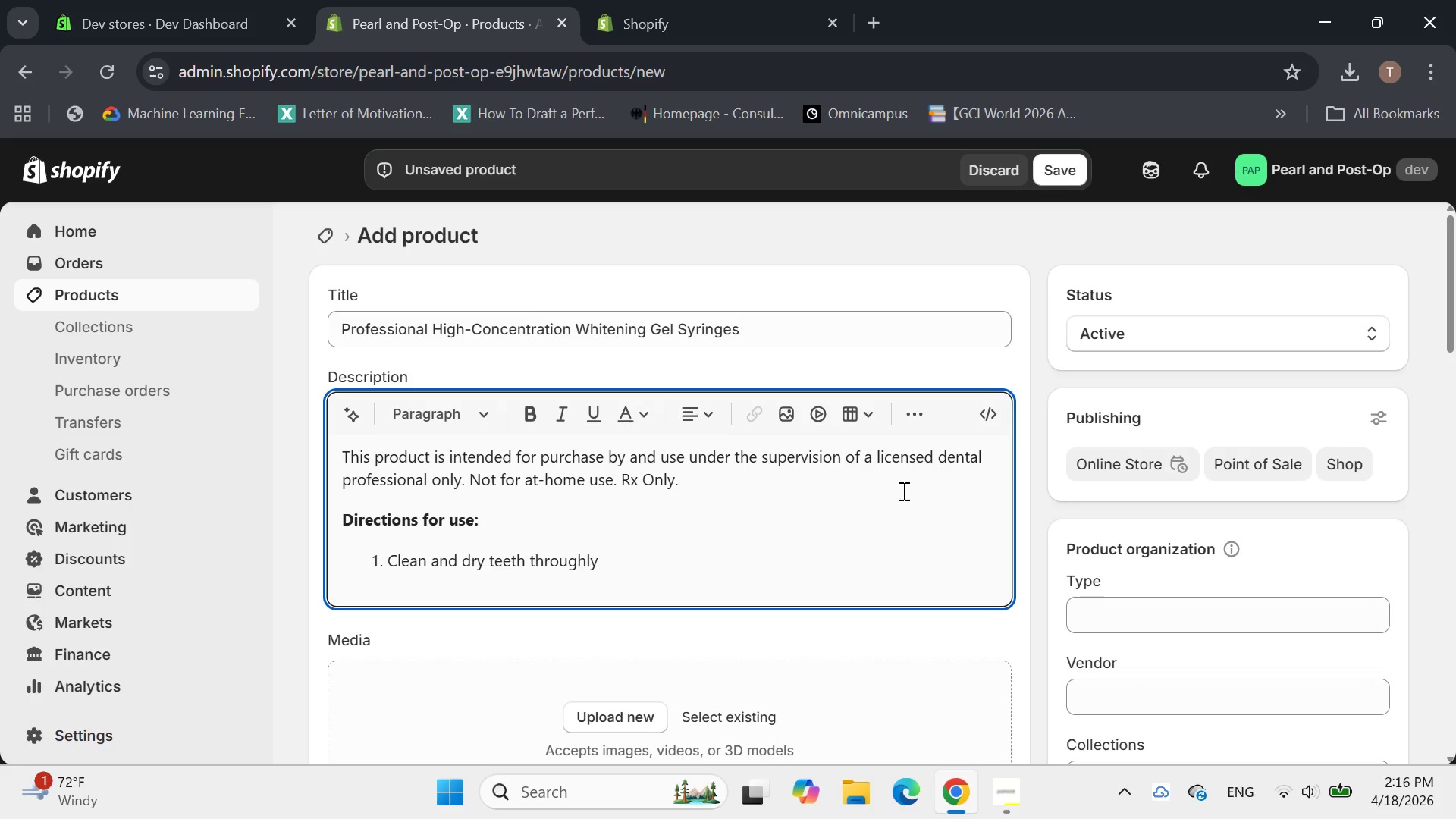 
key(O)
 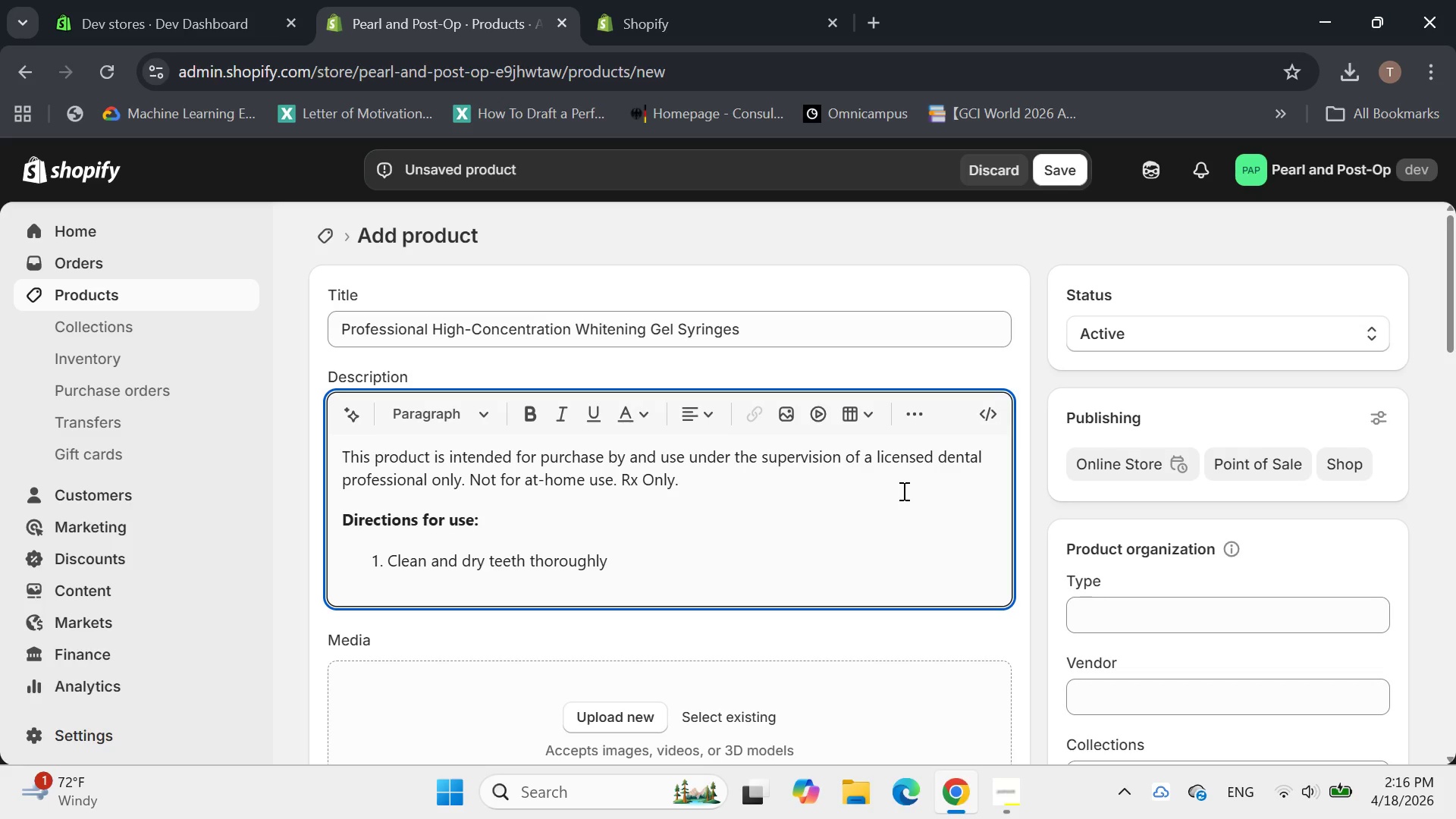 
hold_key(key=ArrowRight, duration=0.77)
 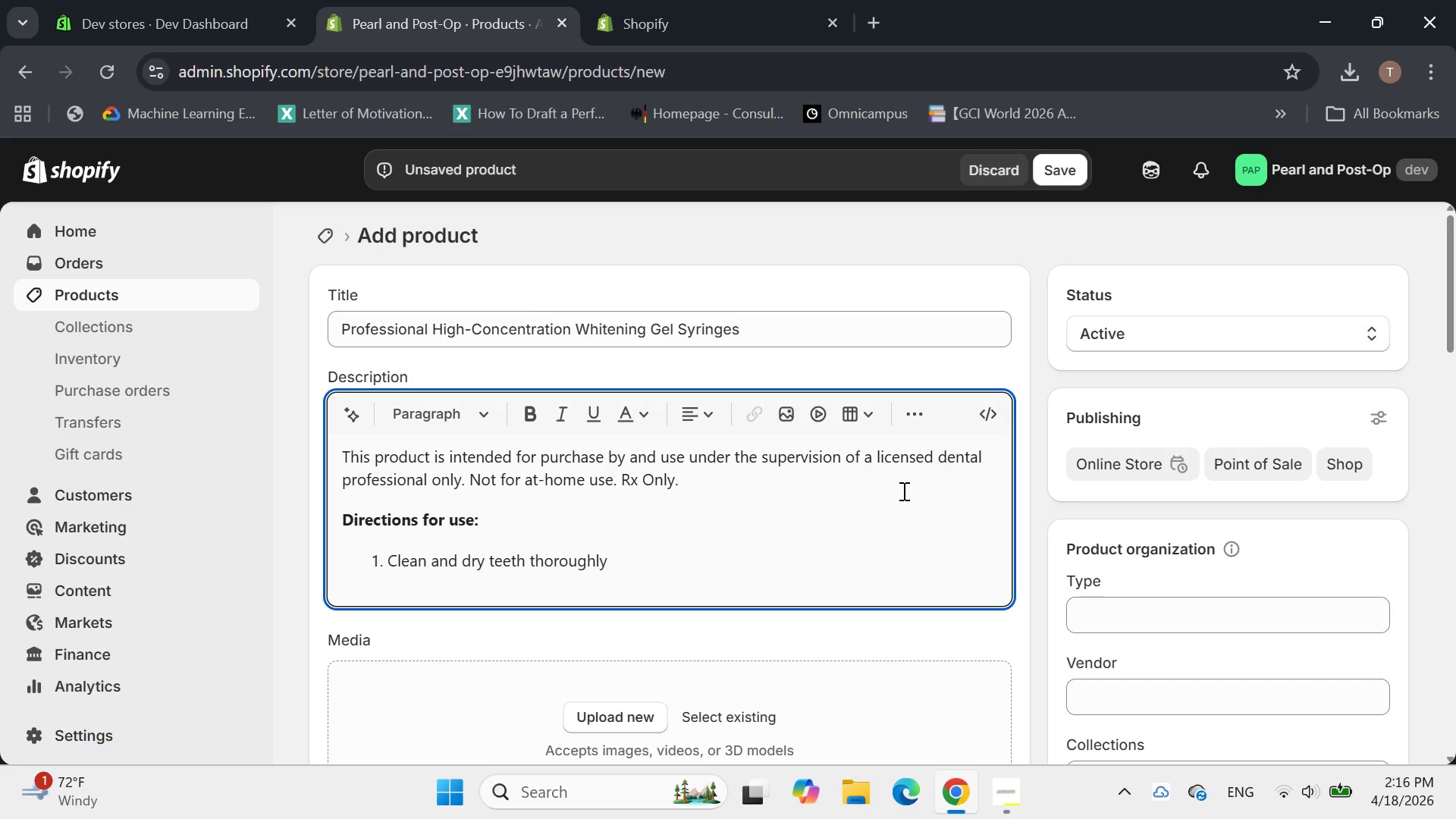 
key(Backspace)
 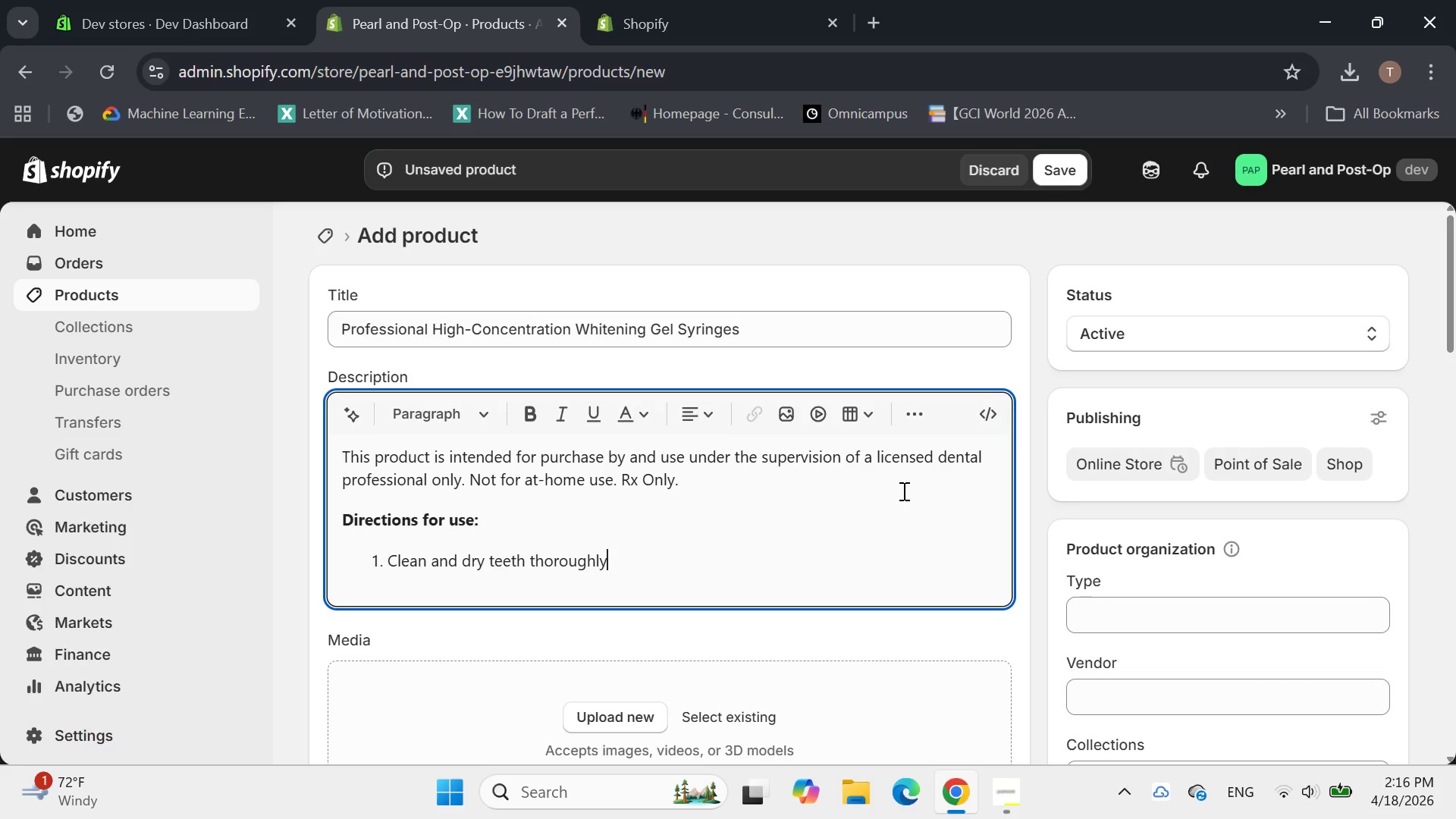 
key(Period)
 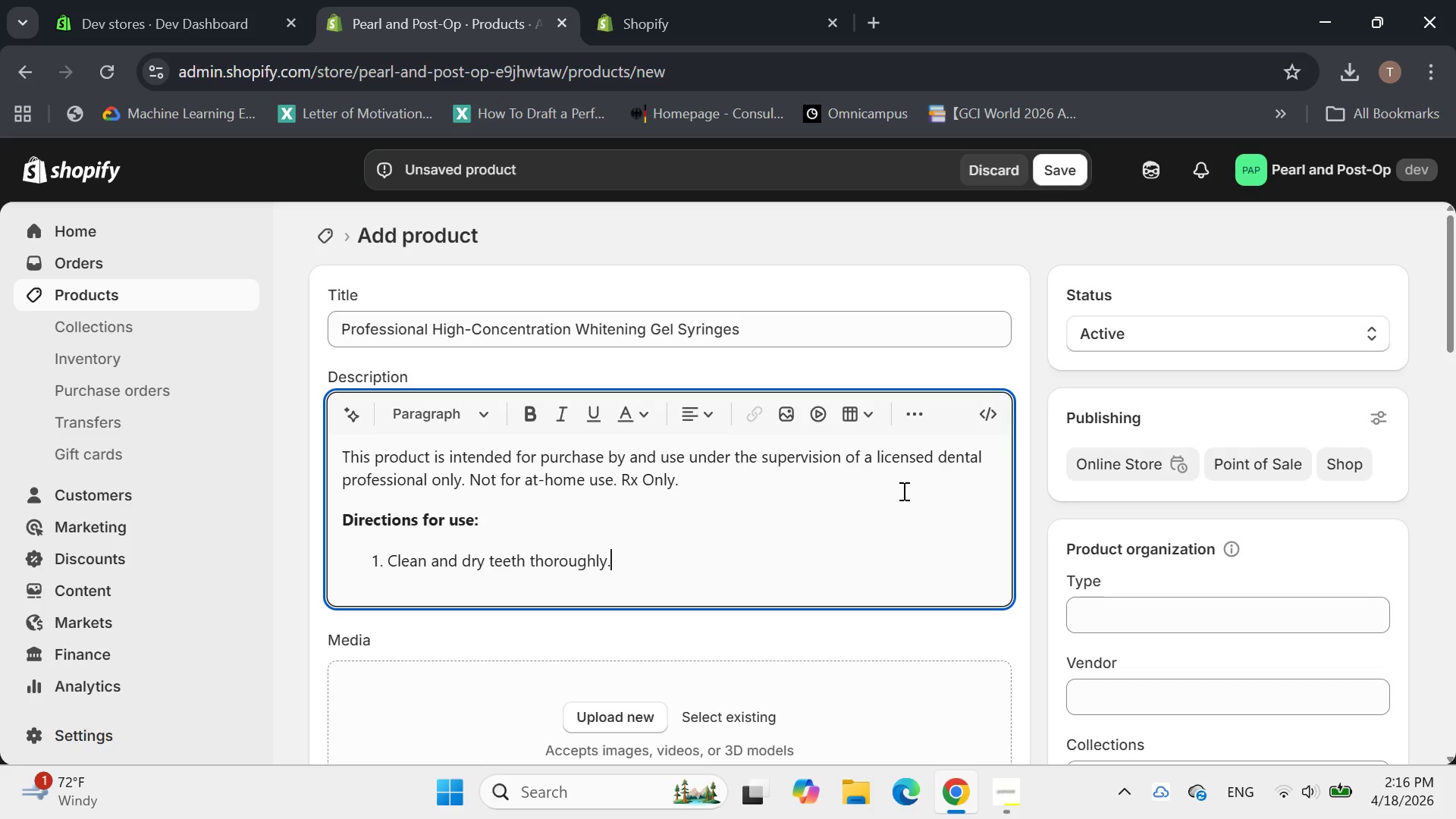 
key(Enter)
 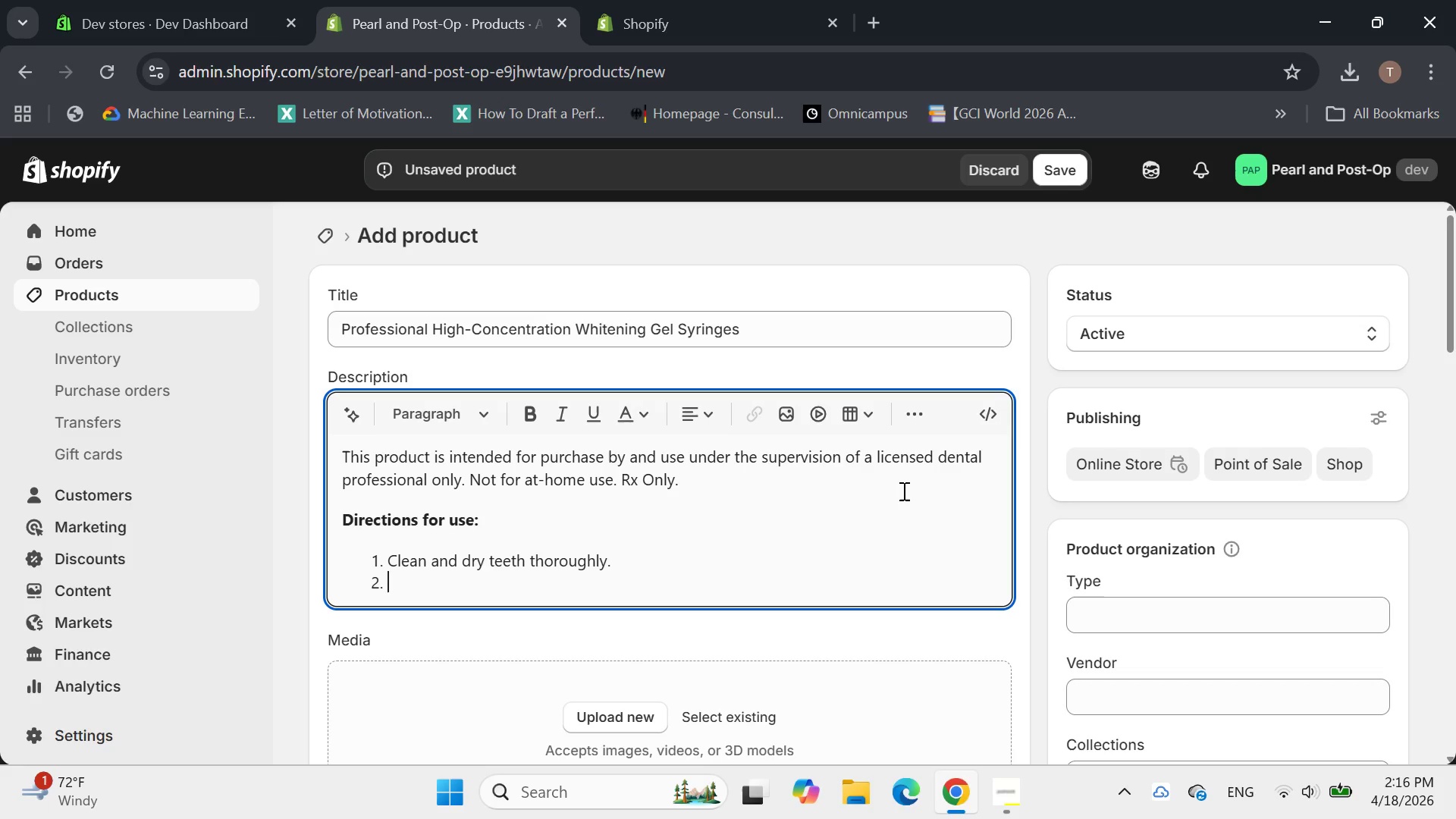 
type(Apply gingival barrier to pt)
key(Backspace)
type(rotect soft tissues.)
 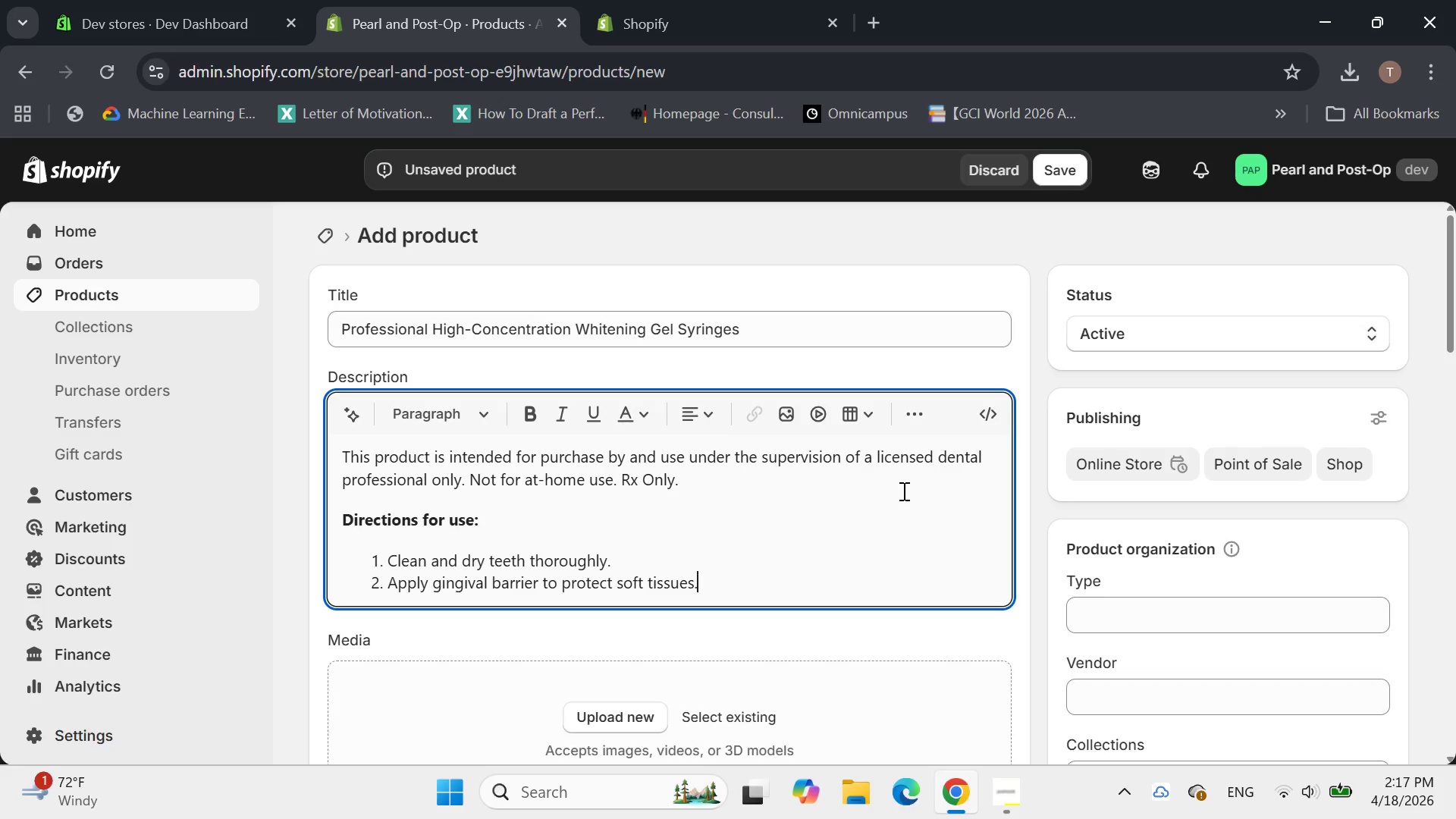 
key(Enter)
 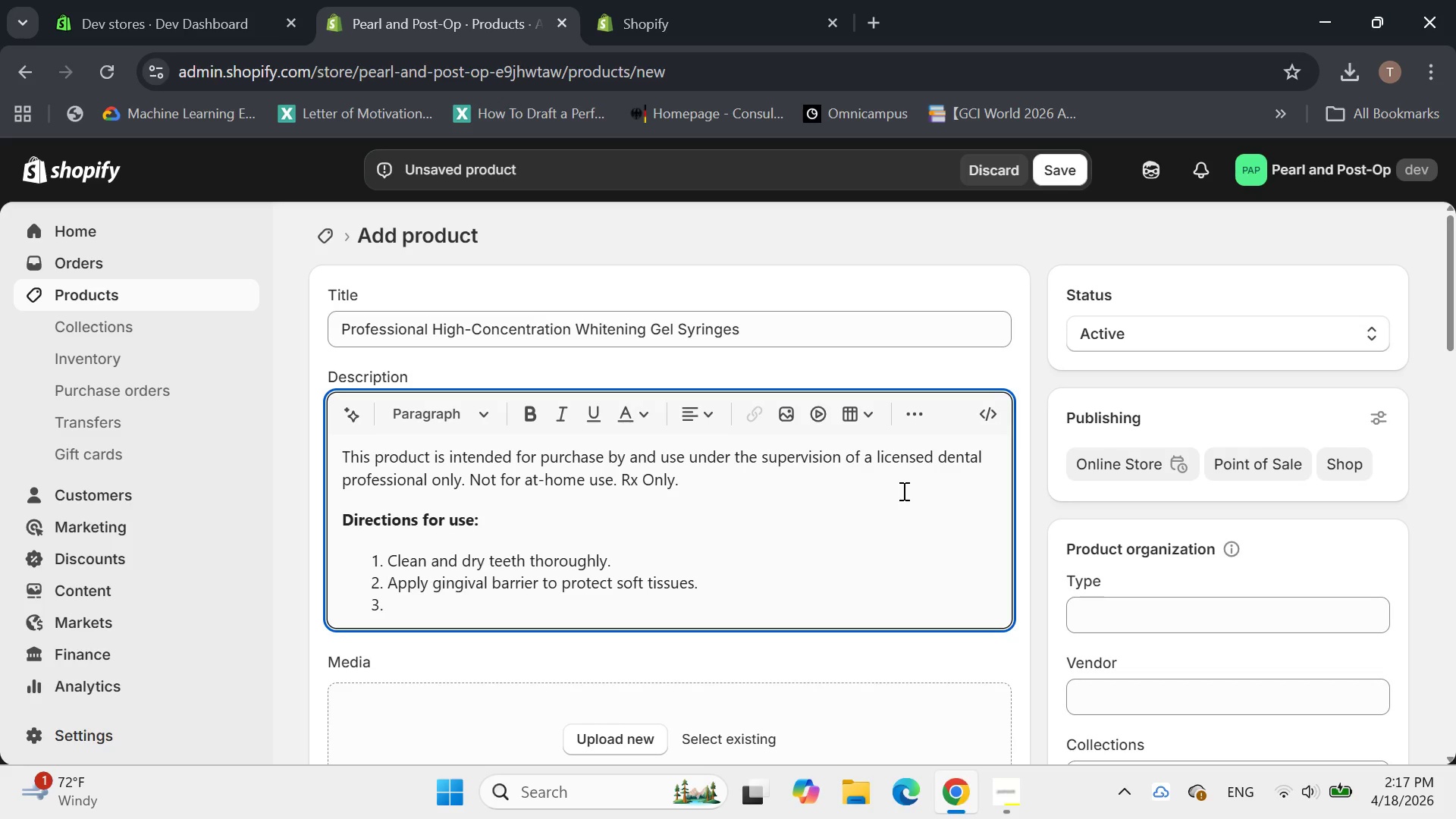 
type(Dispo)
key(Backspace)
type(ense a small amount of gel onto a brush or applicator.)
 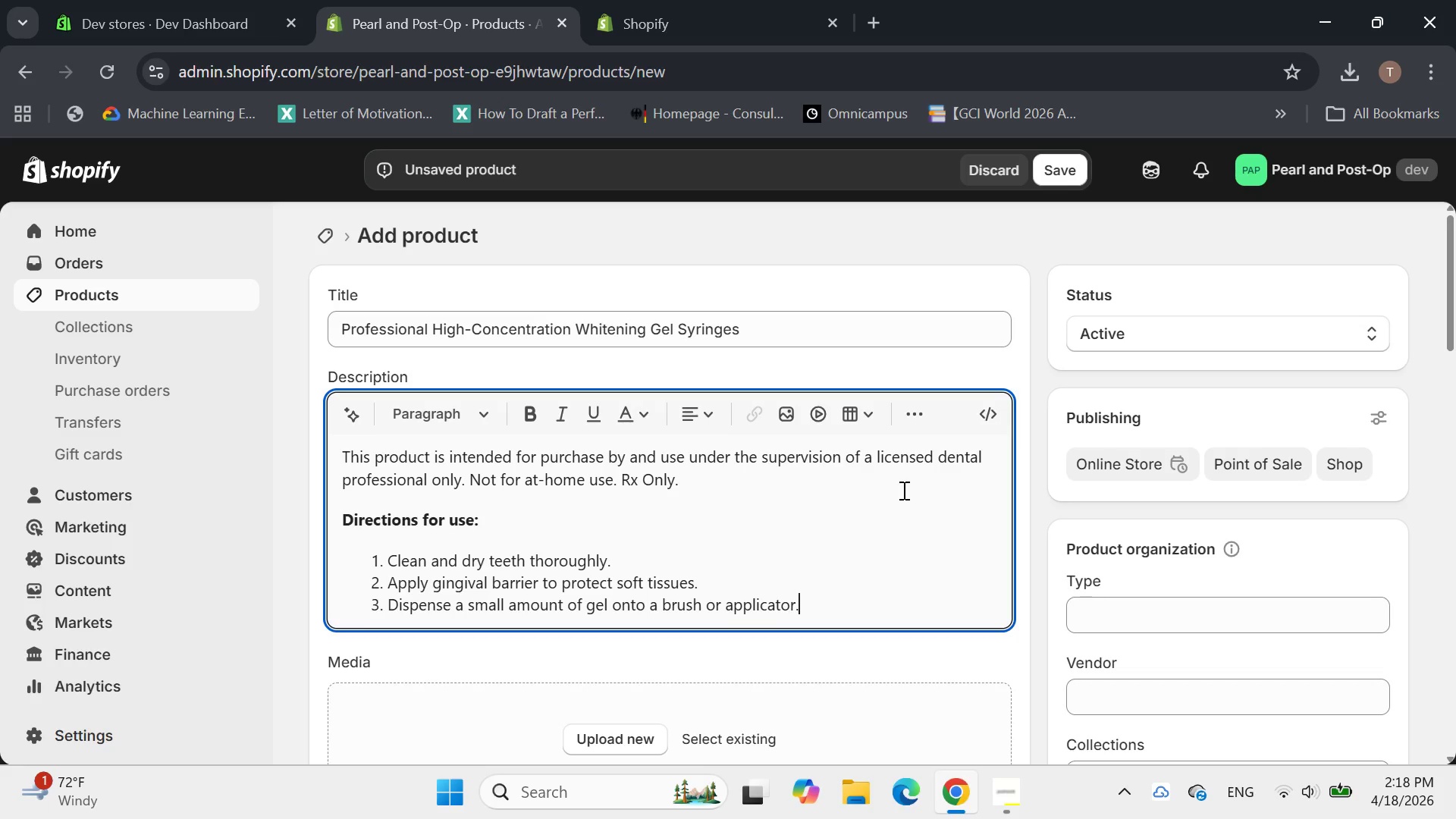 
key(Enter)
 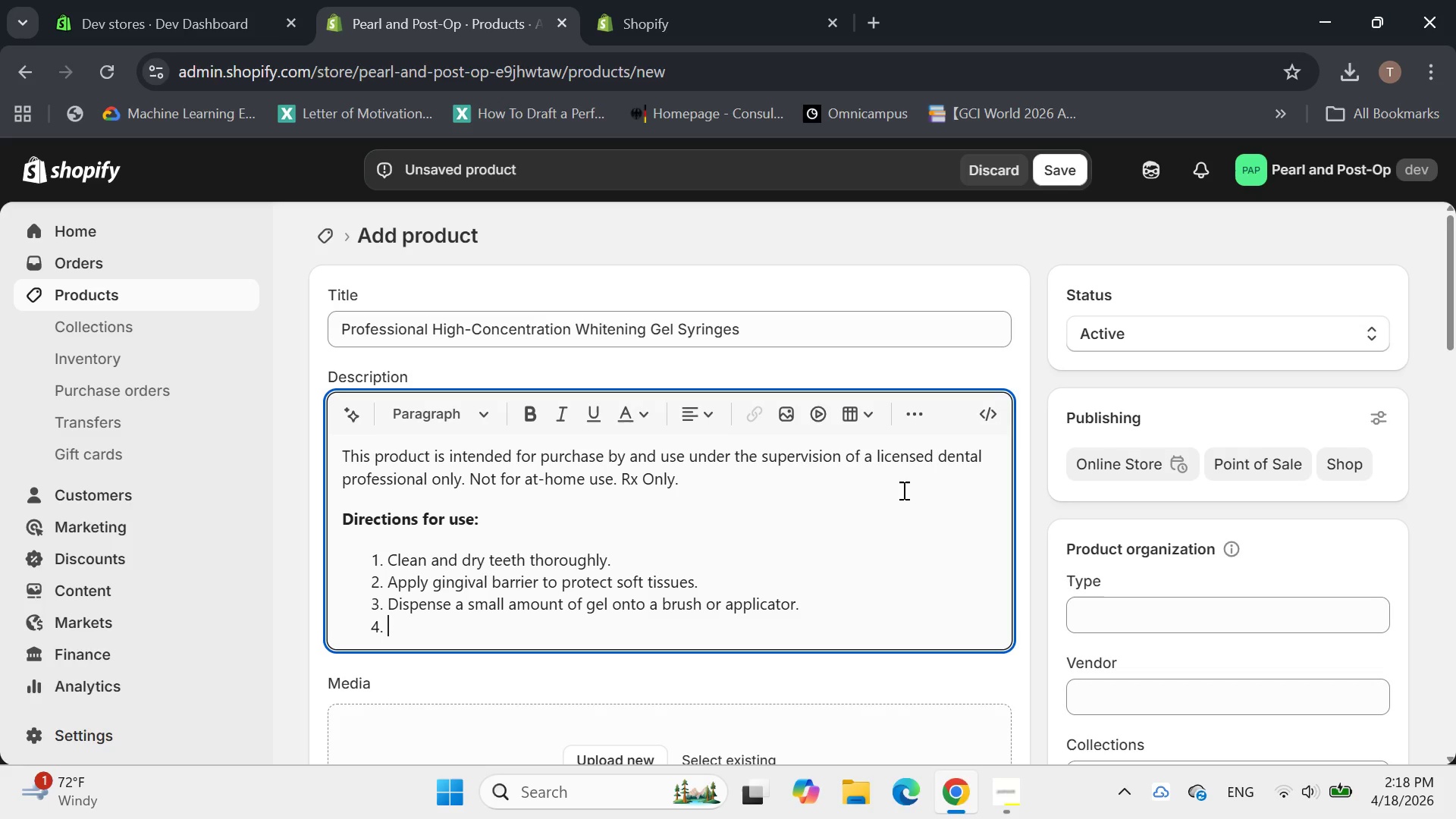 
type(Apply a thin, every)
key(Backspace)
type(n )
key(Backspace)
key(Backspace)
key(Backspace)
type(n layr)
 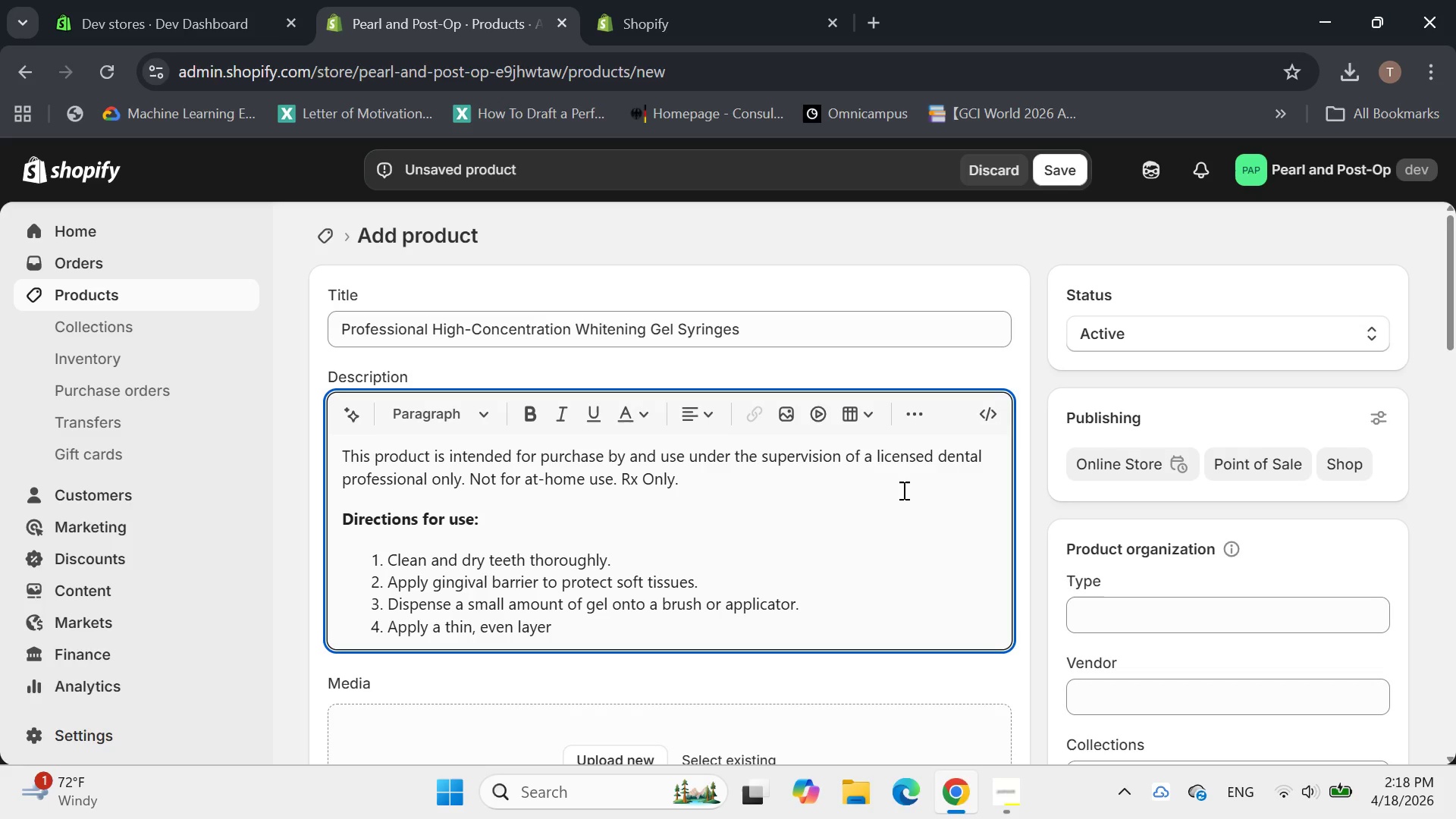 
hold_key(key=E, duration=0.42)
 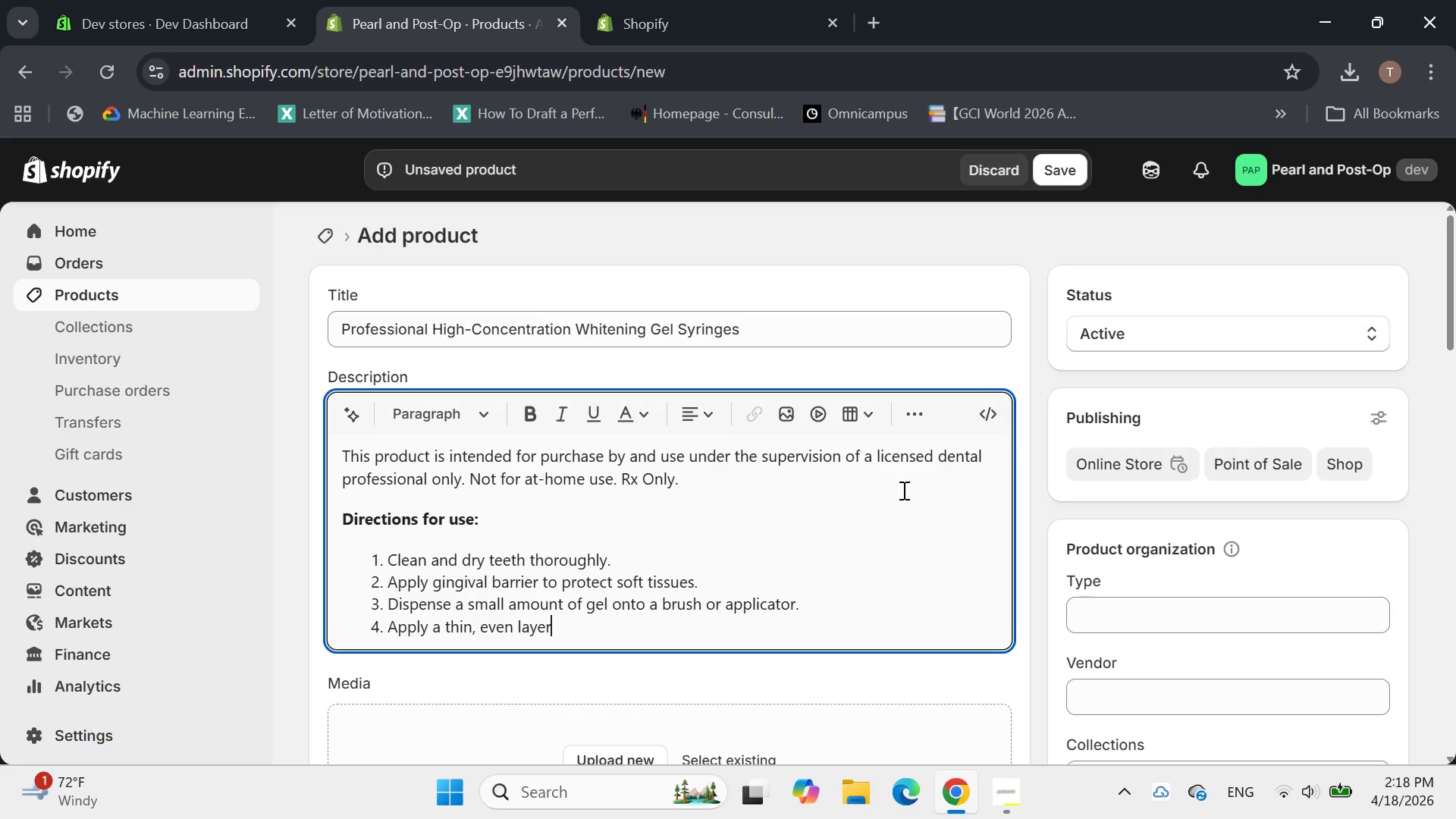 
wait(5.61)
 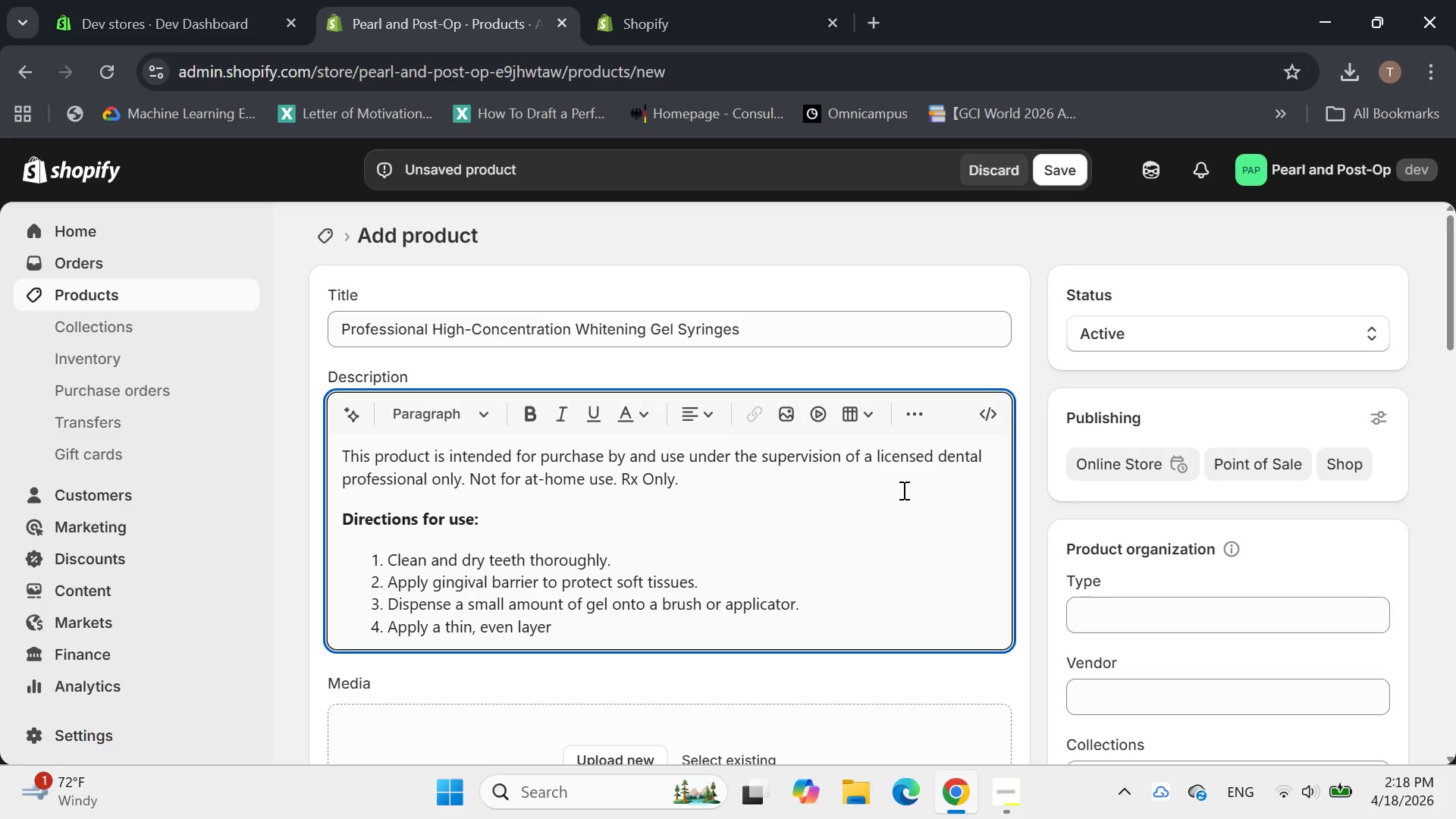 
type( to the facial surfaces of th)
key(Backspace)
type(eeth.)
 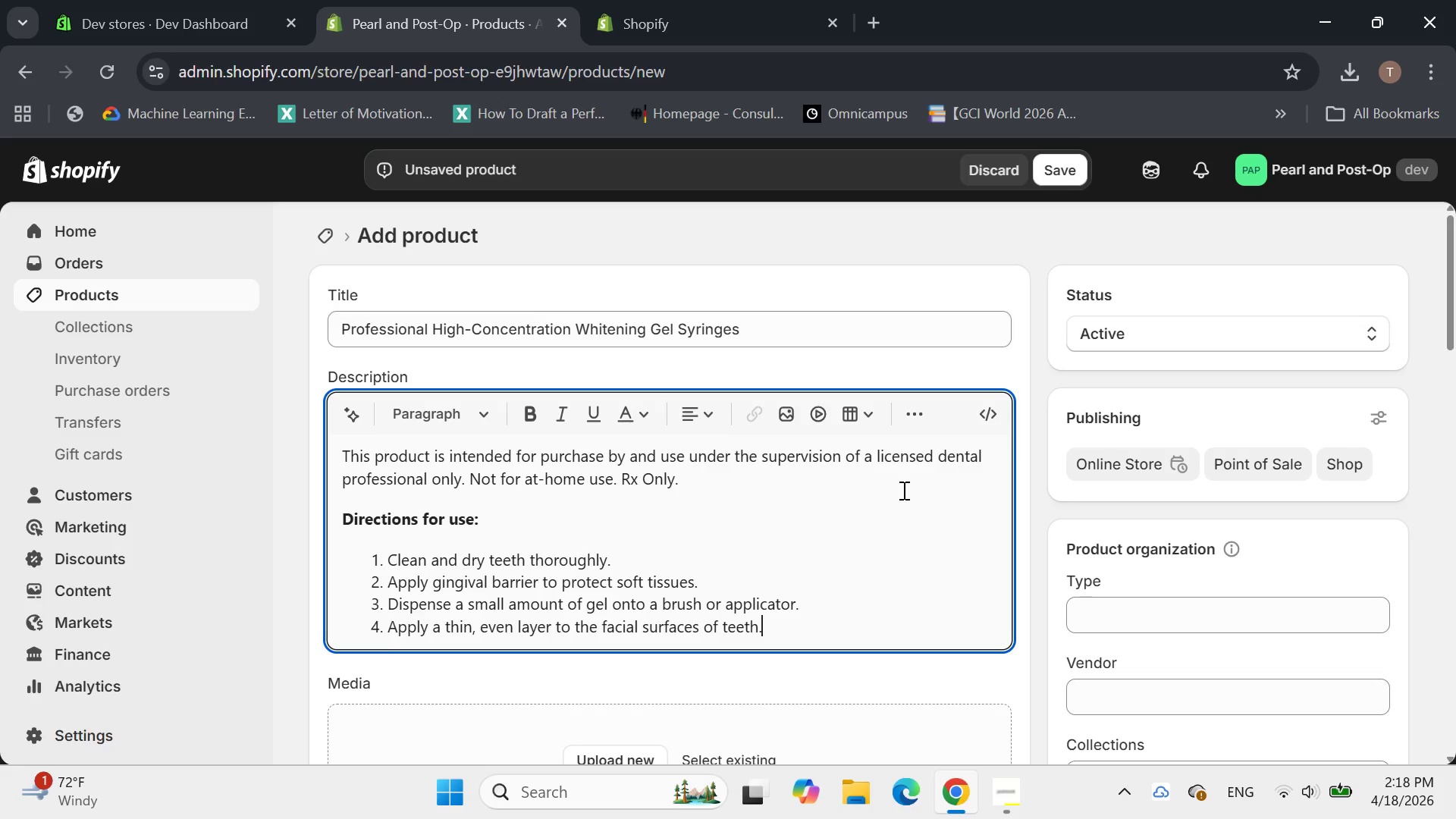 
key(Enter)
 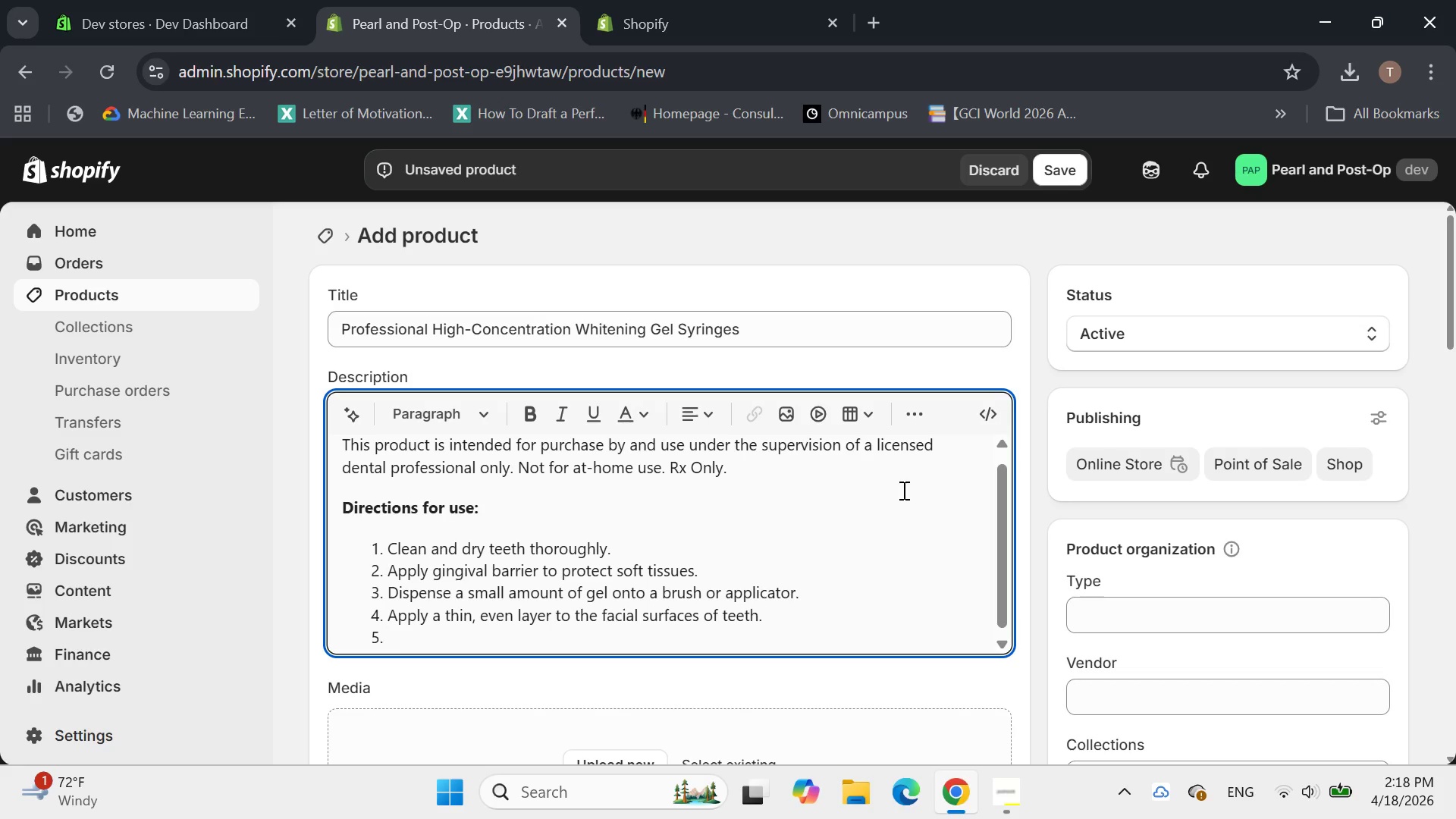 
wait(7.8)
 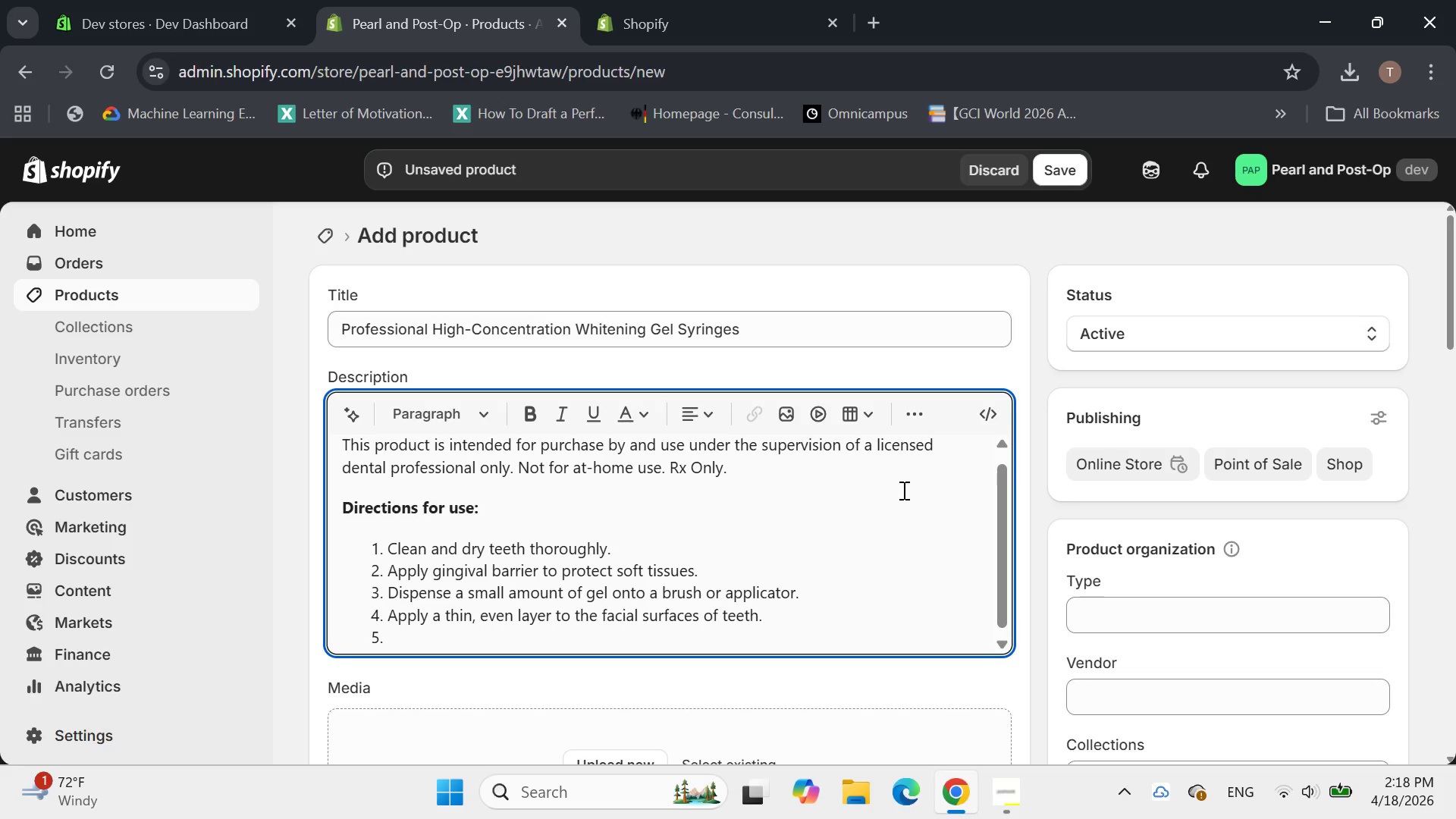 
type(Alloe)
key(Backspace)
type(w to remain on teeth for 15-20 minutes, or as indicated by clinic protocol. )
key(Backspace)
 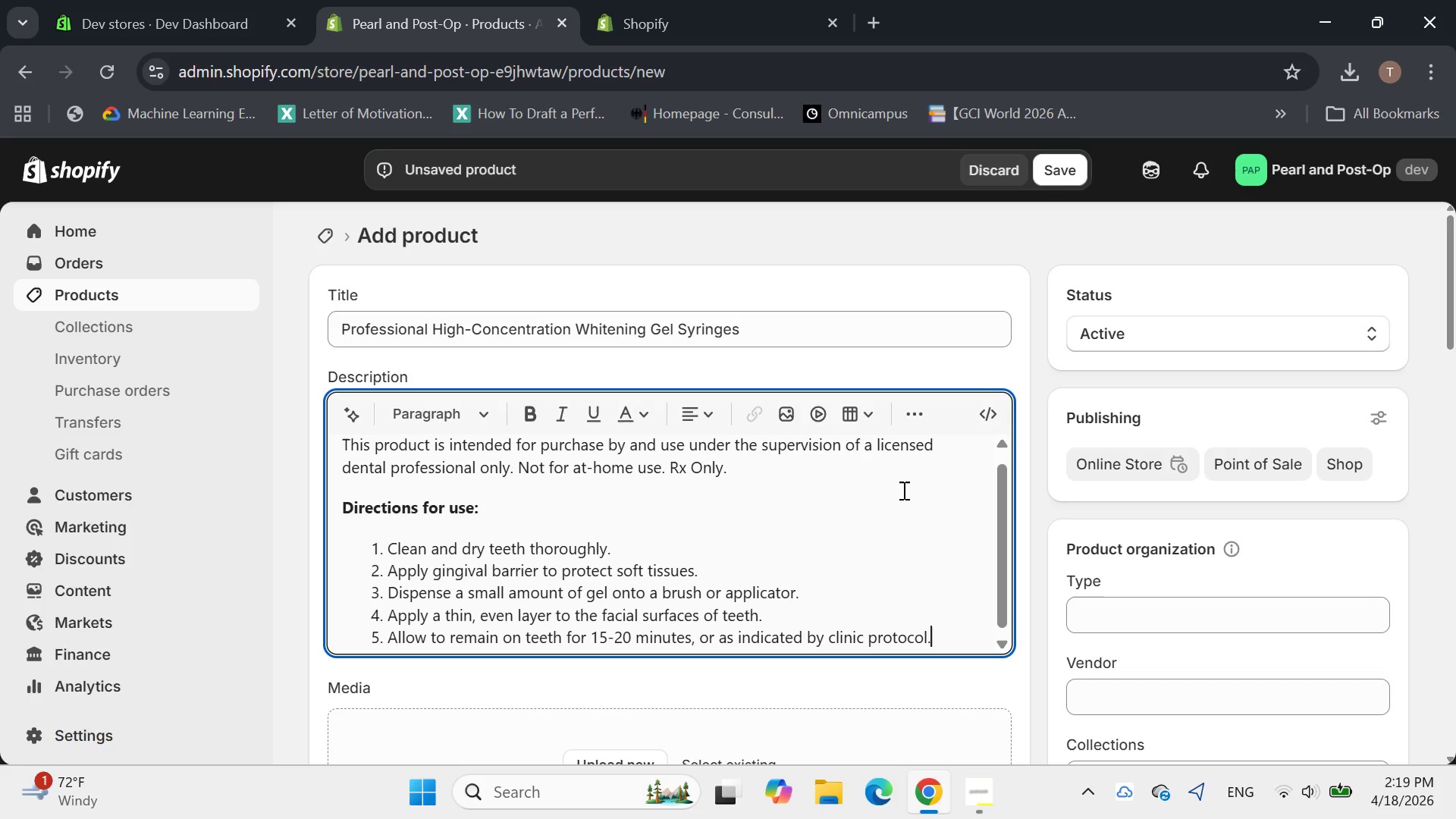 
key(Enter)
 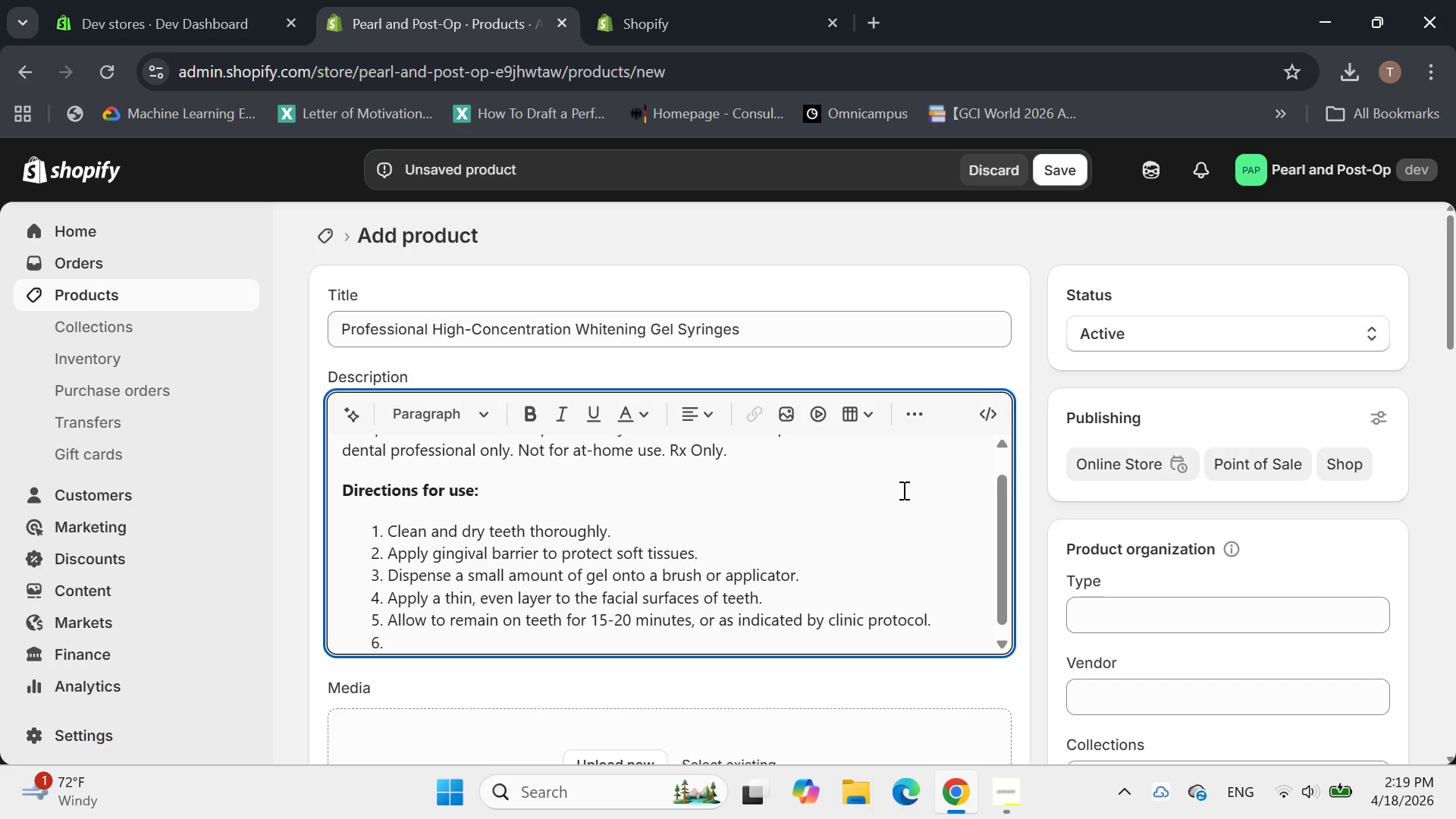 
type(Rinse thou)
key(Backspace)
type(rought)
key(Backspace)
type(ly and remove gingival barrier.)
 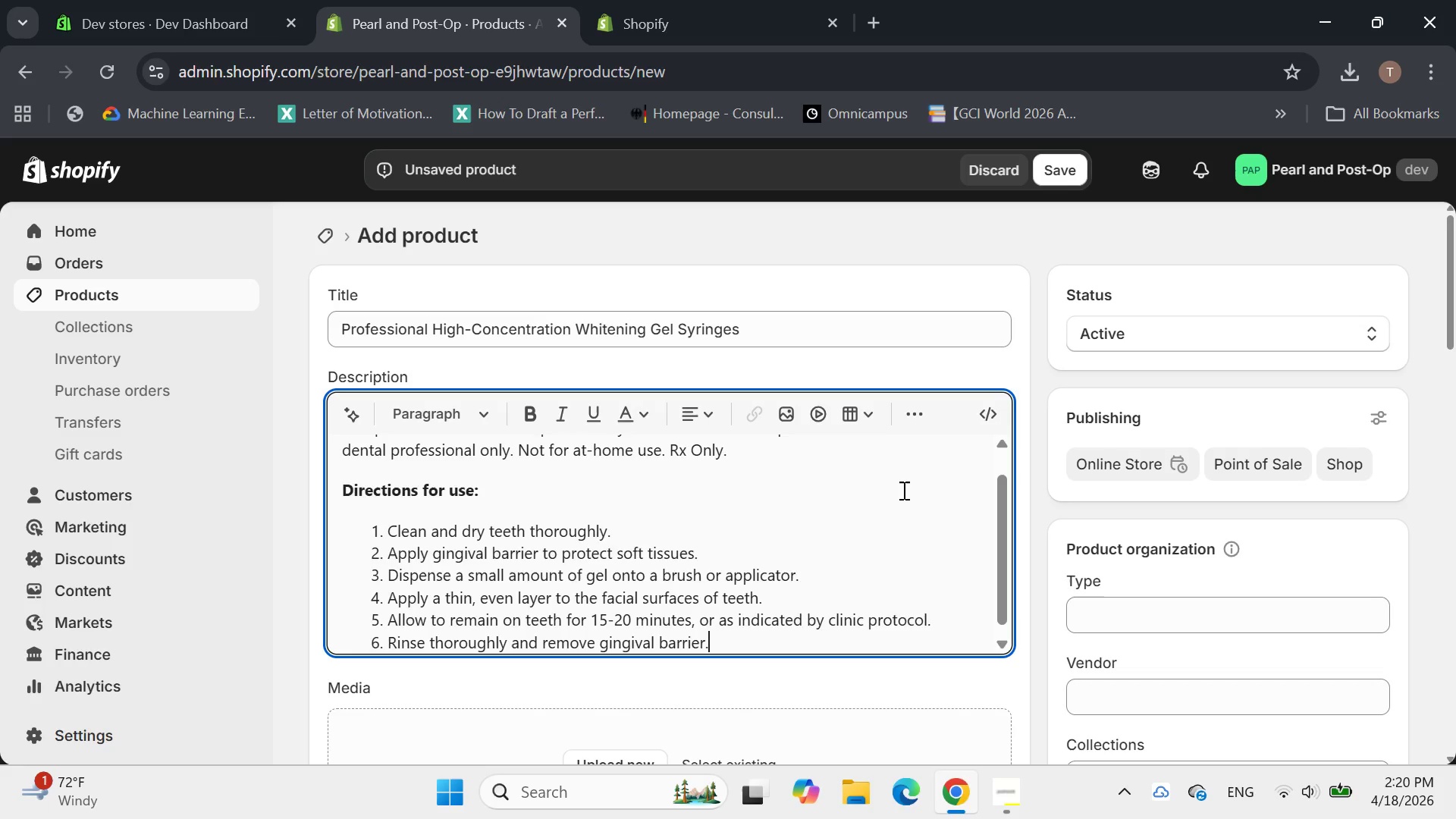 
key(Enter)
 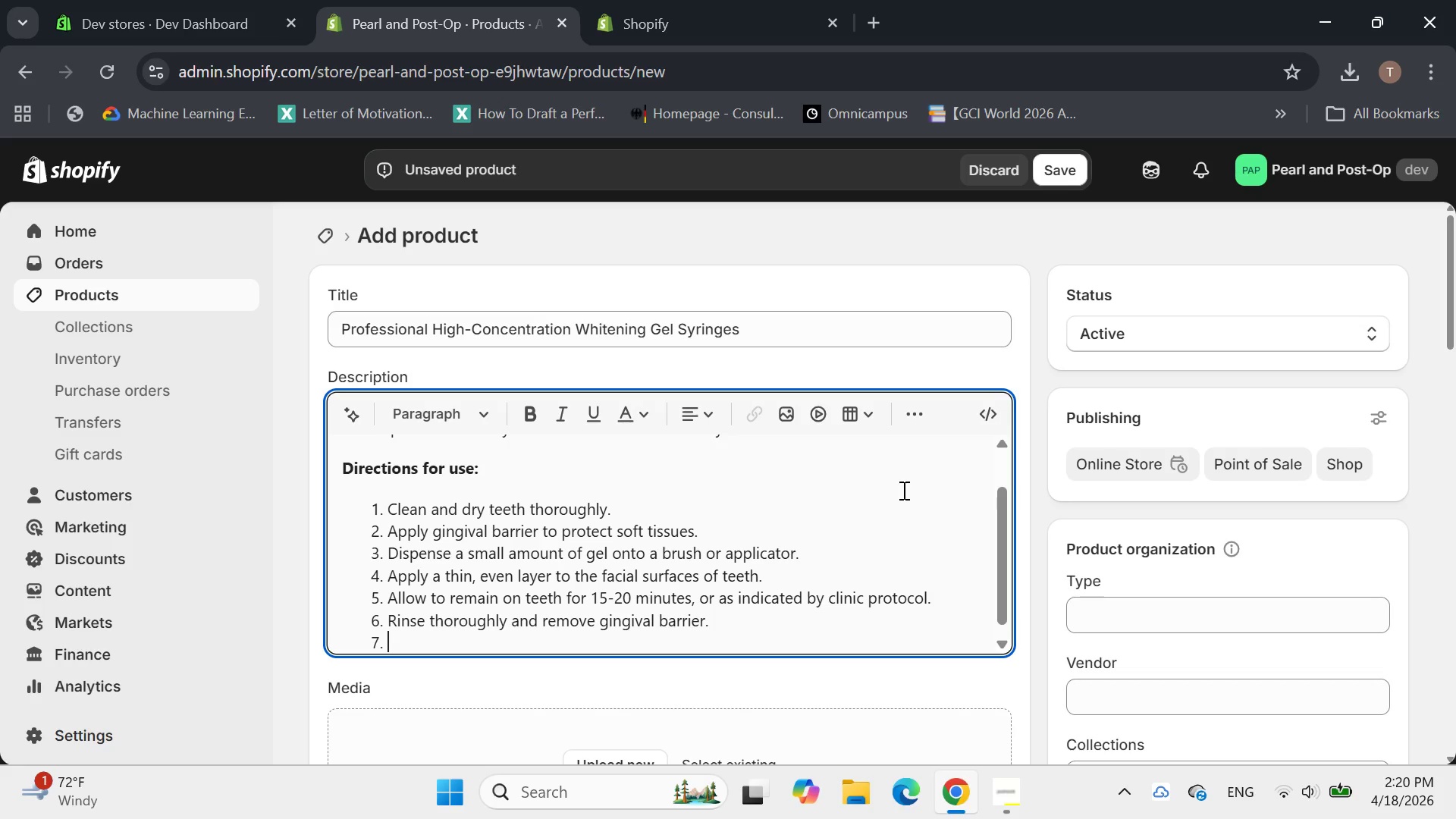 
wait(11.76)
 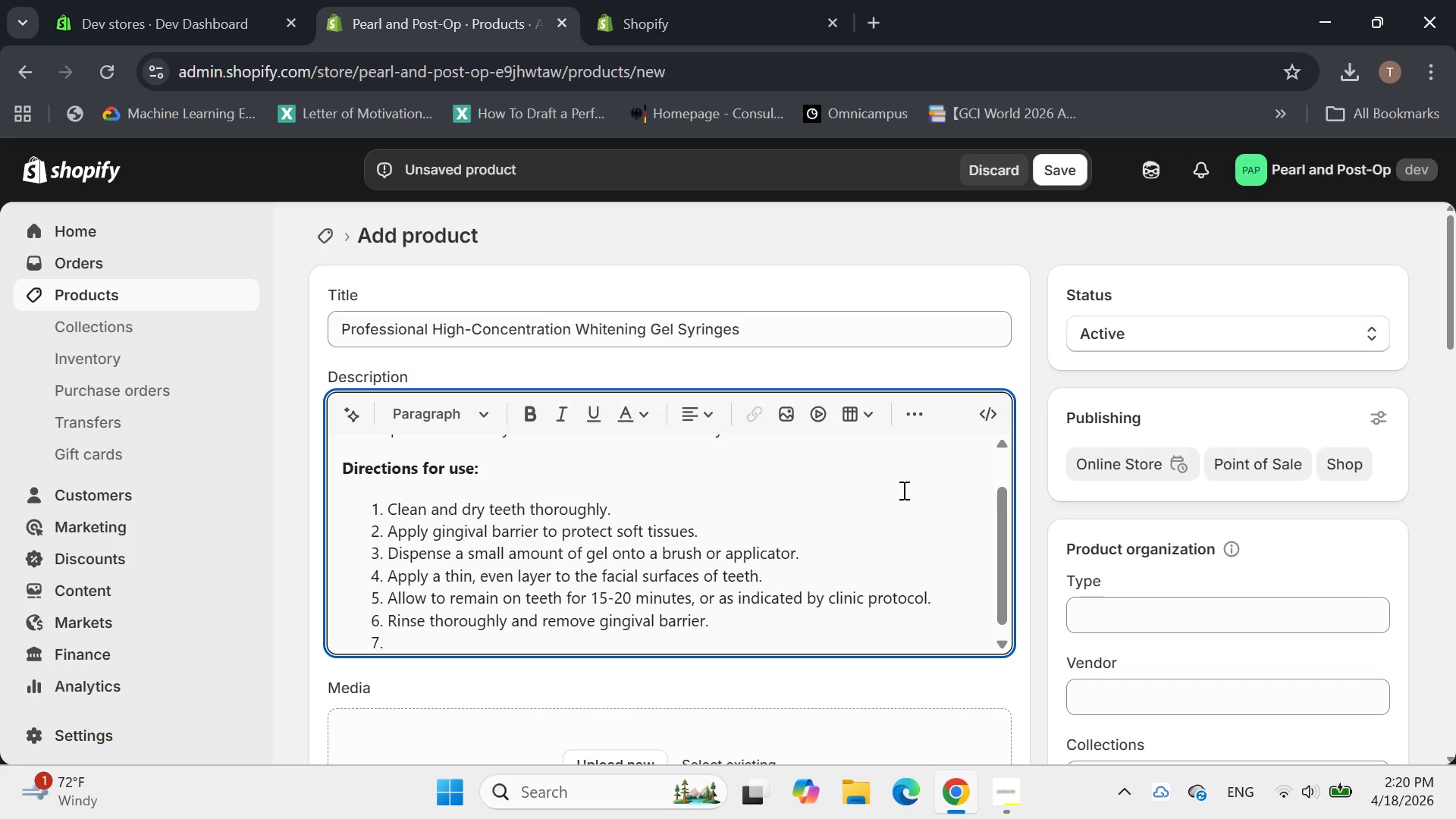 
type(Repeat treatment as needed, typically in 1-2 week intervals.)
 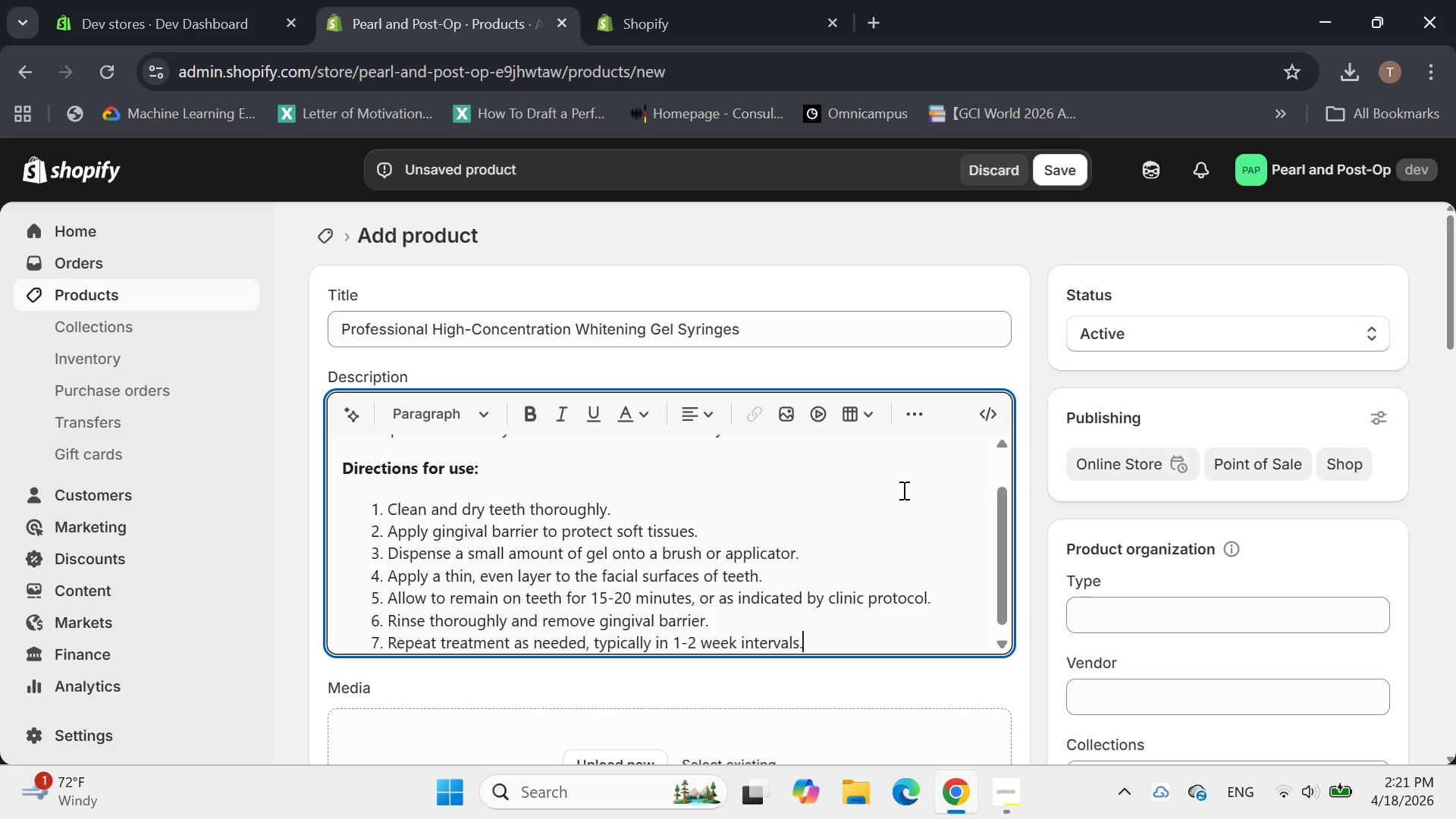 
key(Enter)
 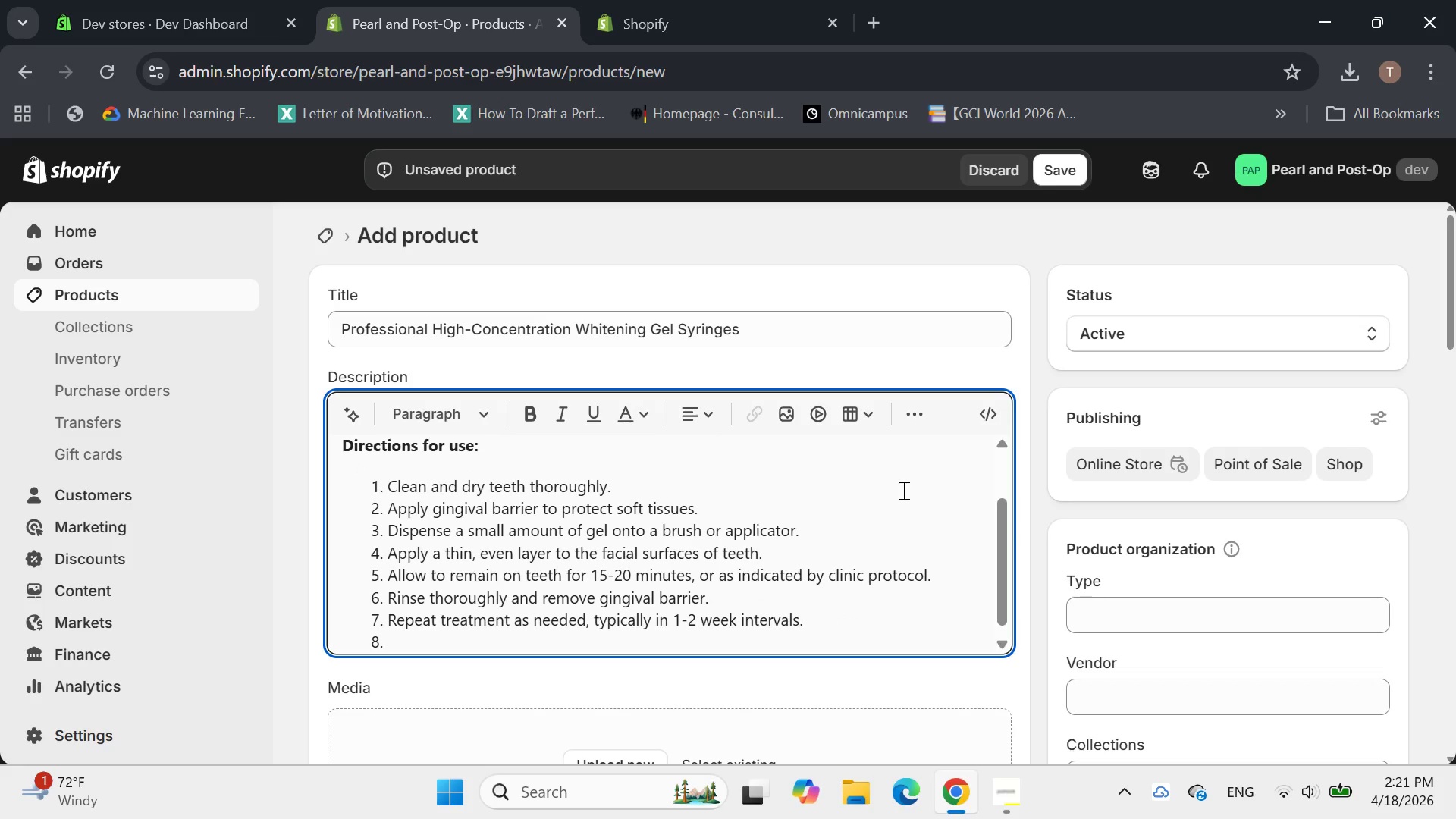 
key(Backspace)
 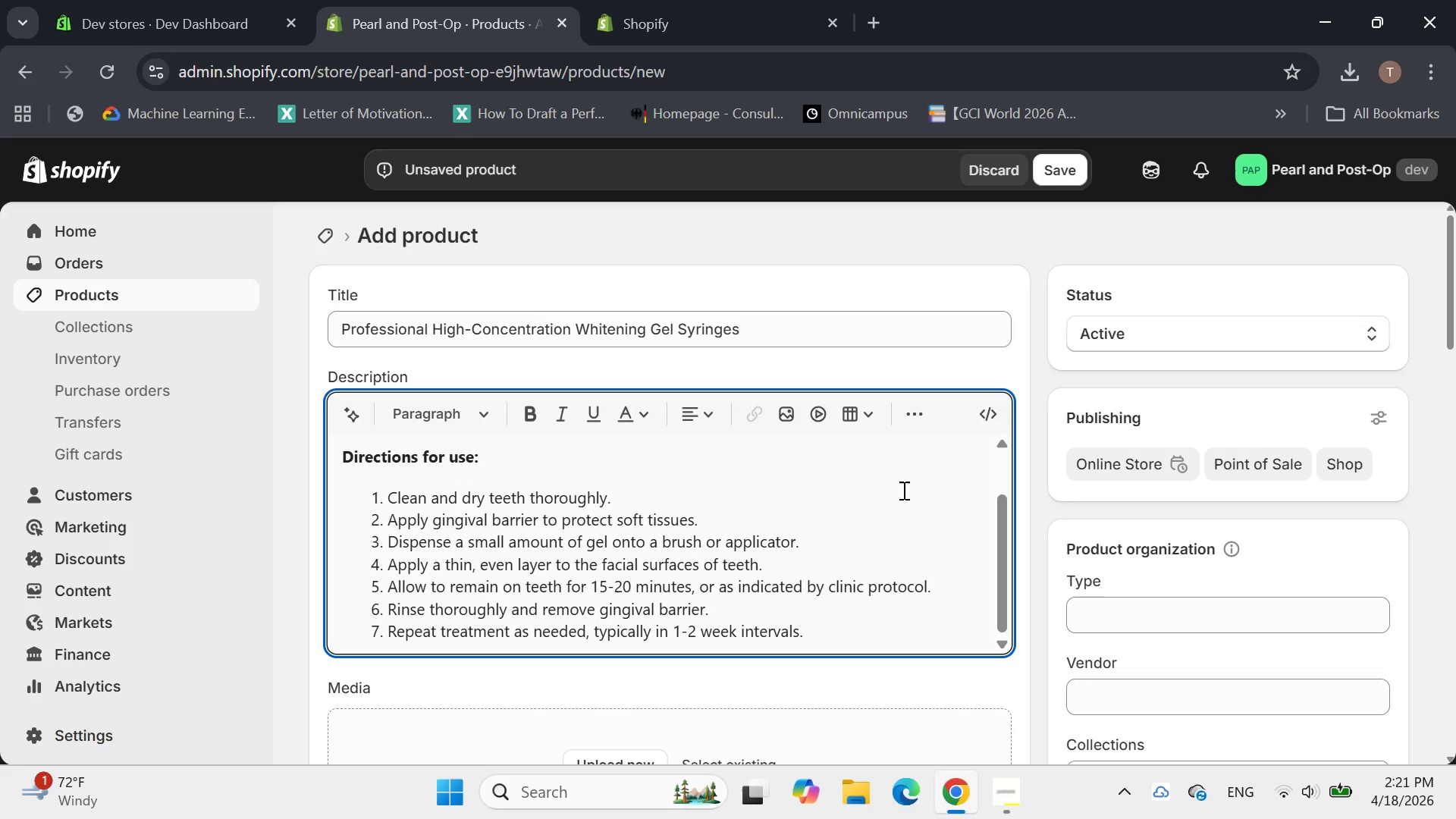 
key(Enter)
 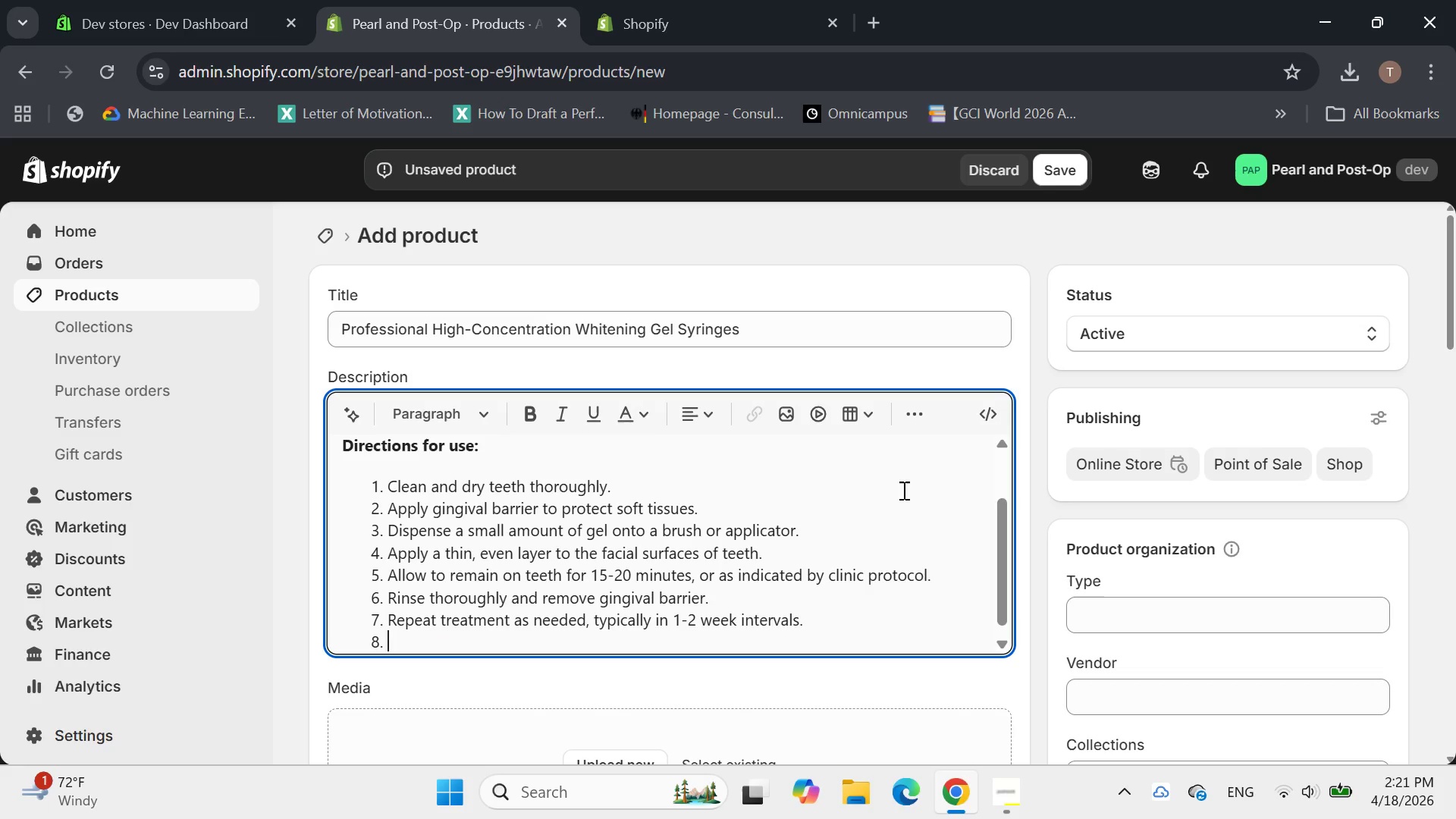 
key(Enter)
 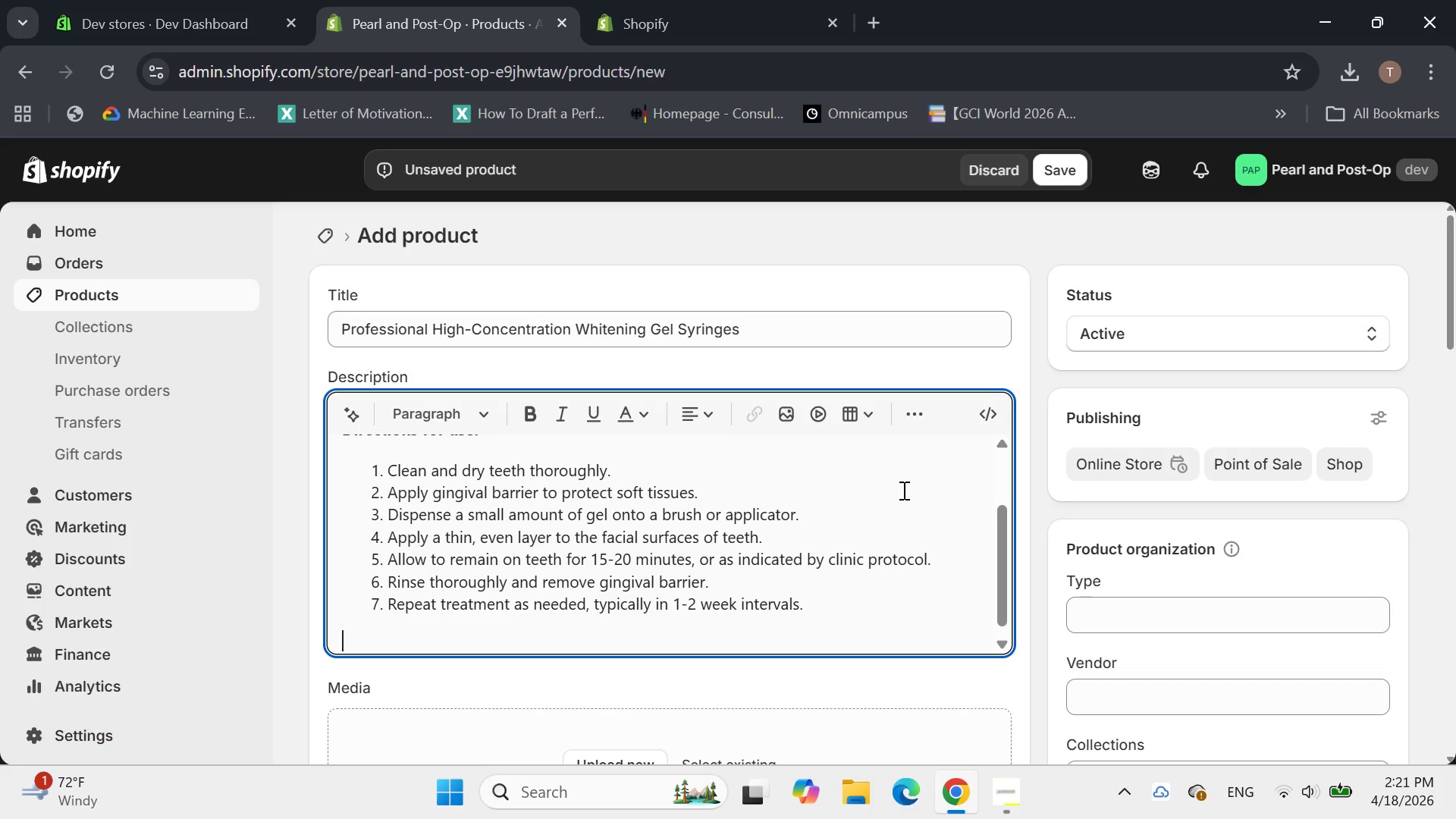 
wait(6.42)
 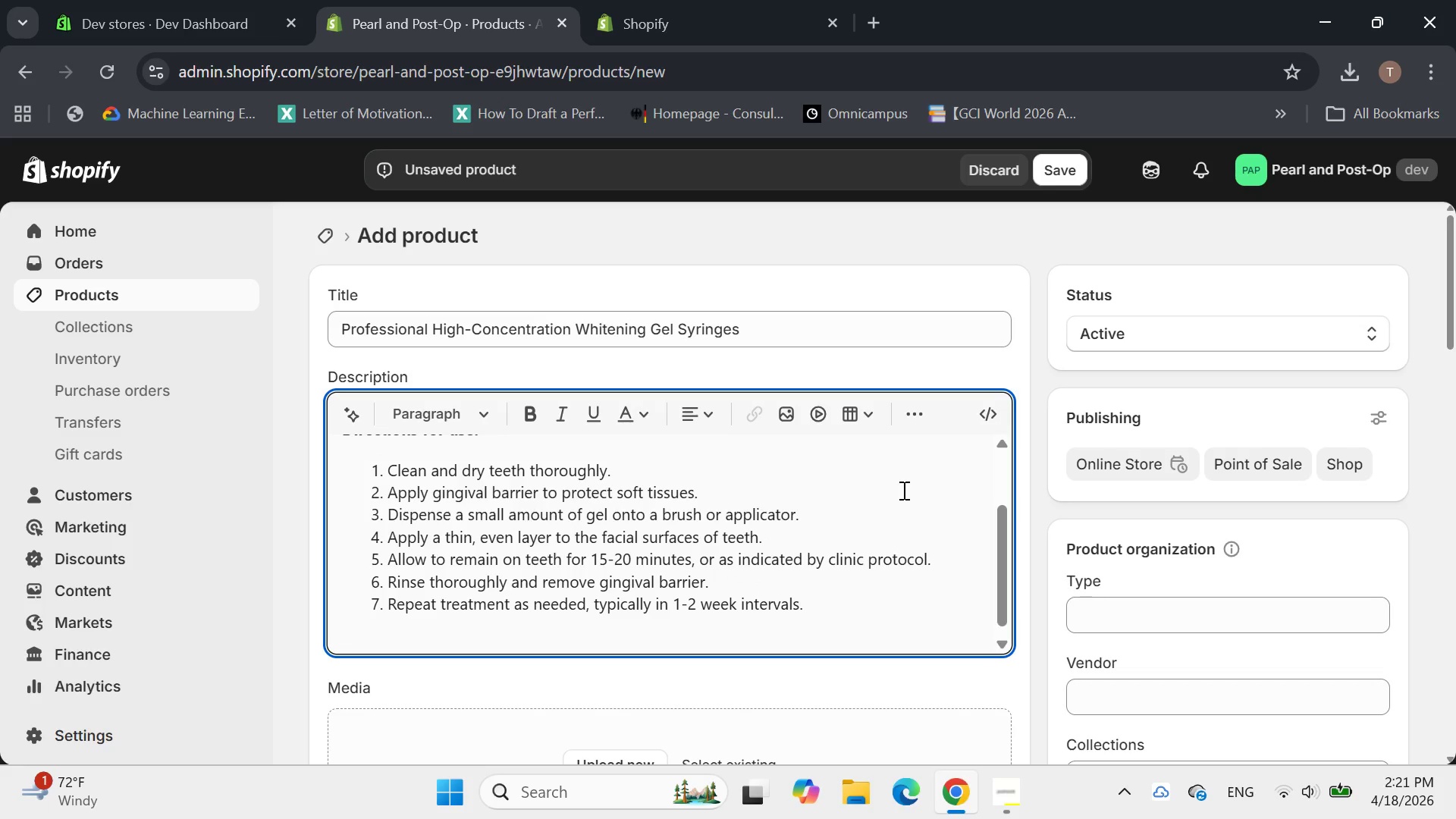 
type(Fi)
key(Backspace)
type(ull Ingredia)
key(Backspace)
type(ent Transparency )
 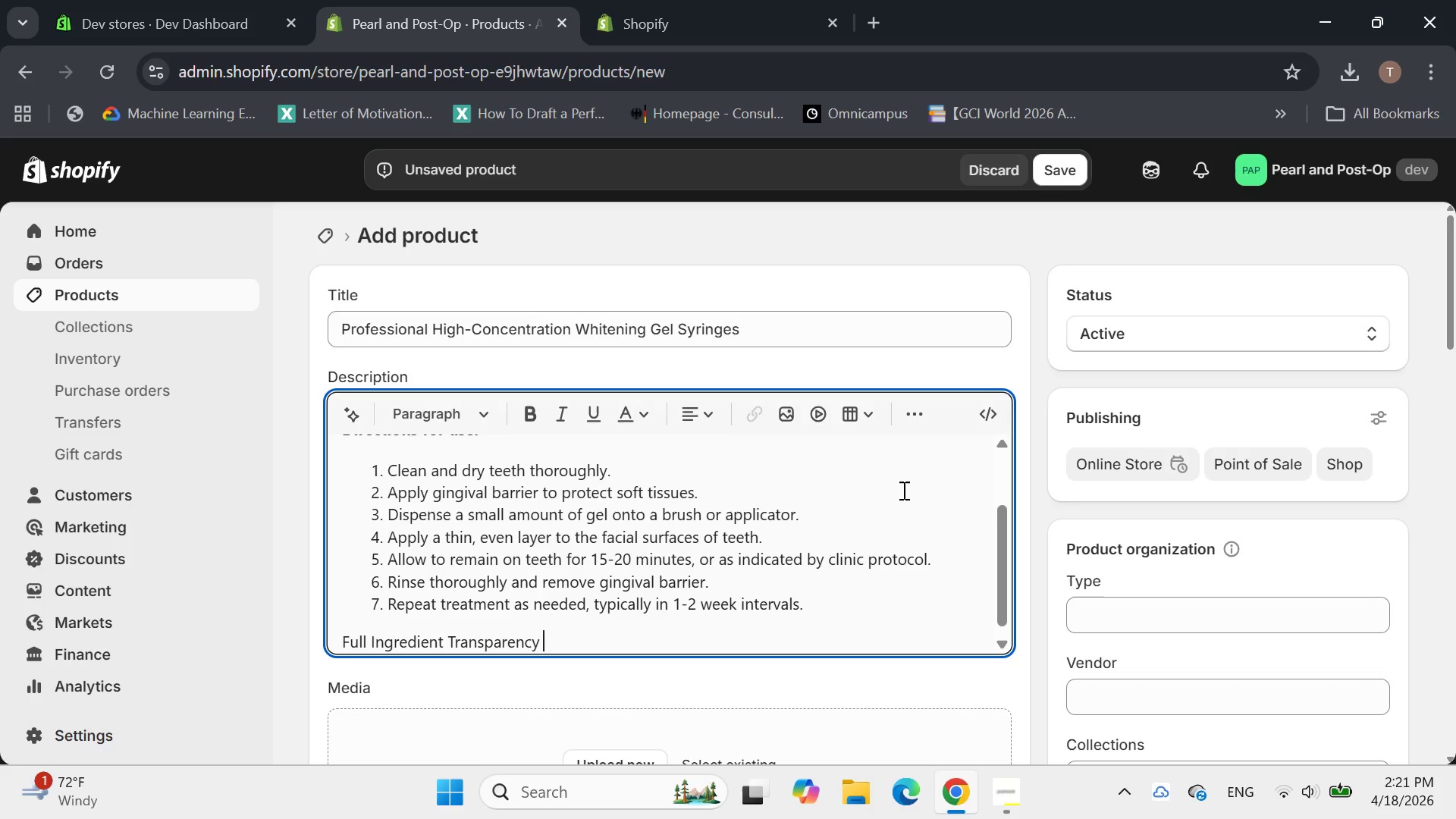 
key(Backspace)
 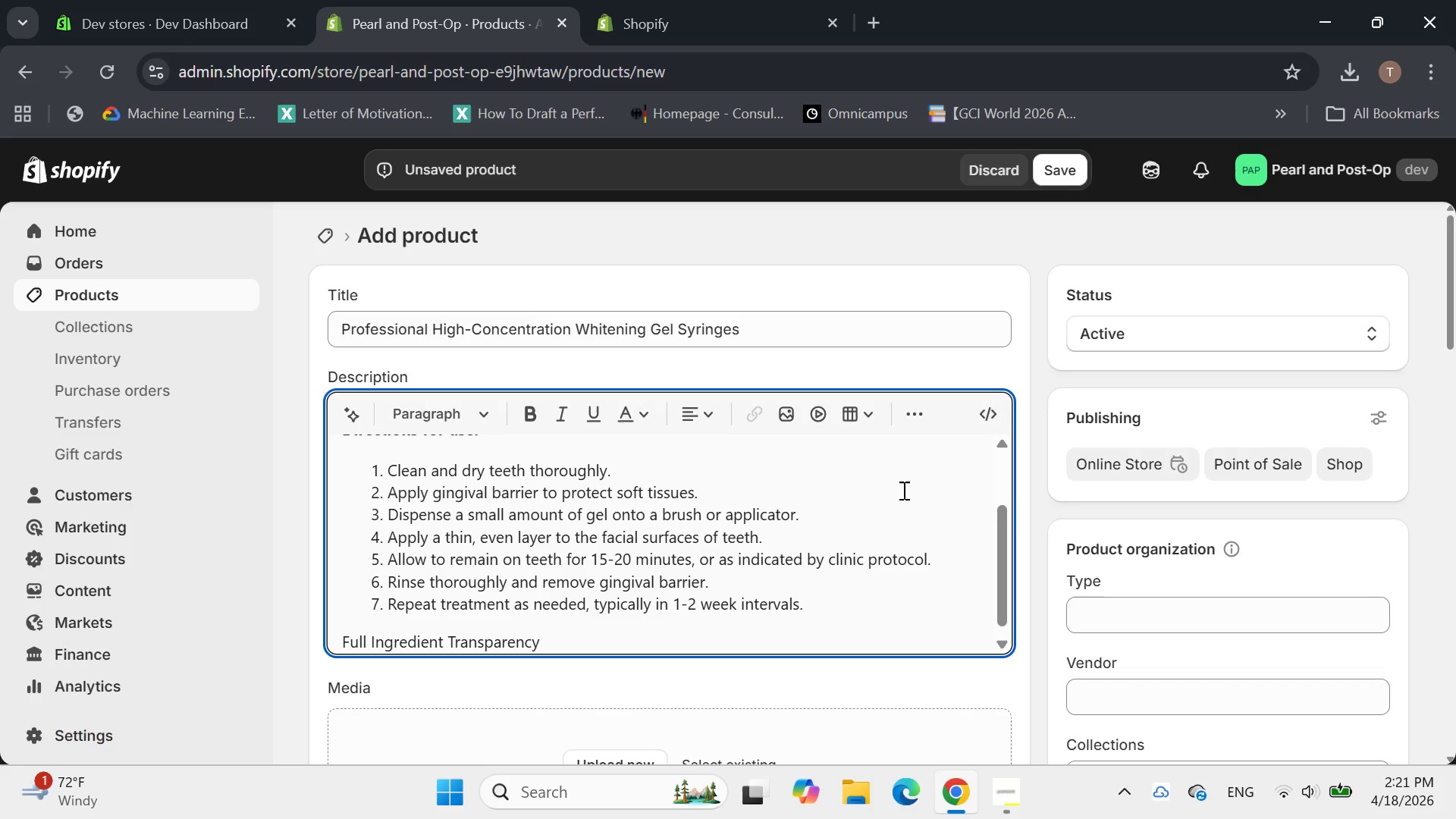 
key(Shift+ShiftRight)
 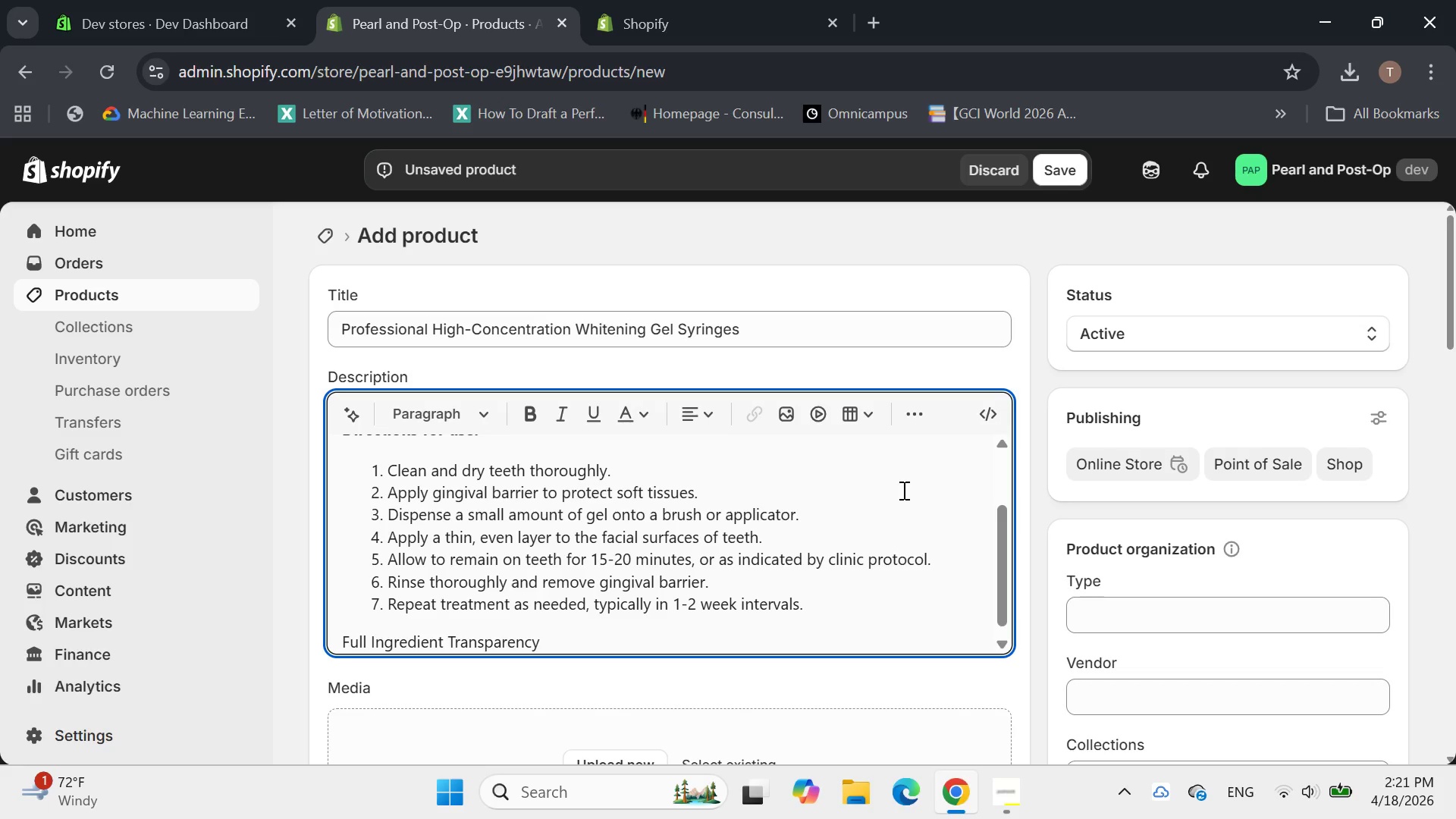 
key(Shift+Semicolon)
 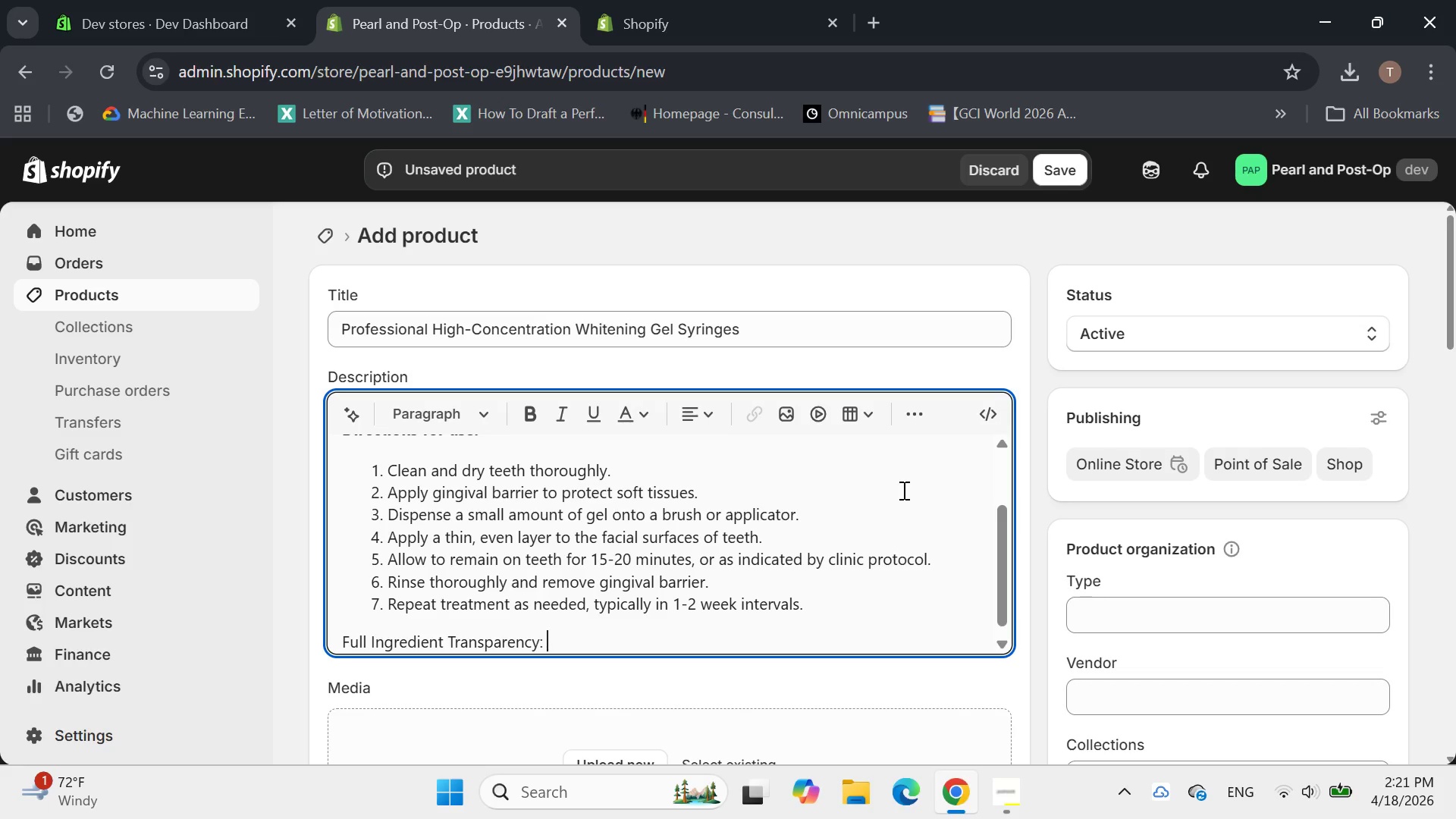 
key(Space)
 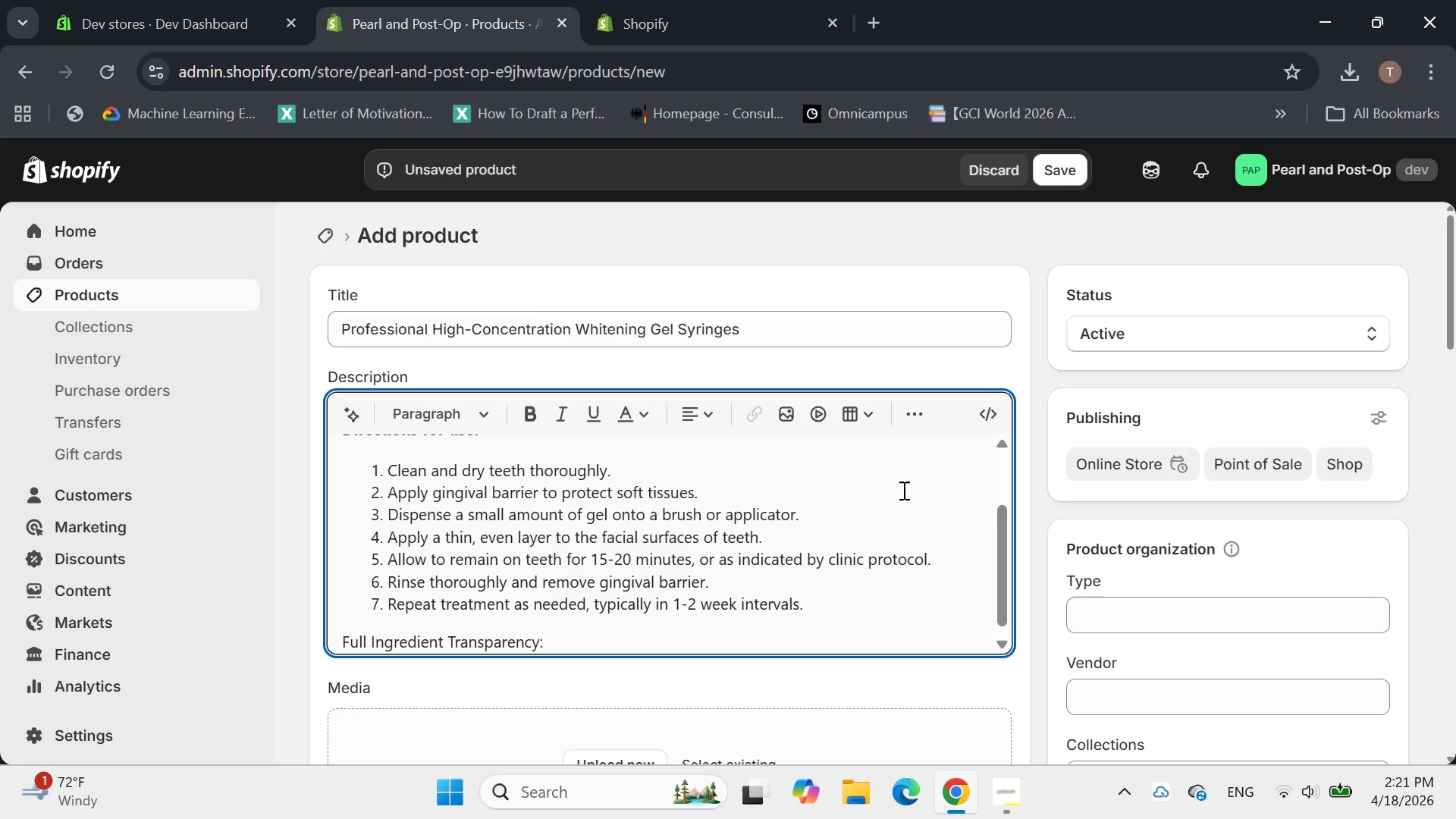 
key(Shift+Enter)
 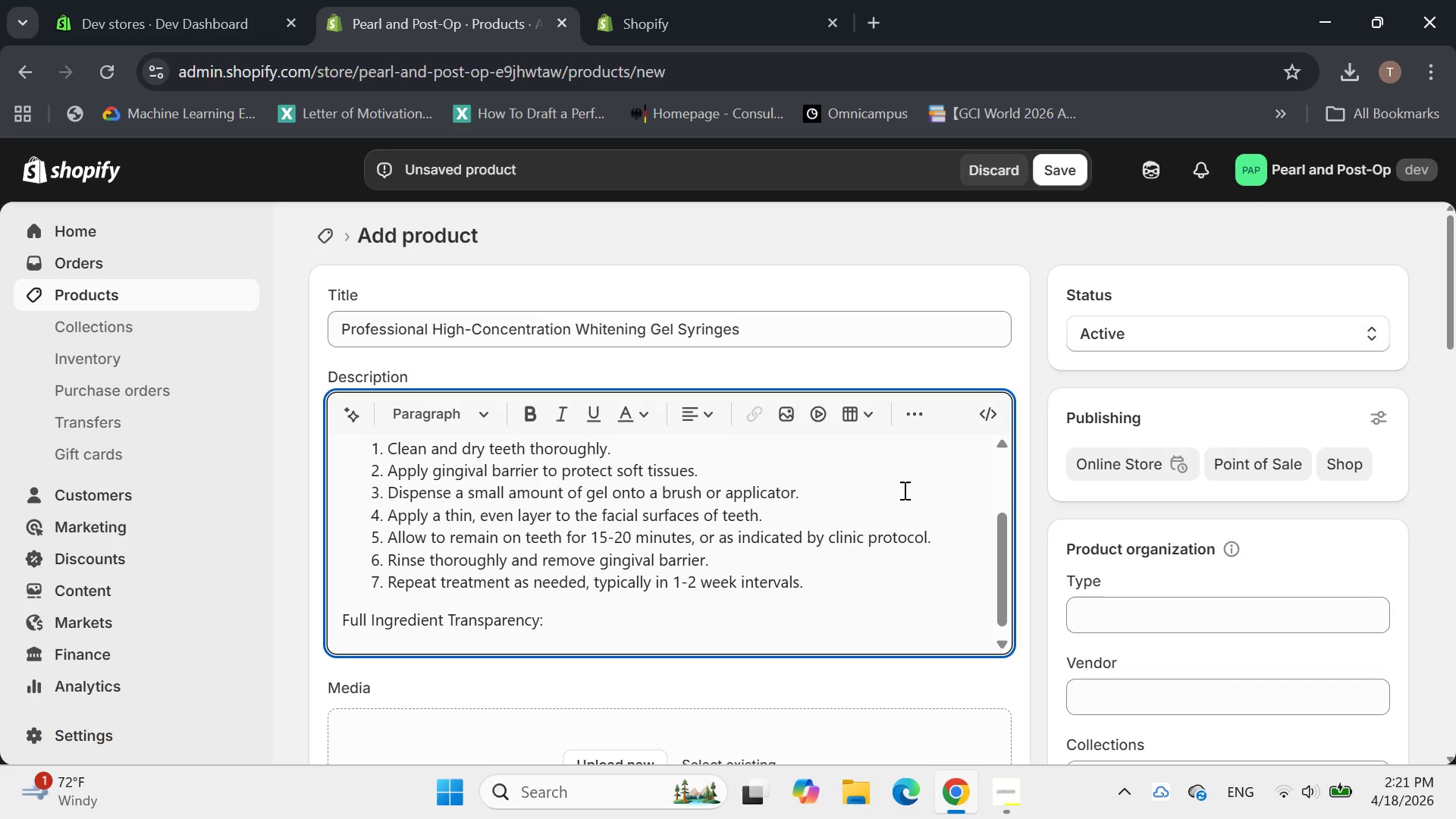 
type(Active Ingredient:)
 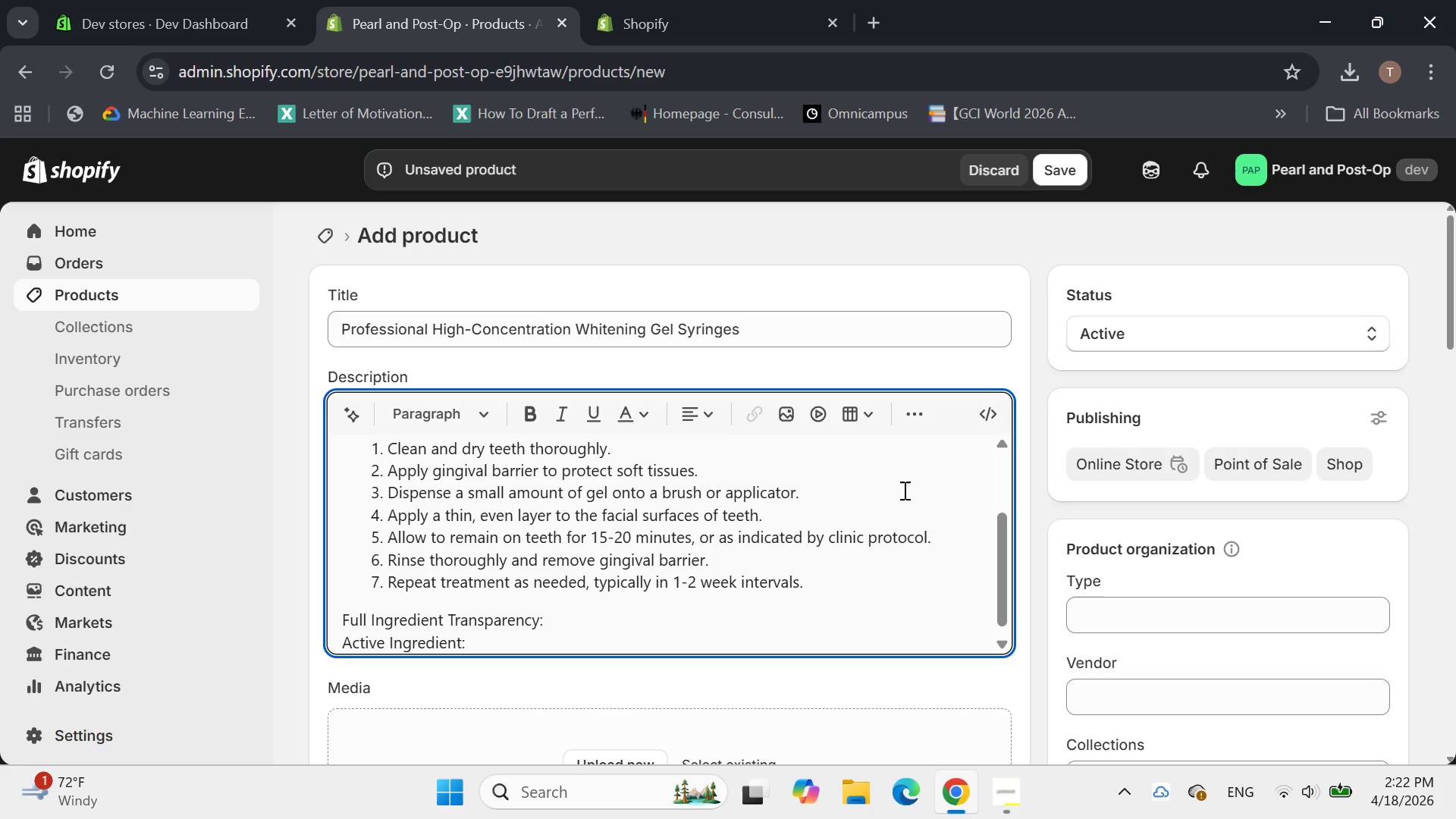 
left_click_drag(start_coordinate=[491, 640], to_coordinate=[326, 612])
 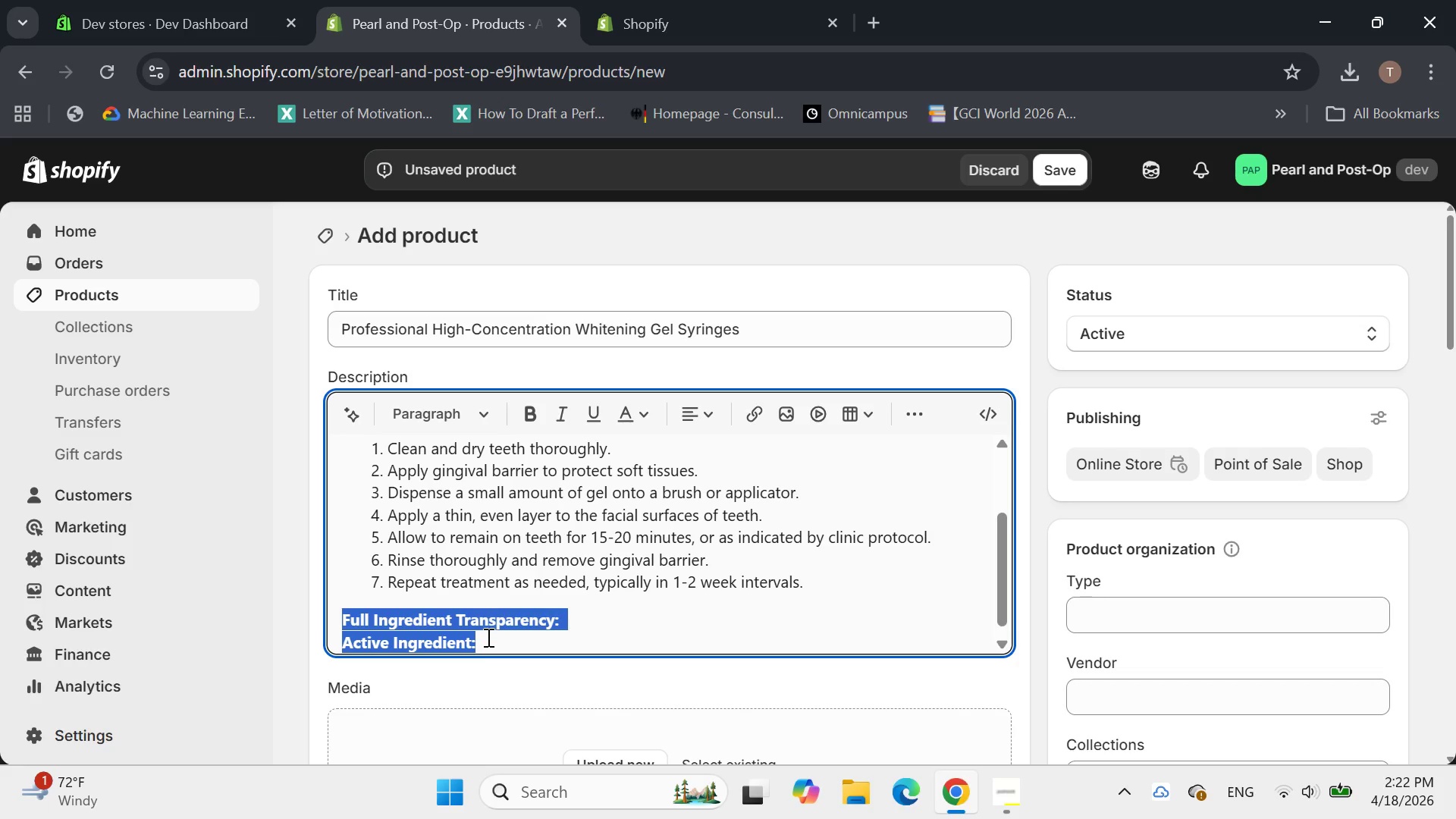 
left_click([519, 616])
 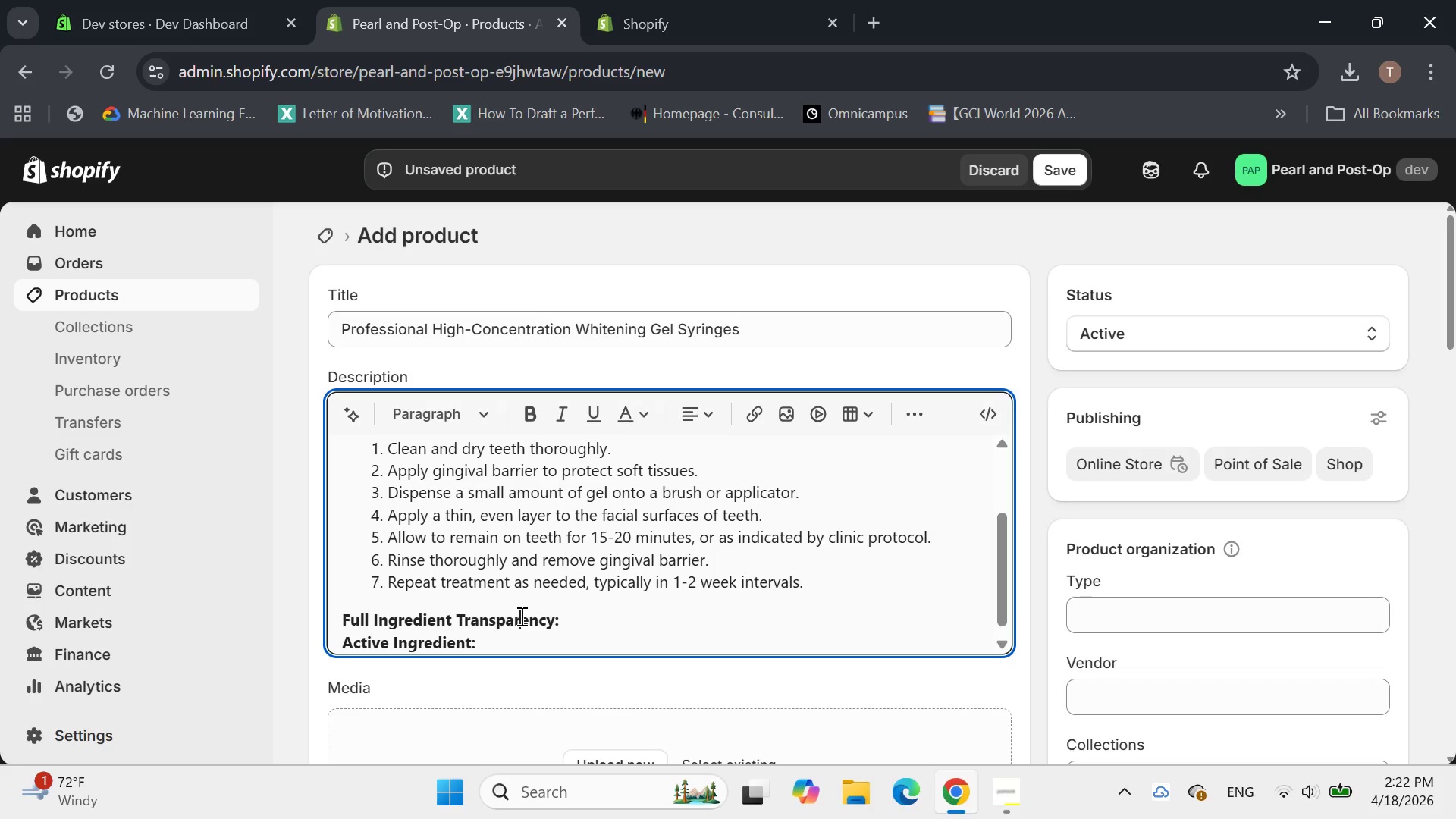 
scroll: coordinate [520, 616], scroll_direction: down, amount: 2.0
 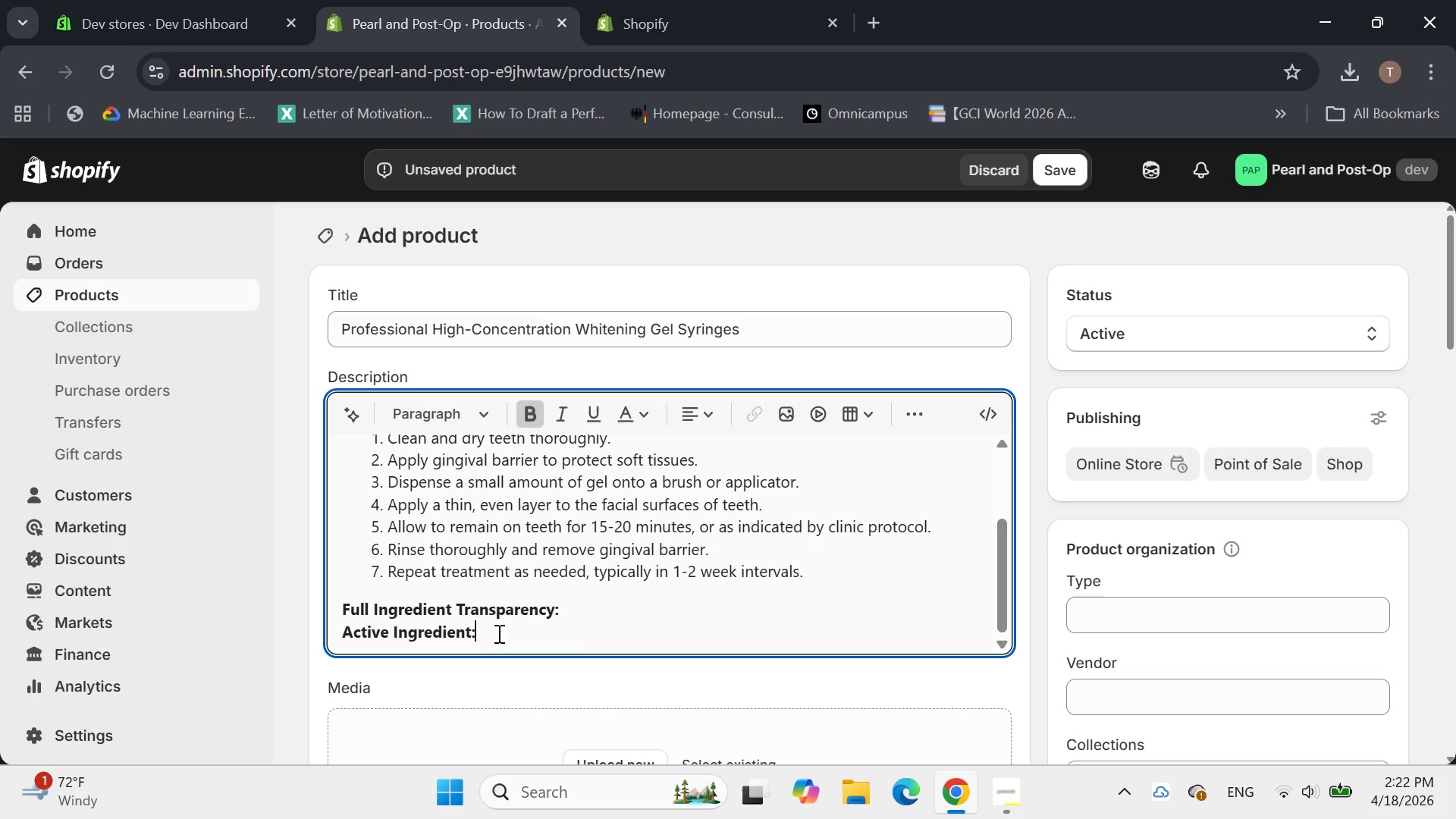 
key(Space)
 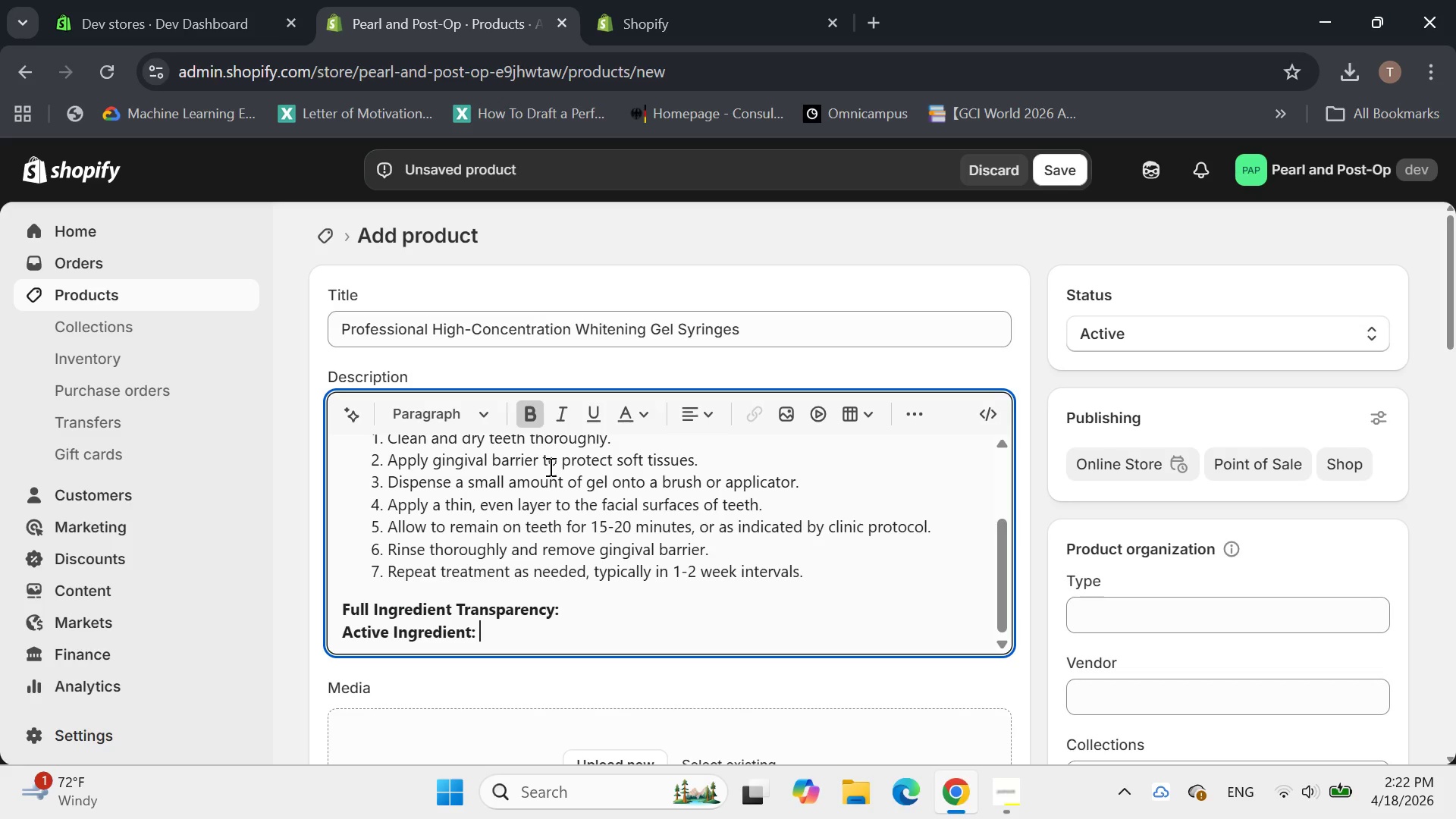 
left_click([539, 423])
 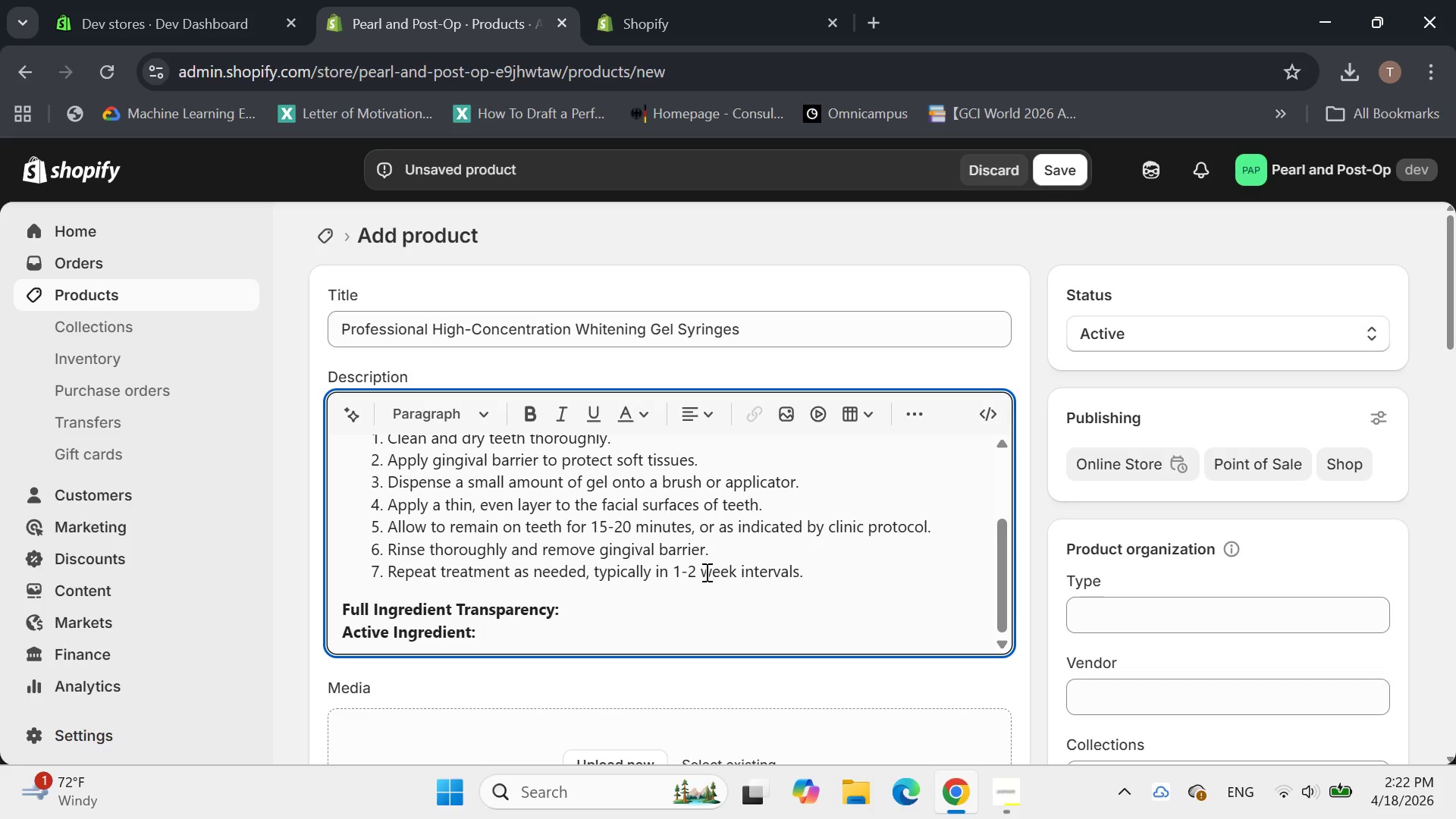 
type(Hydrogen per)
 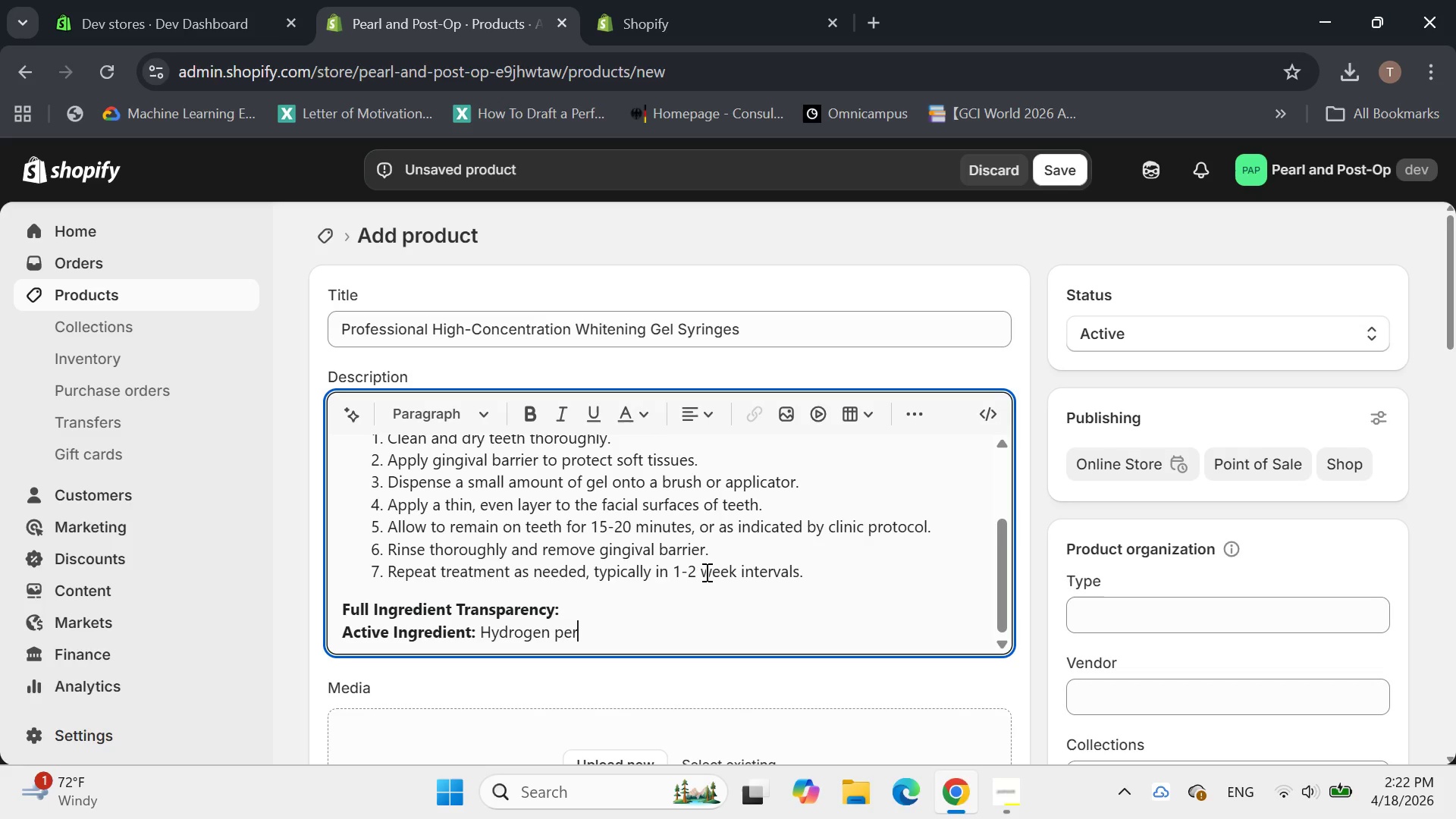 
type(oxide ())
 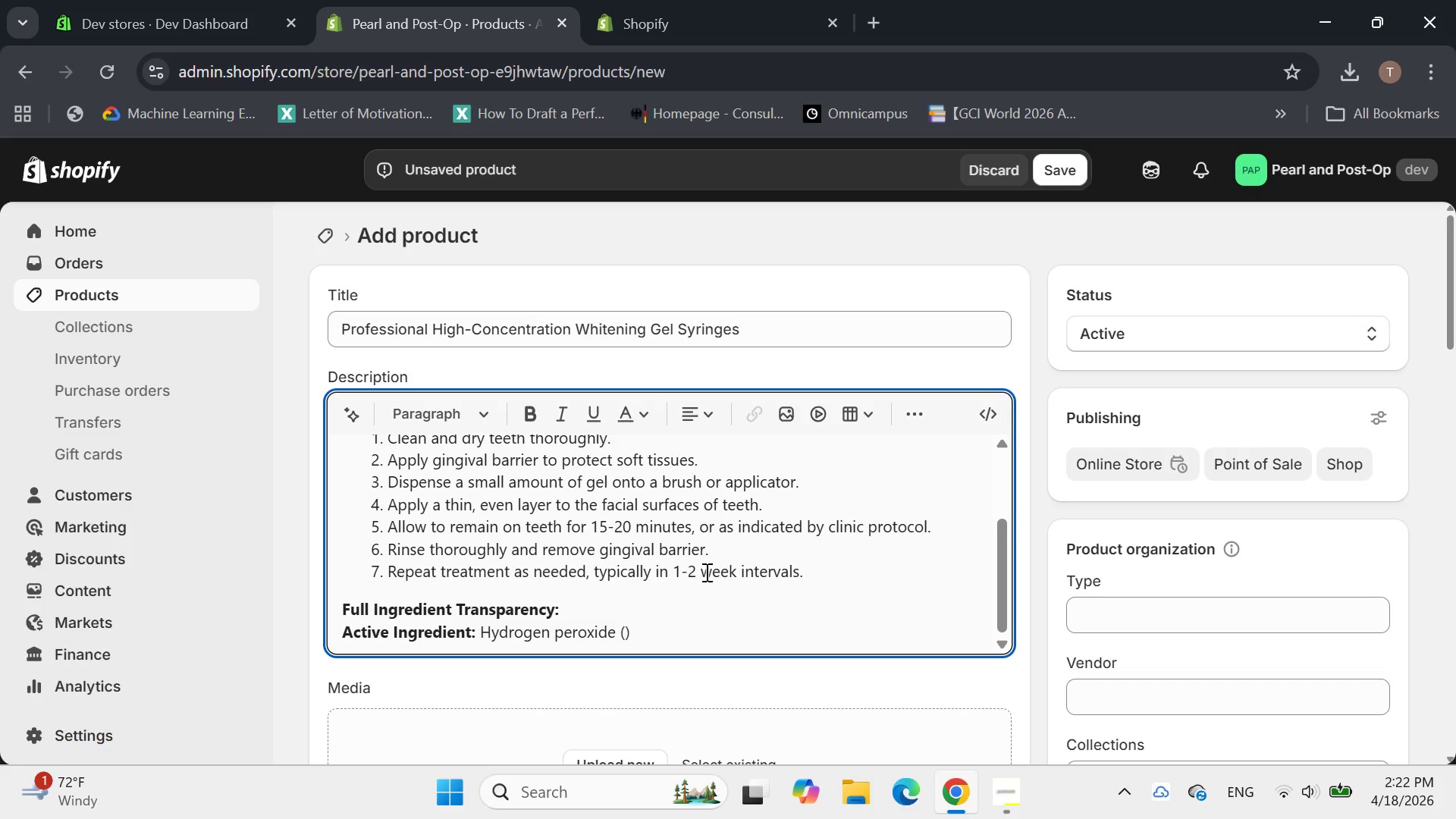 
key(ArrowLeft)
 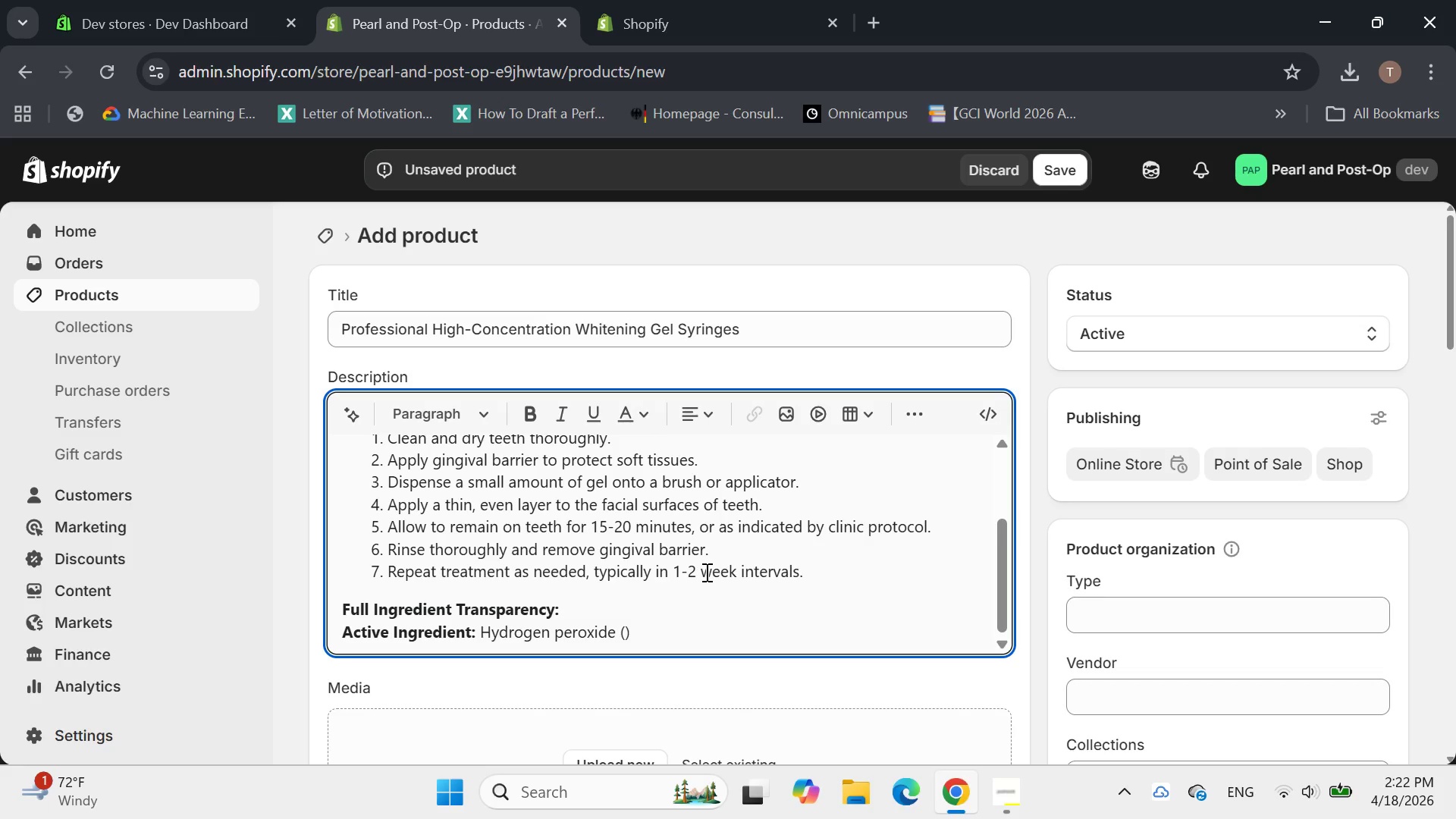 
type(35%)
 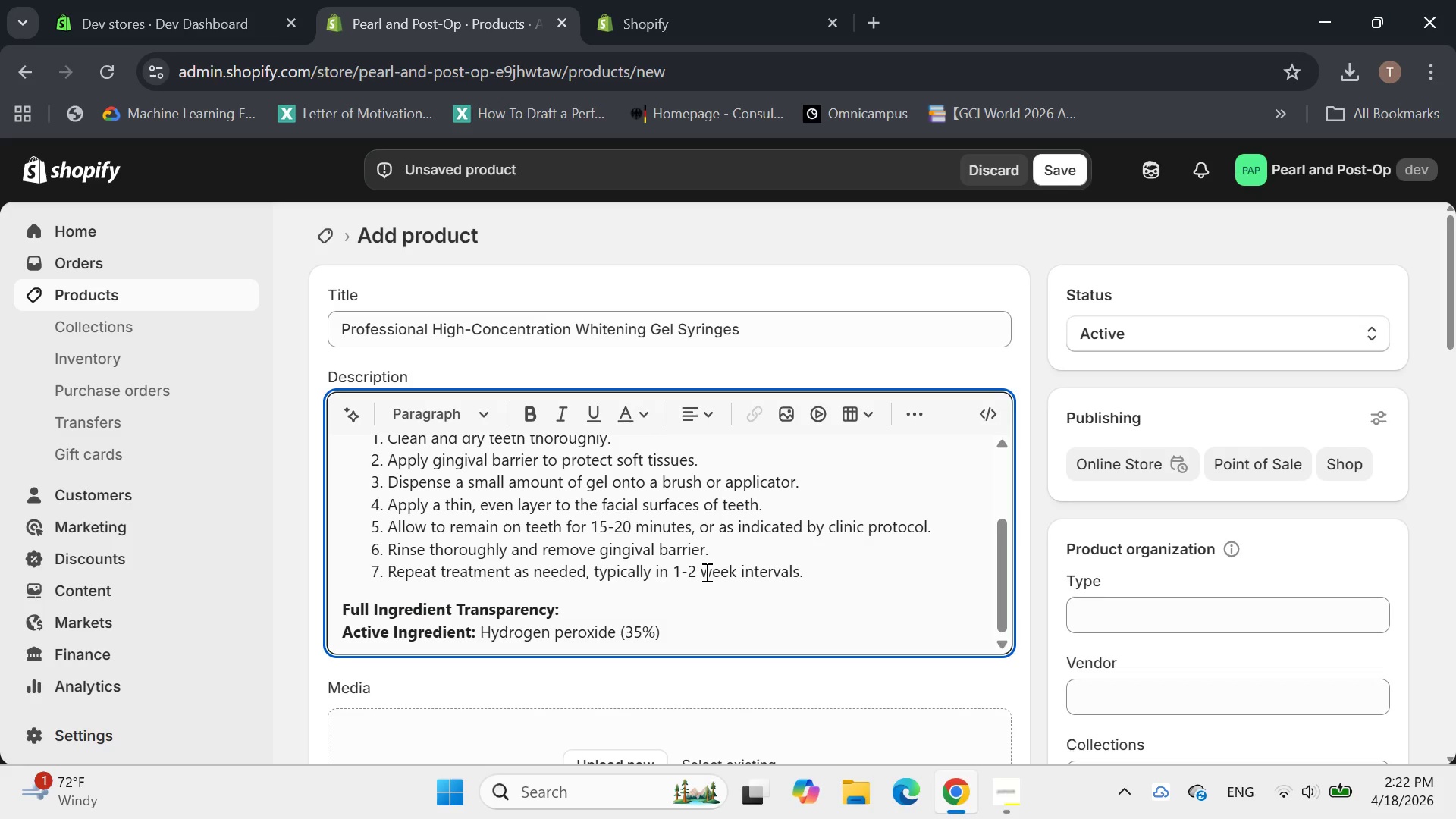 
key(ArrowRight)
 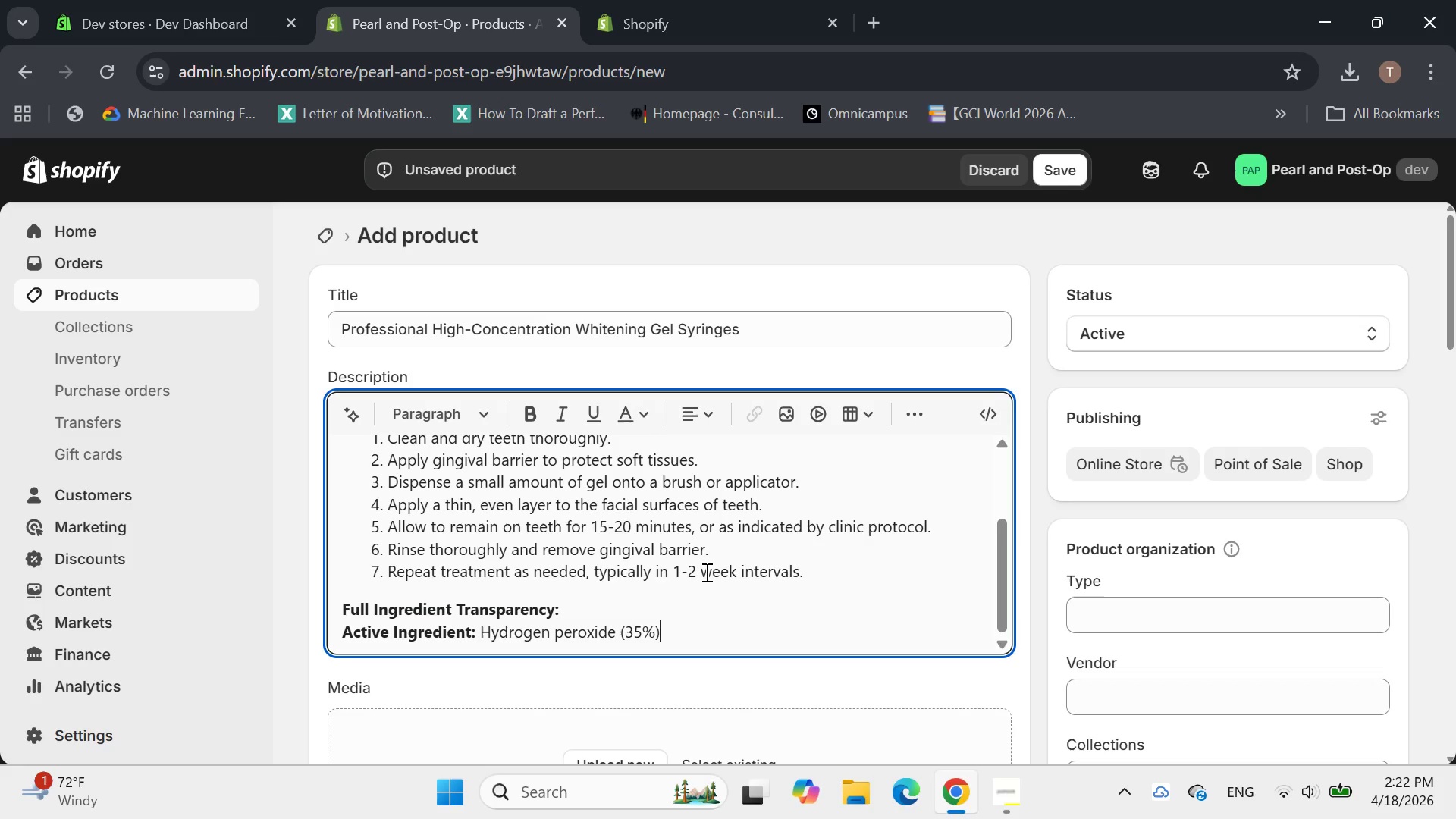 
key(Period)
 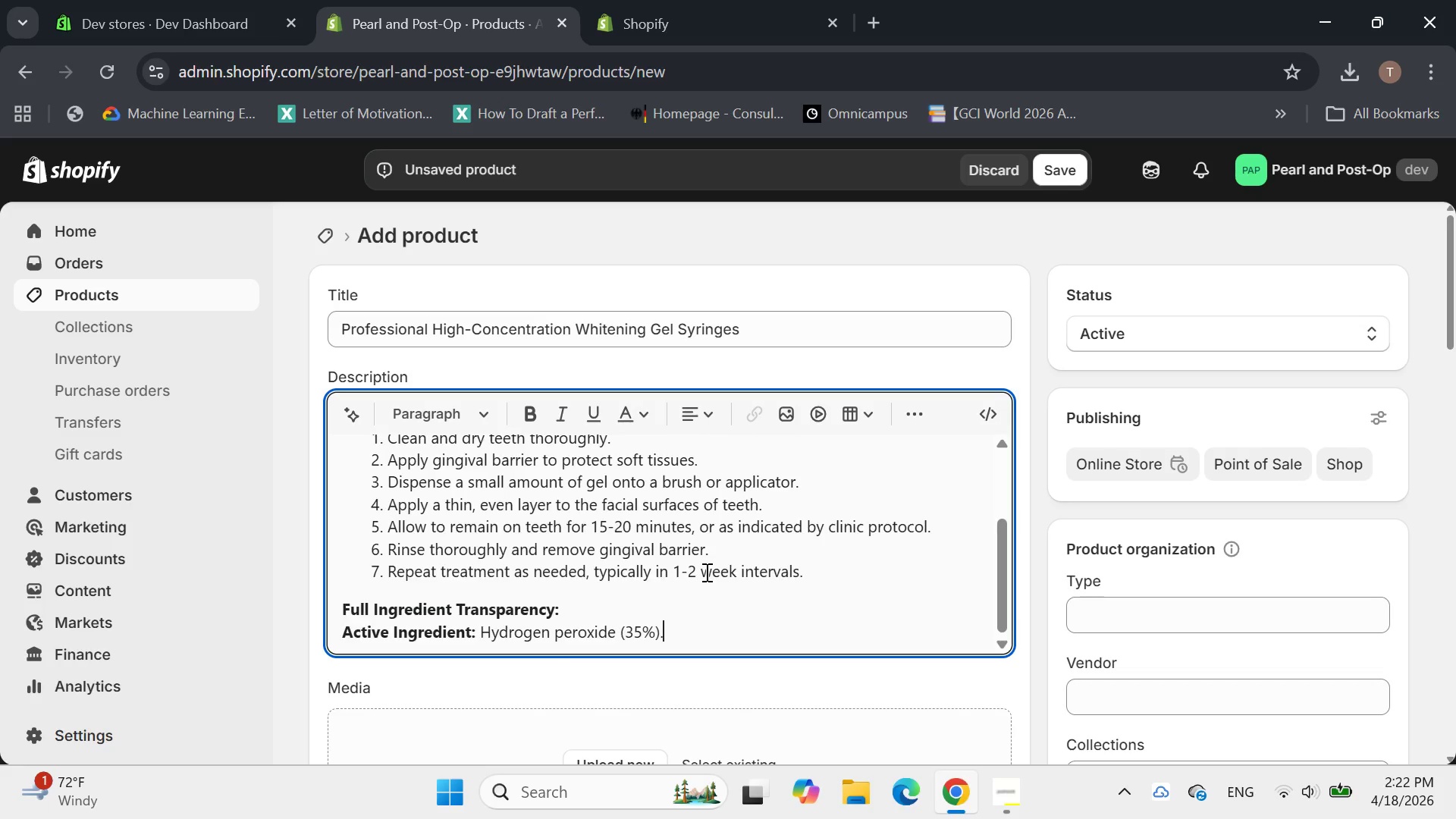 
key(Enter)
 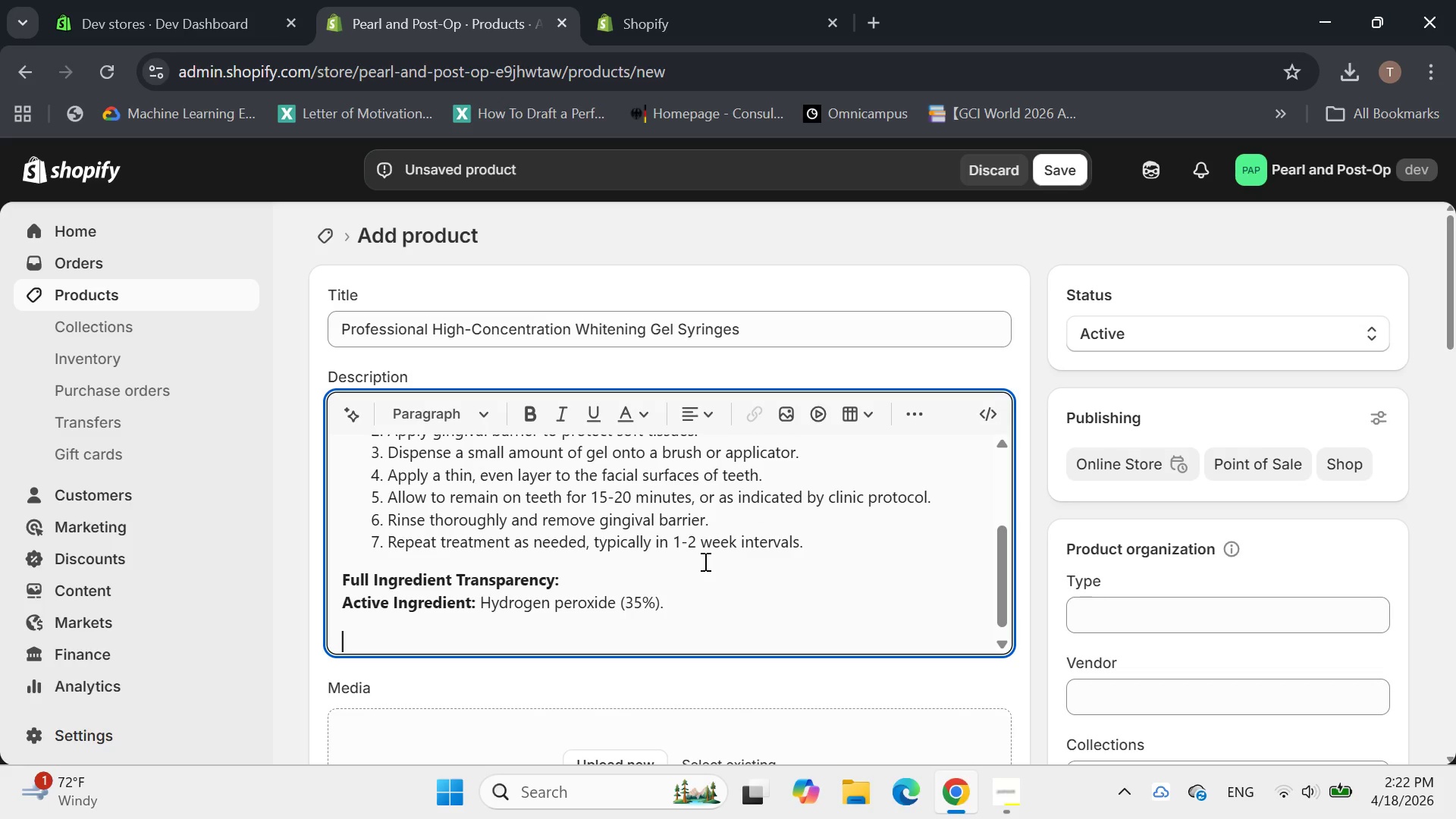 
key(Backspace)
 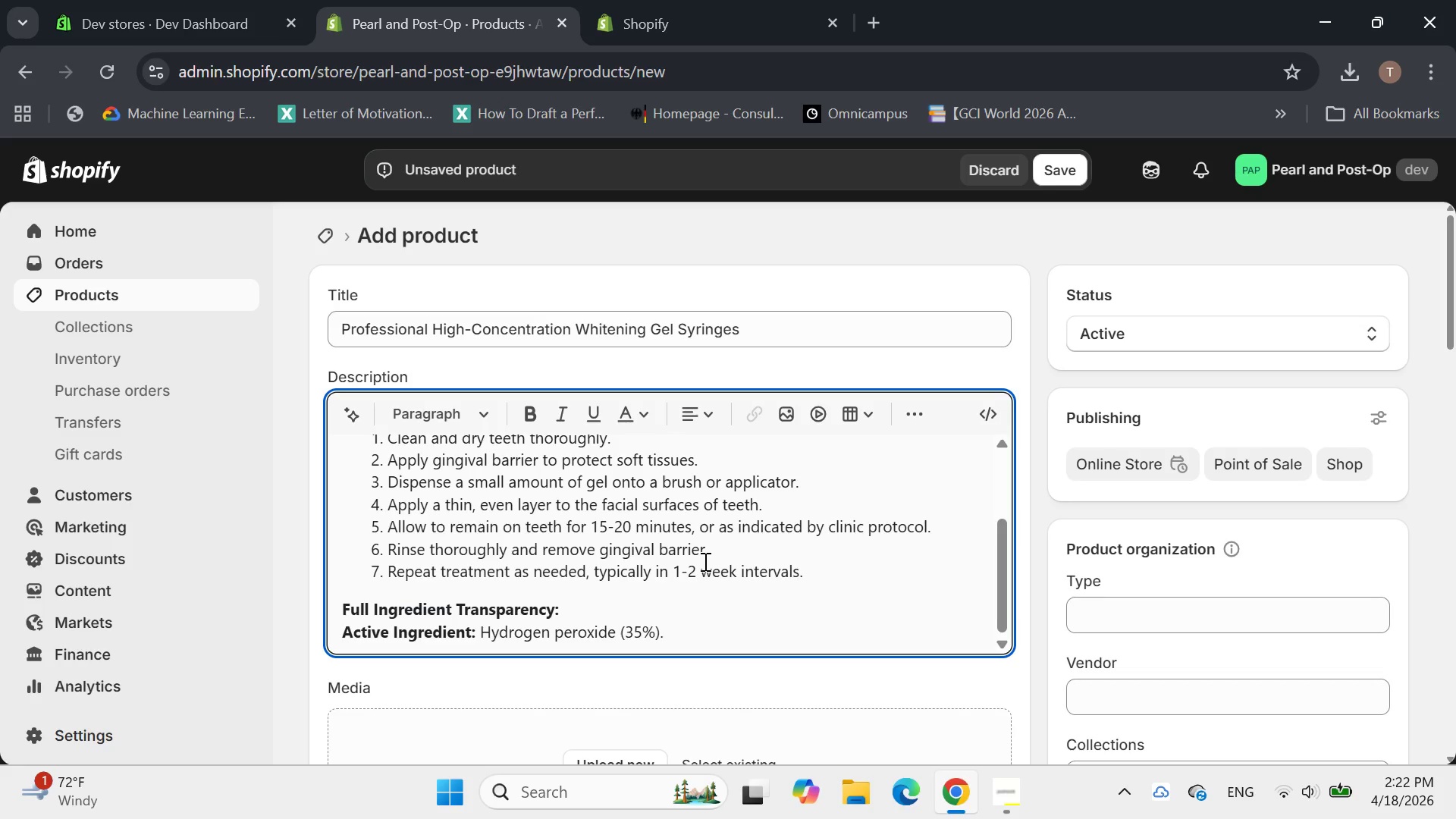 
key(Enter)
 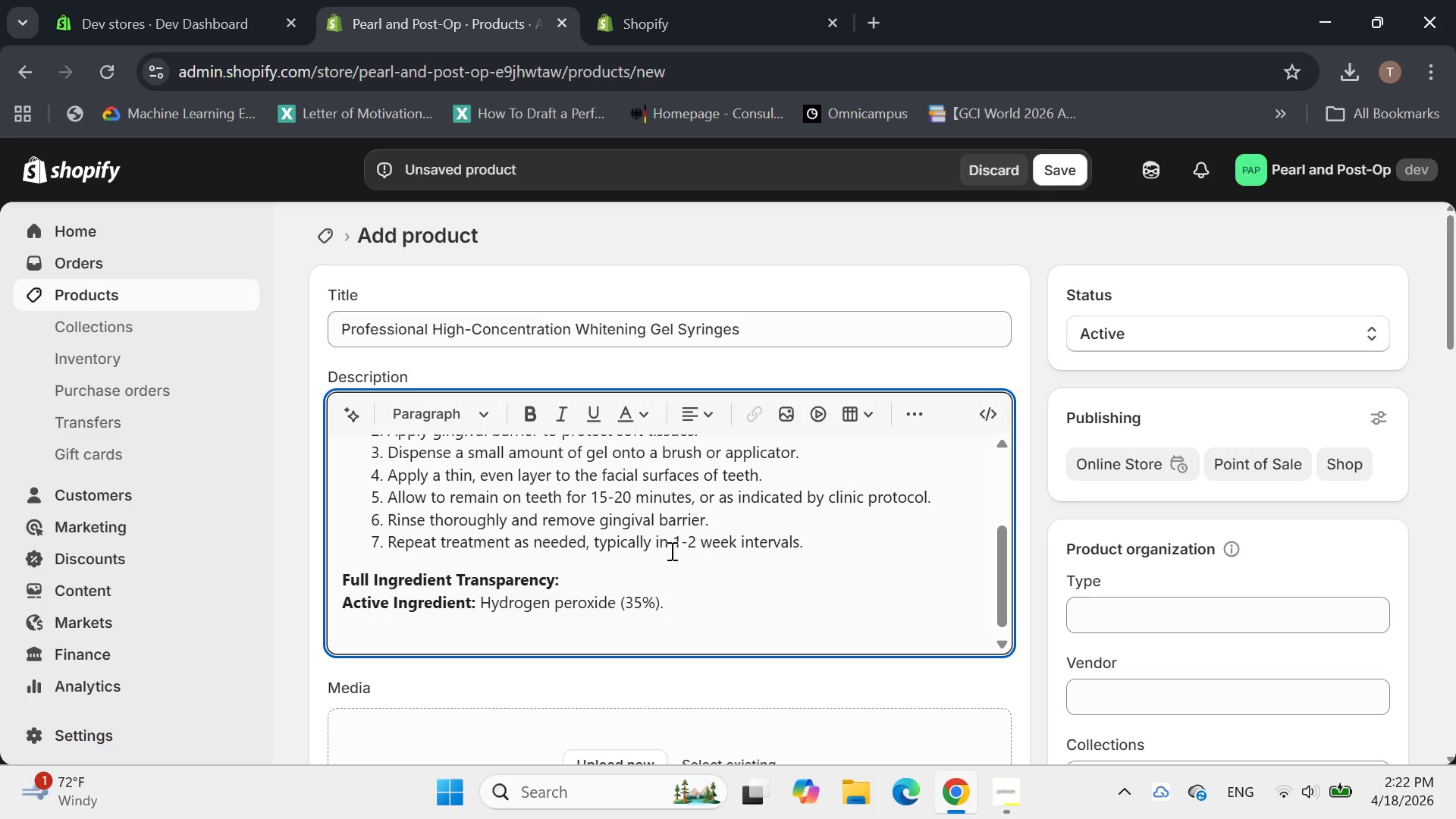 
left_click([613, 575])
 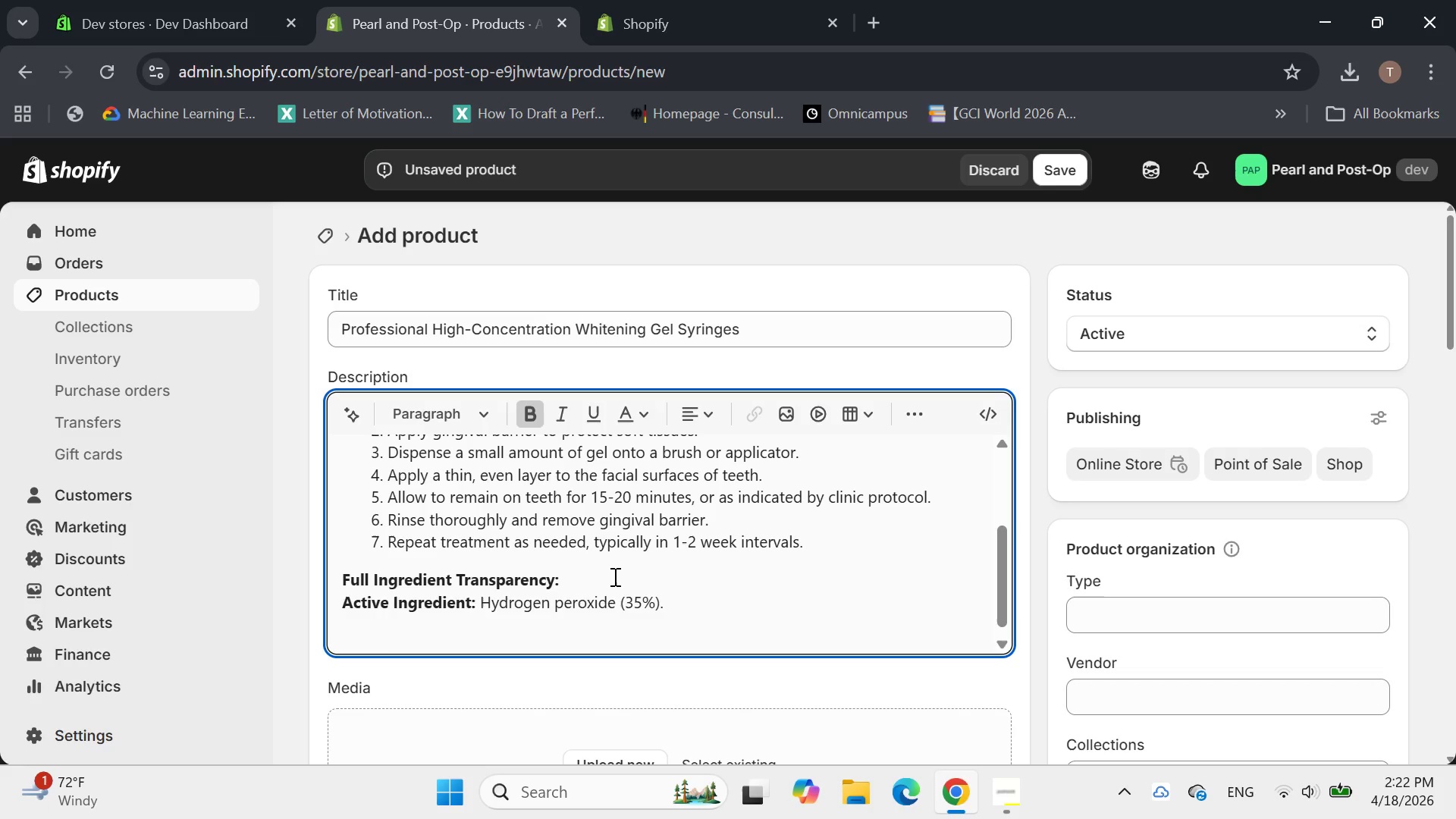 
key(Enter)
 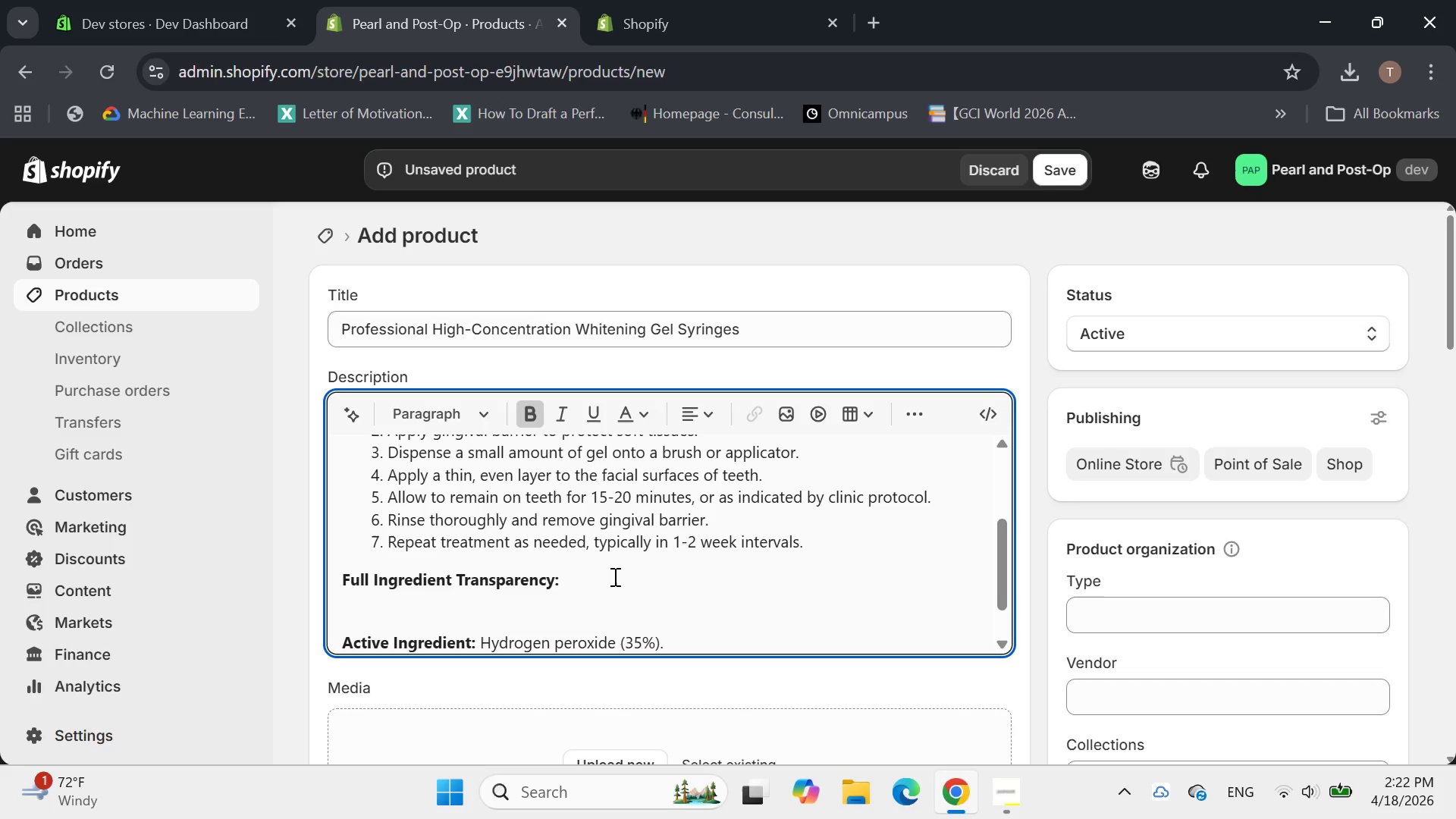 
key(Backspace)
 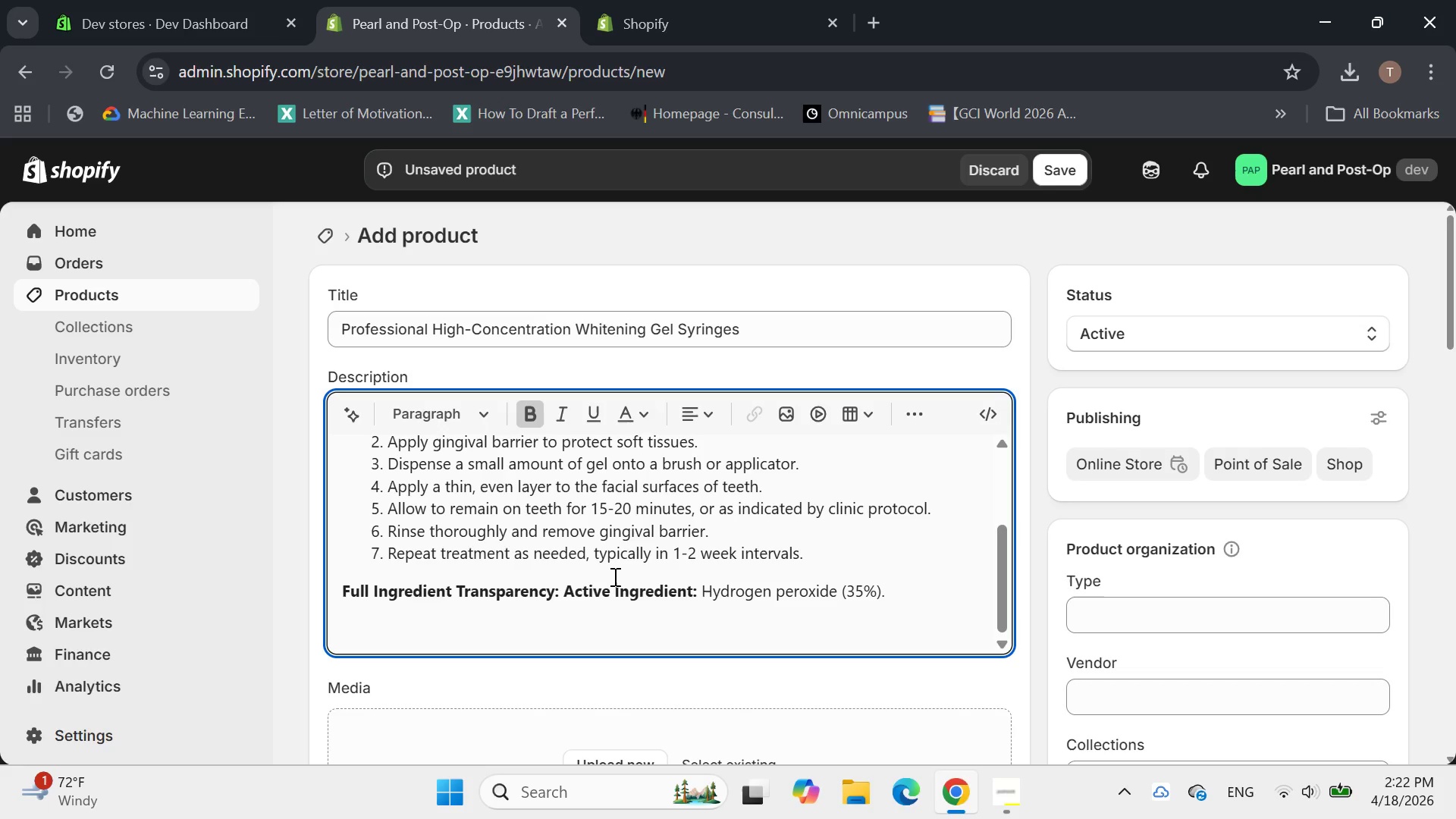 
key(Enter)
 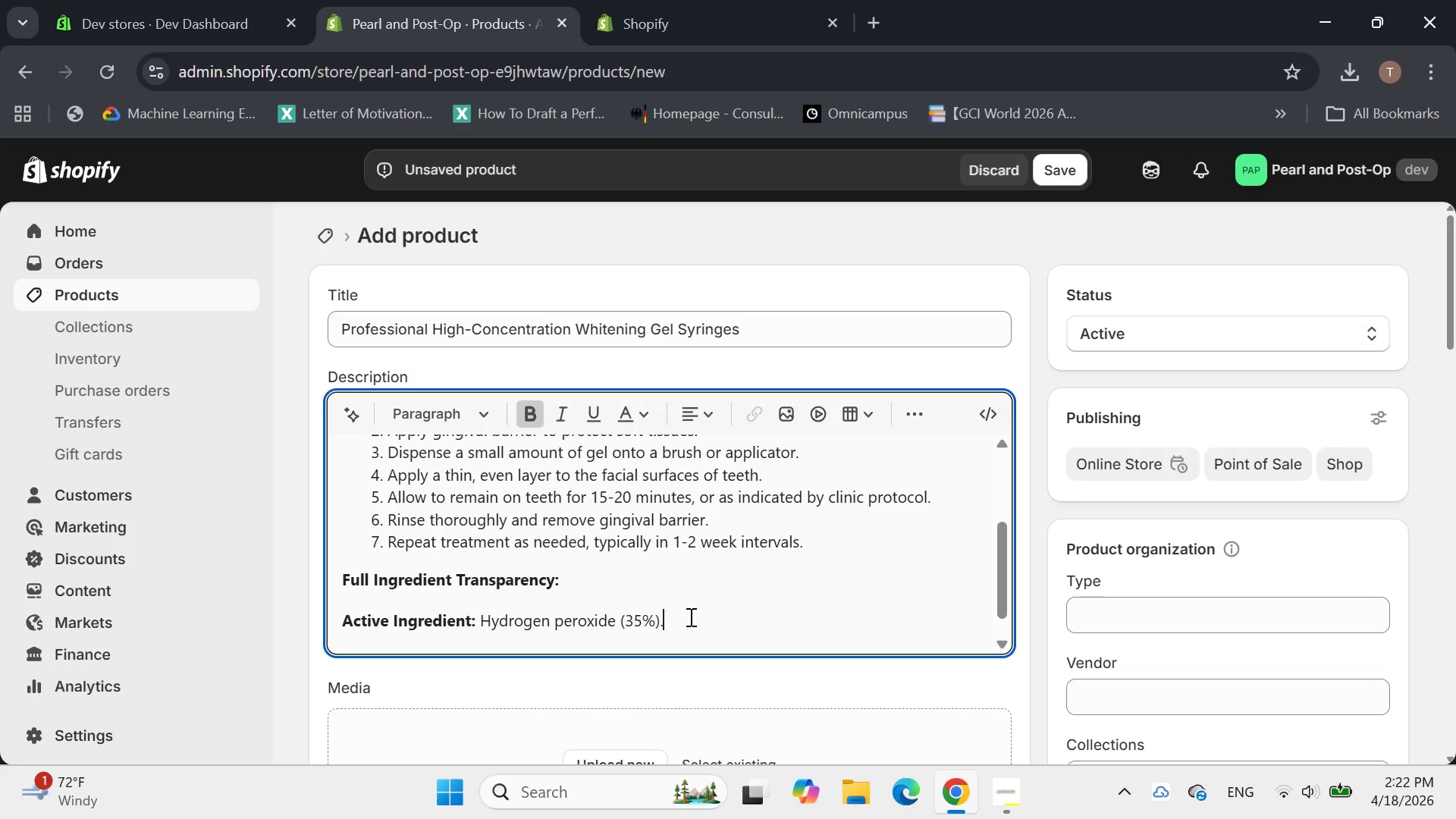 
key(Enter)
 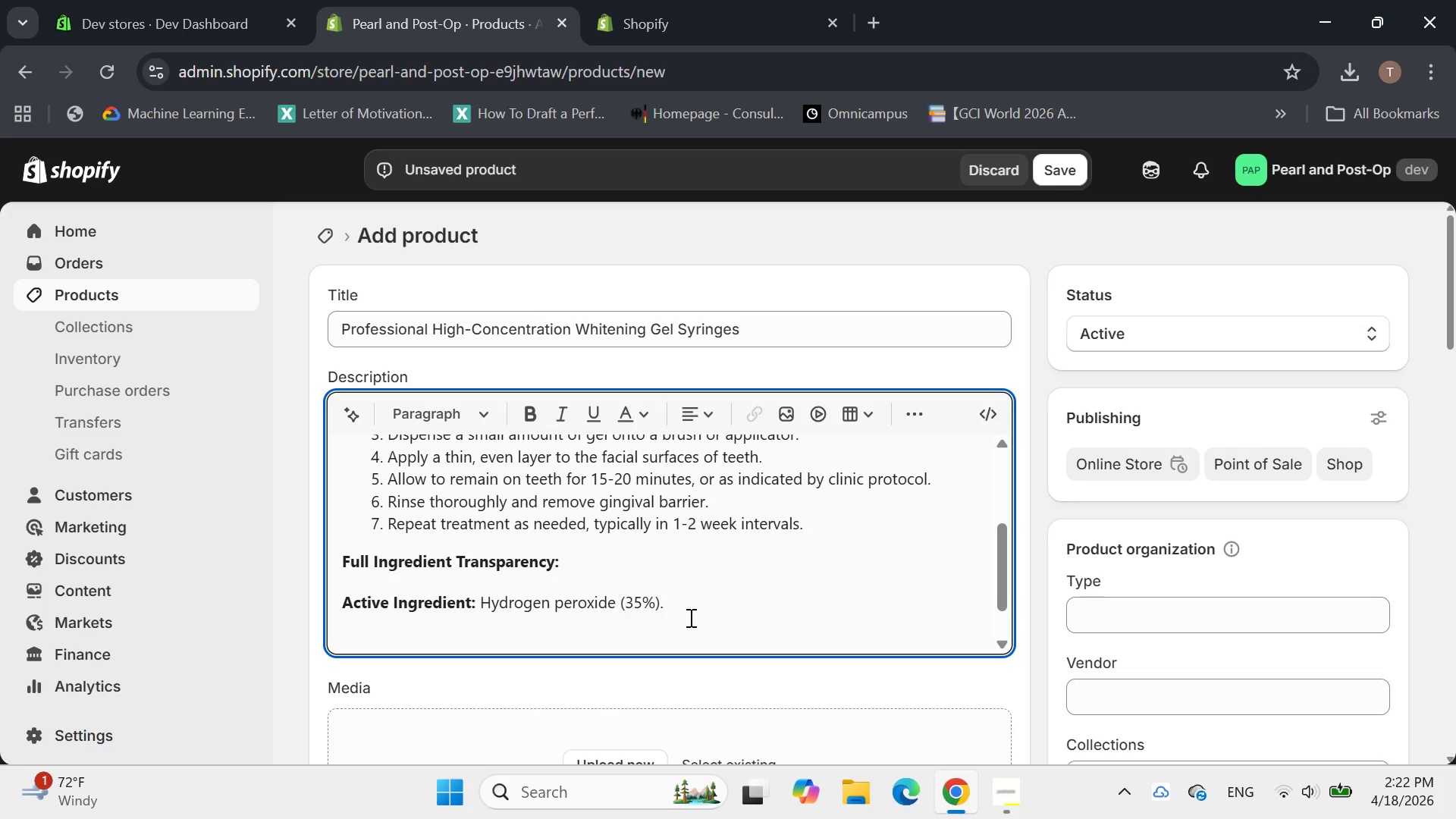 
key(Shift+I)
 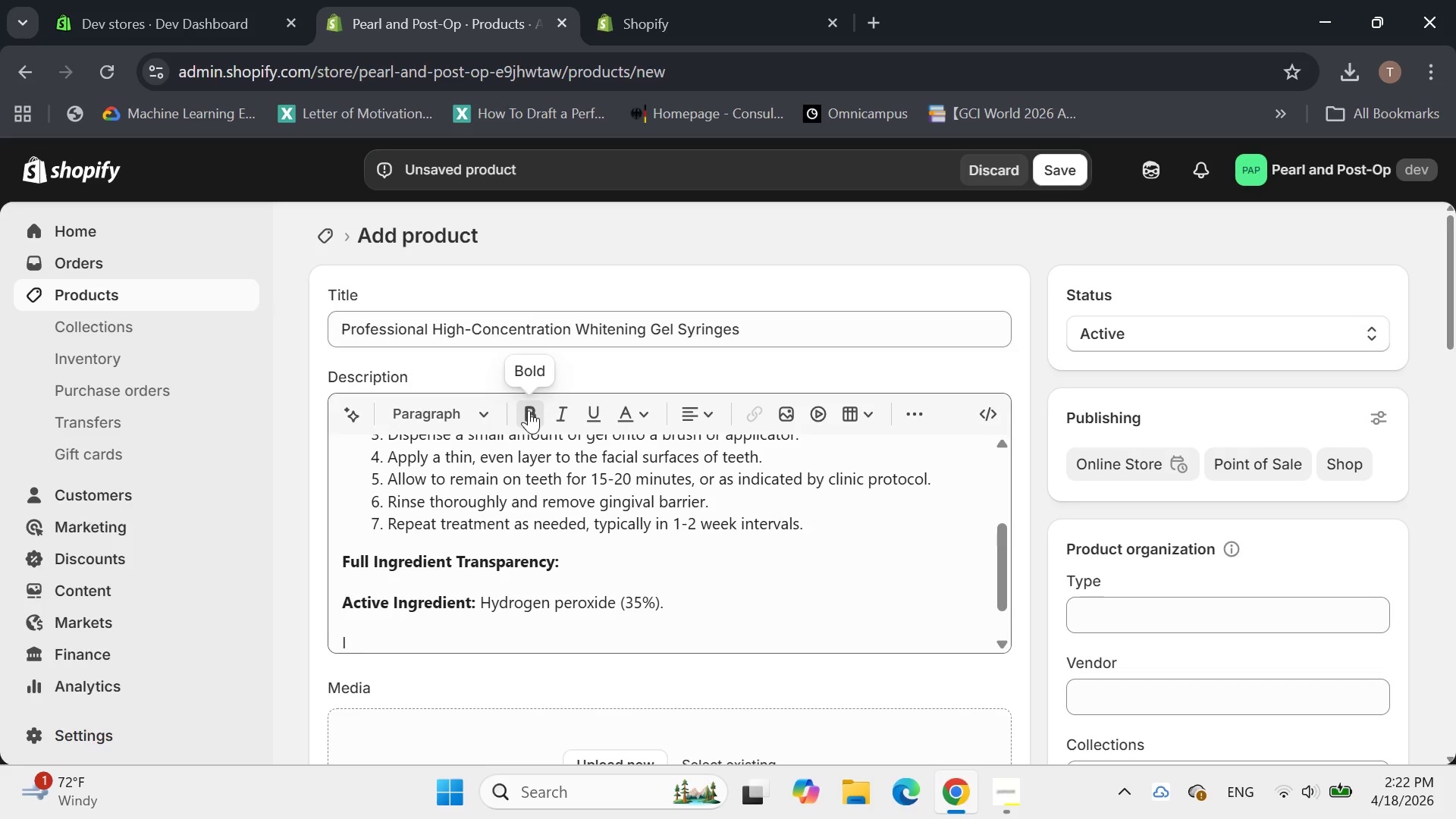 
key(Backspace)
type(In)
key(Backspace)
 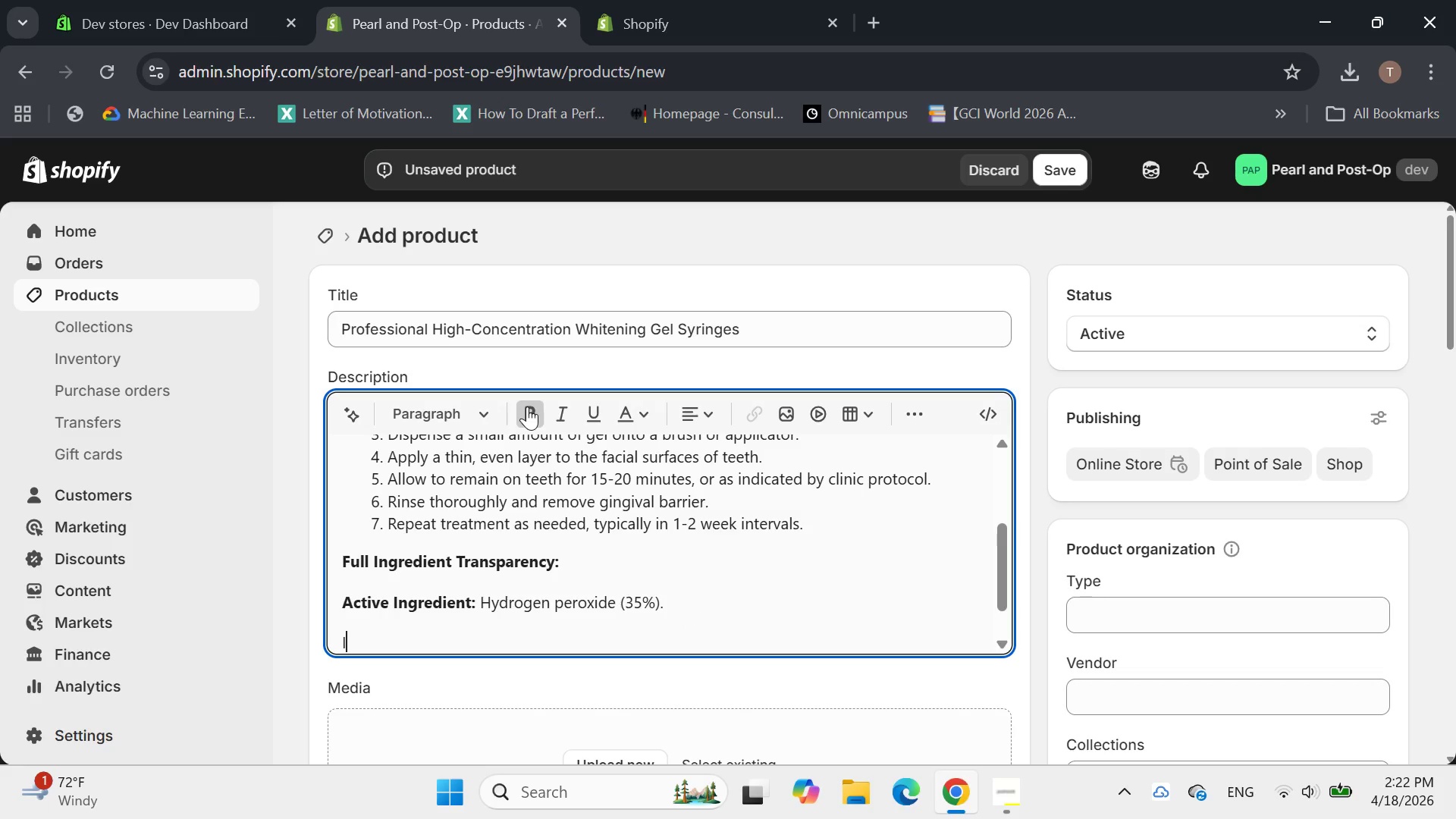 
left_click([532, 419])
 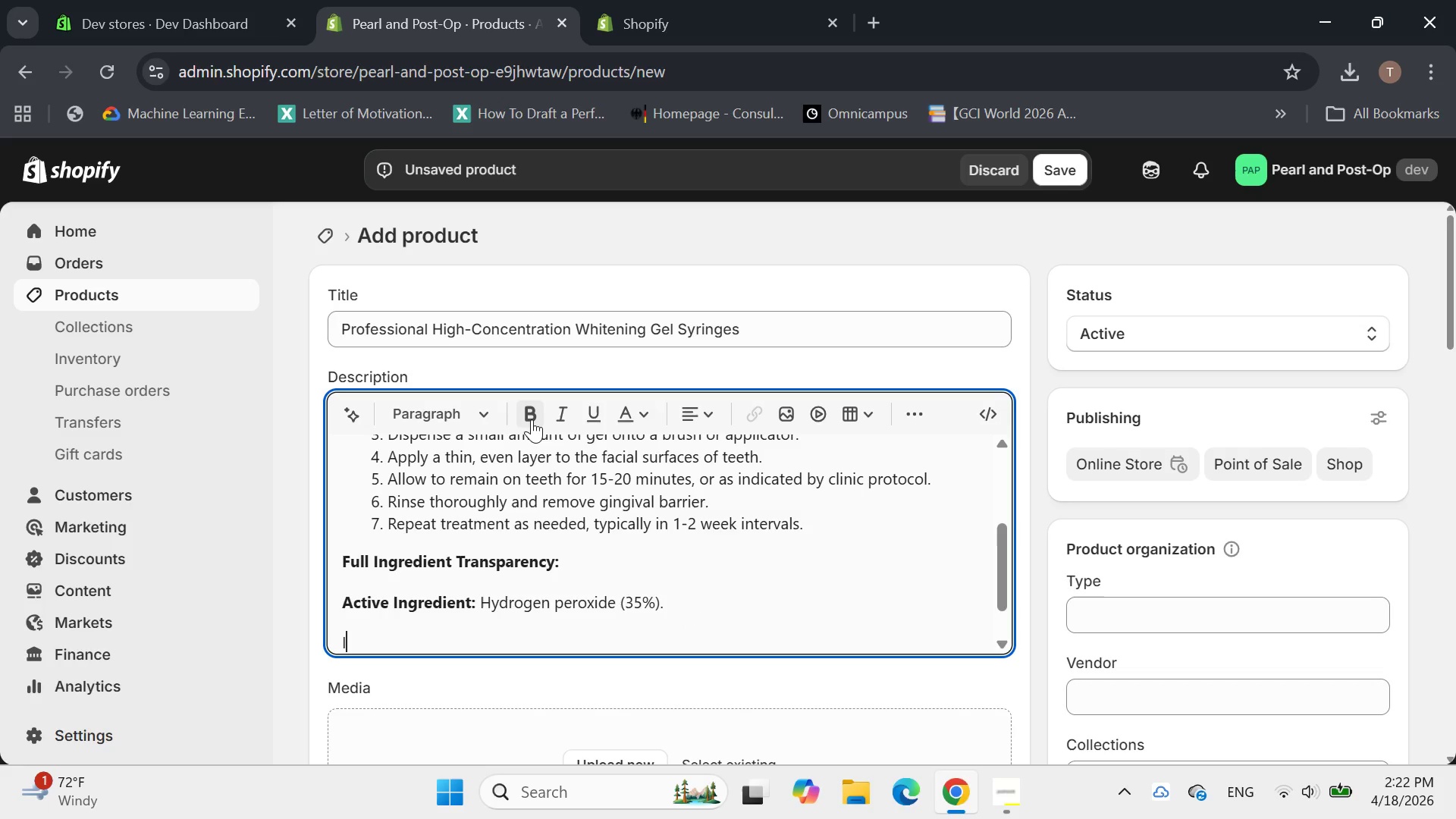 
left_click([532, 419])
 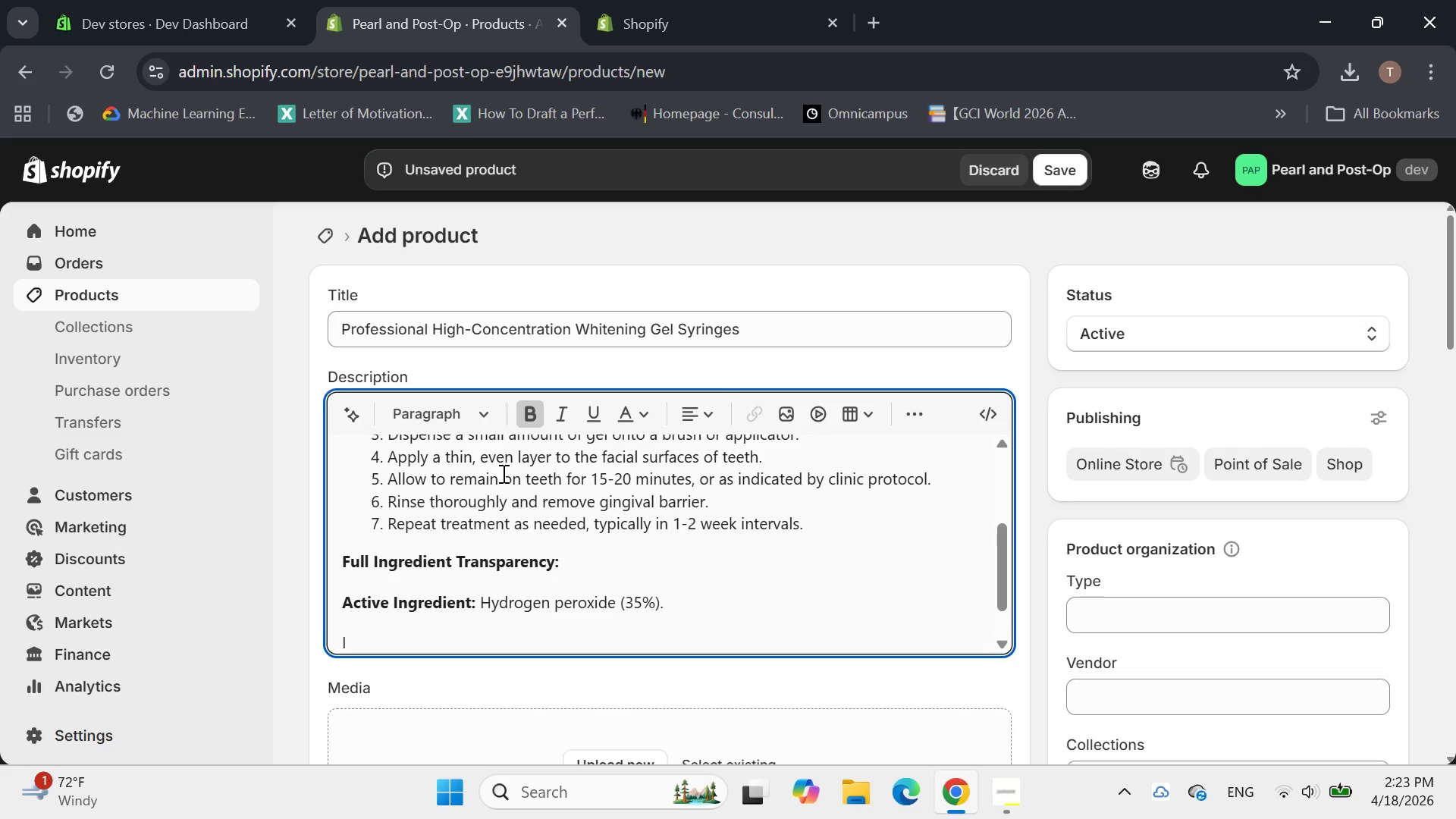 
key(Backspace)
type(In)
 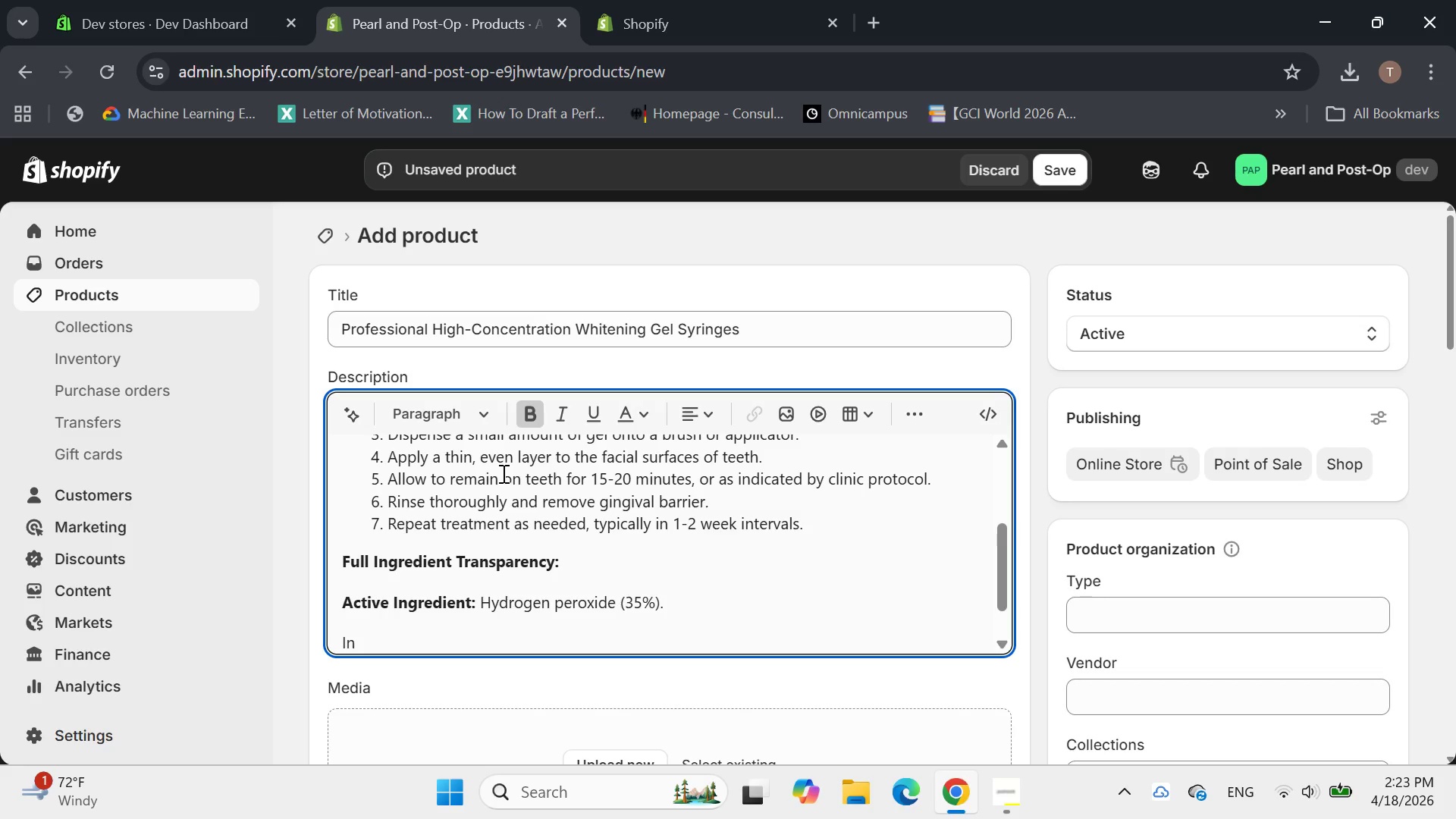 
left_click_drag(start_coordinate=[372, 636], to_coordinate=[340, 647])
 